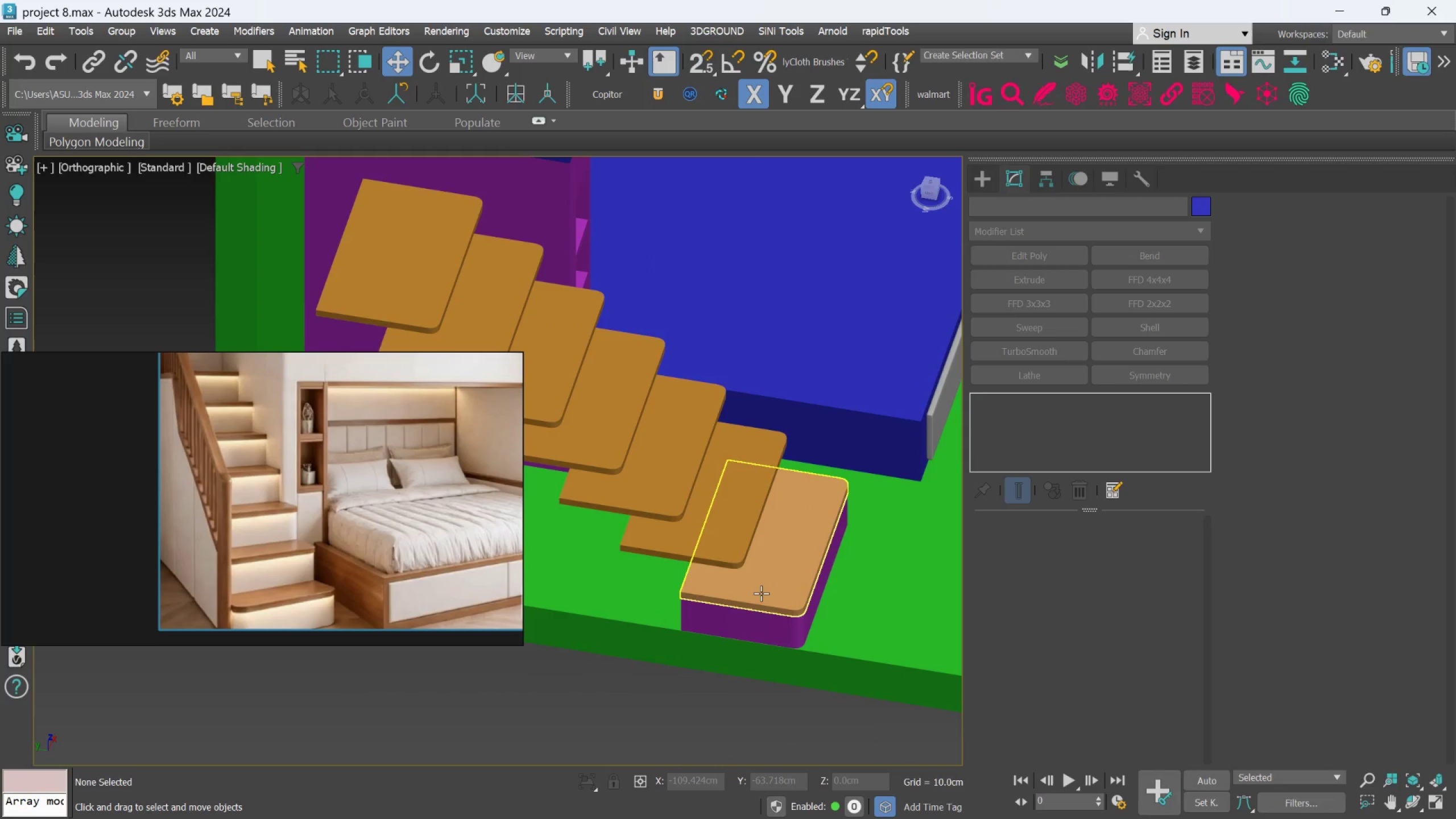 
left_click([1023, 246])
 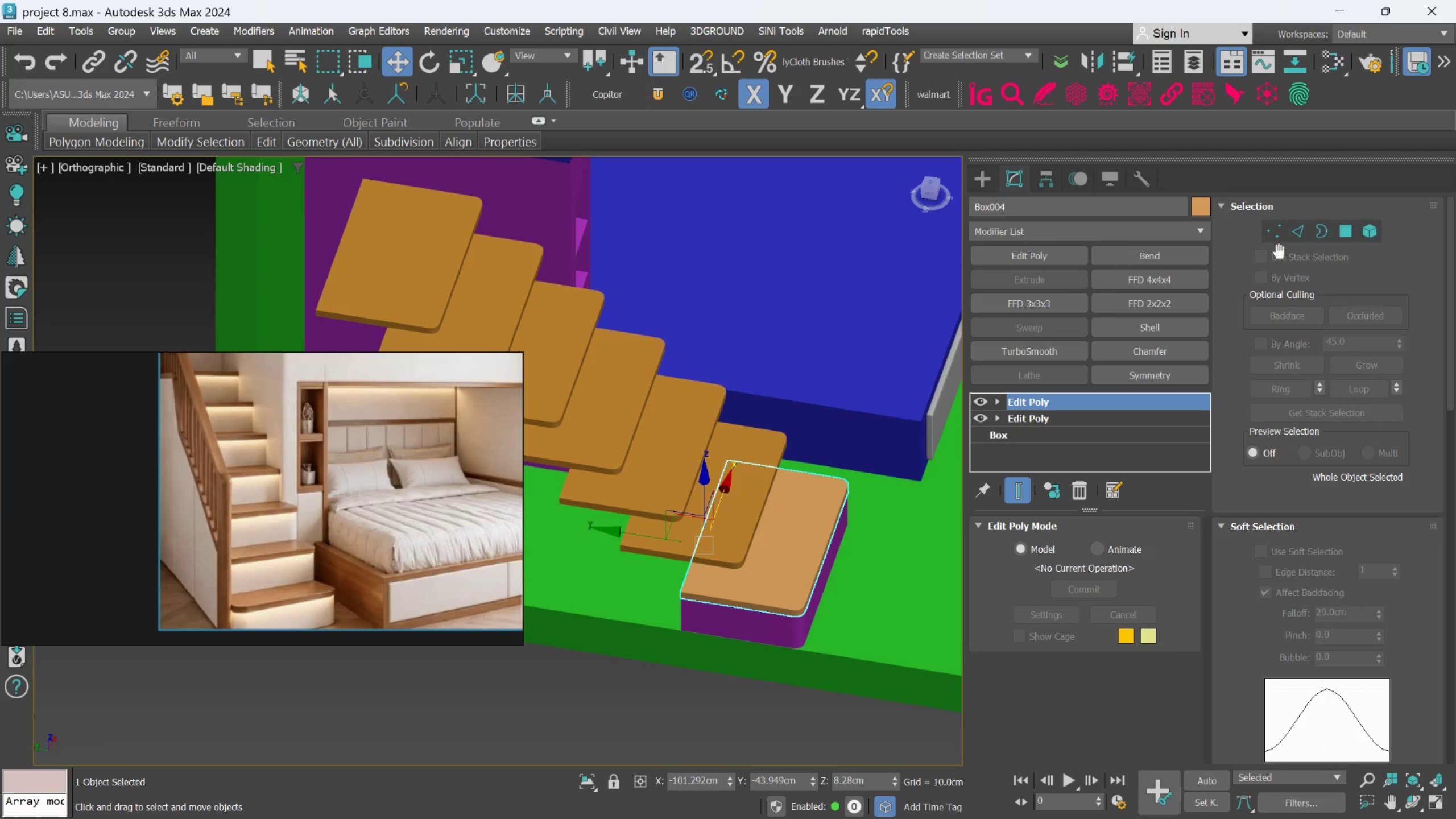 
left_click([1297, 238])
 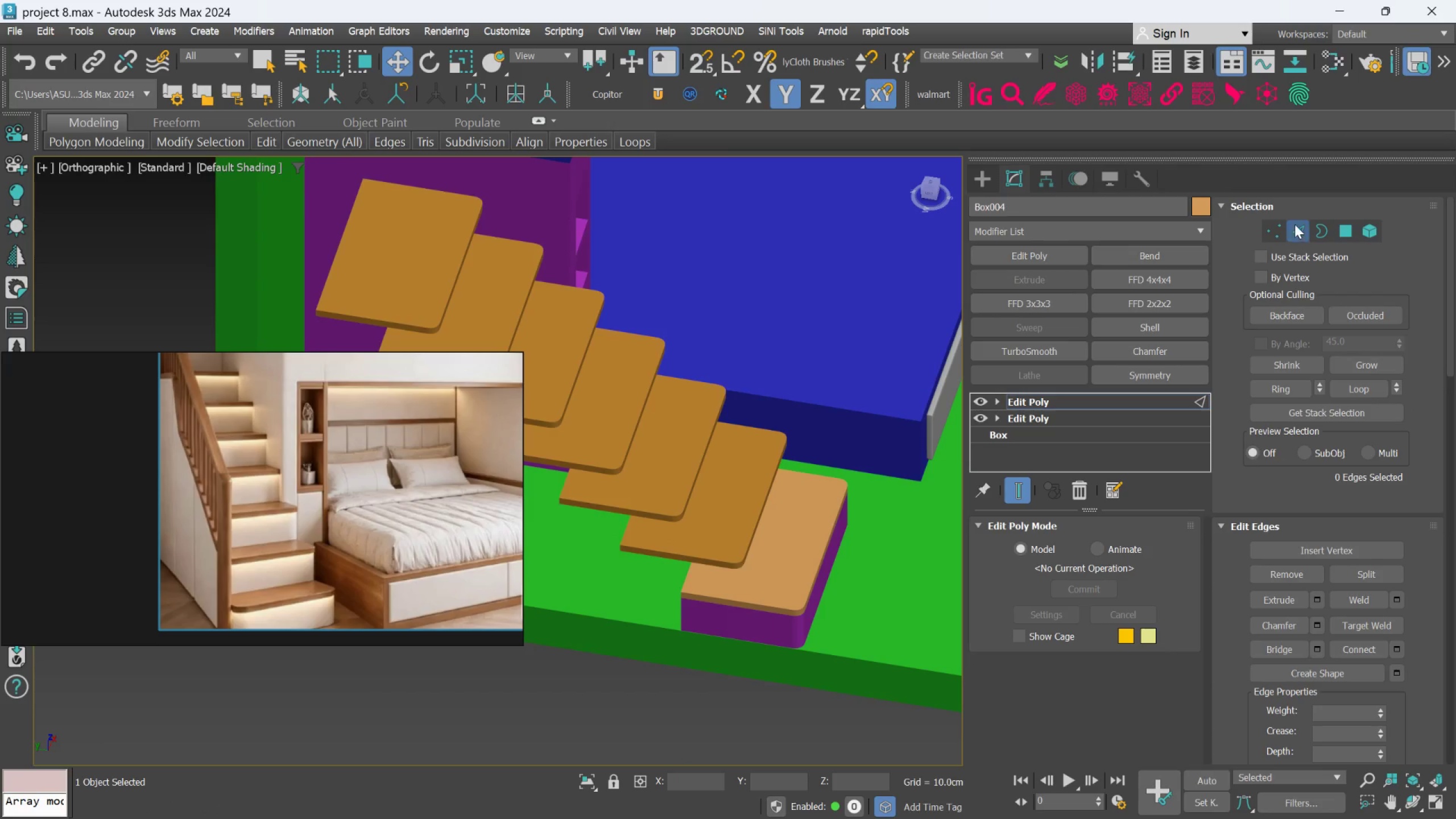 
key(F4)
 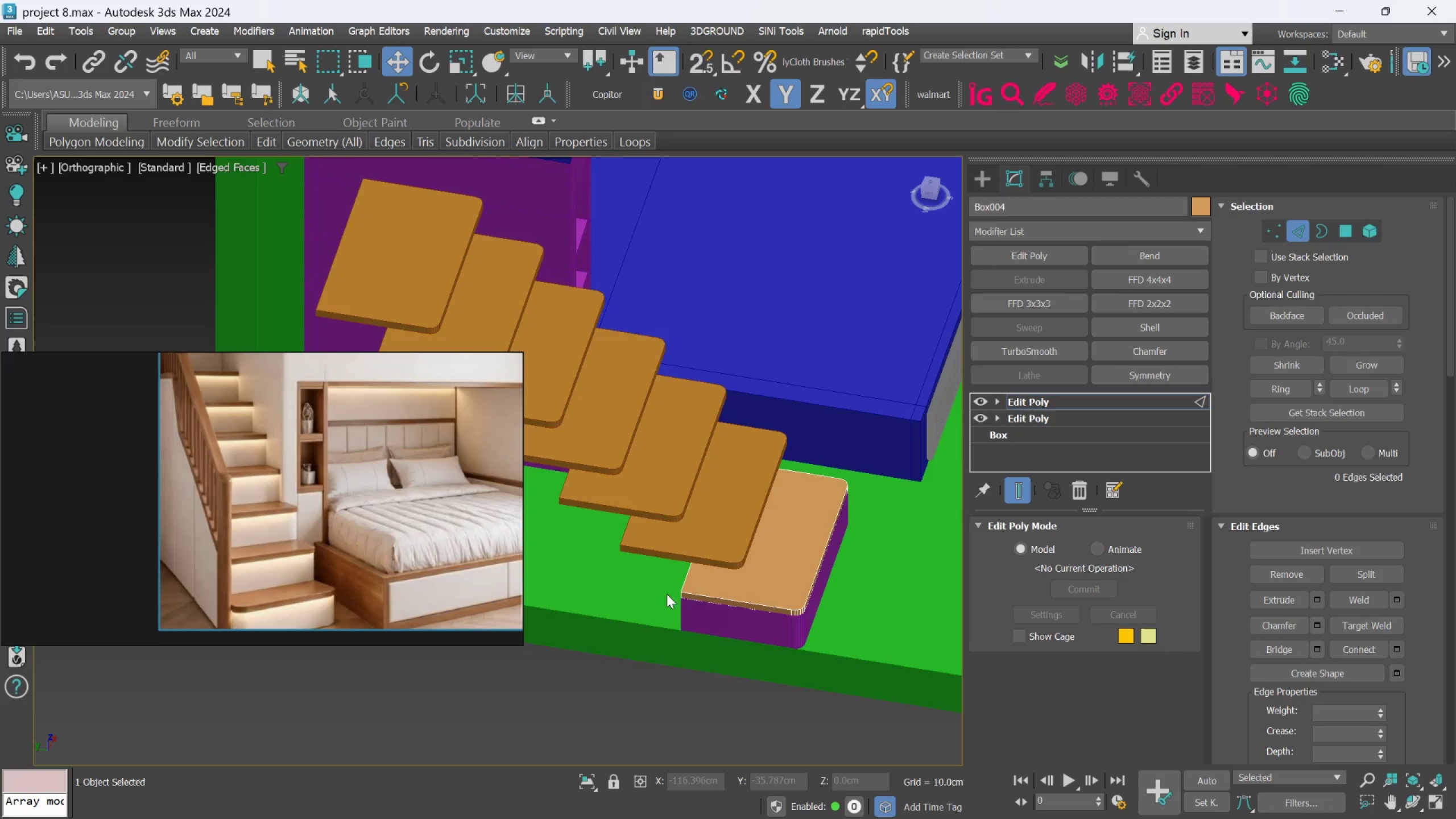 
scroll: coordinate [831, 568], scroll_direction: up, amount: 3.0
 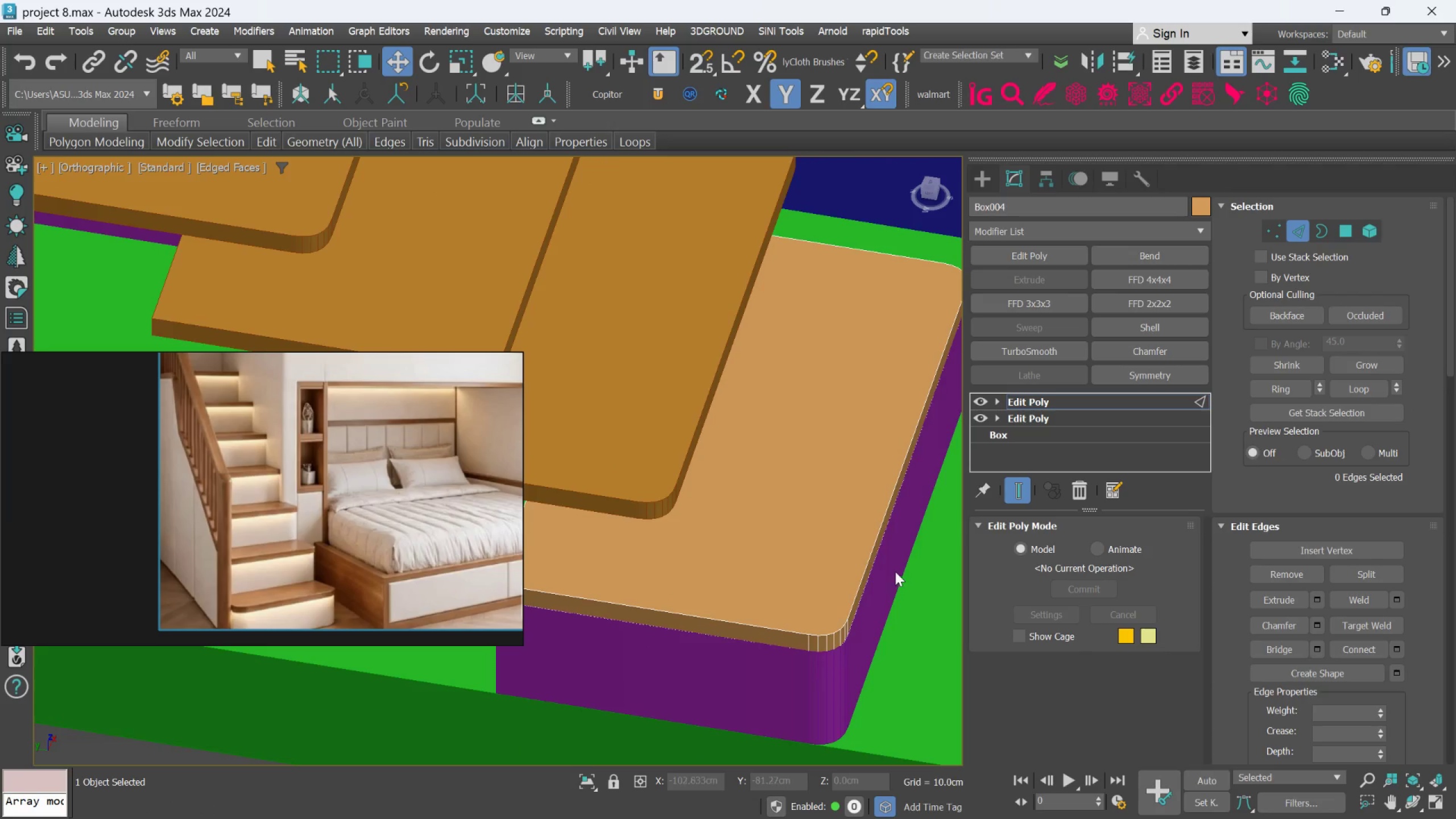 
scroll: coordinate [865, 553], scroll_direction: down, amount: 1.0
 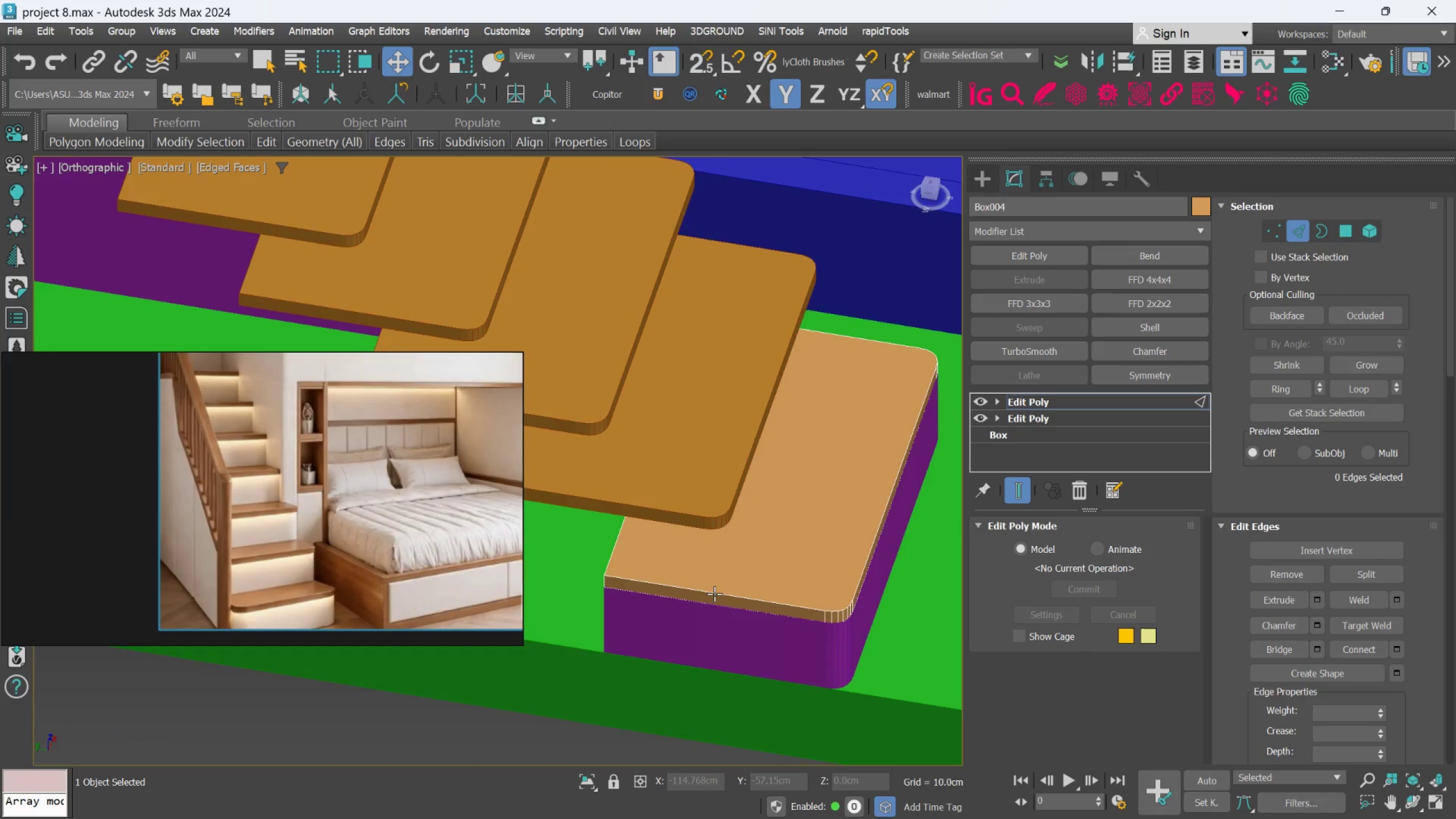 
left_click([714, 594])
 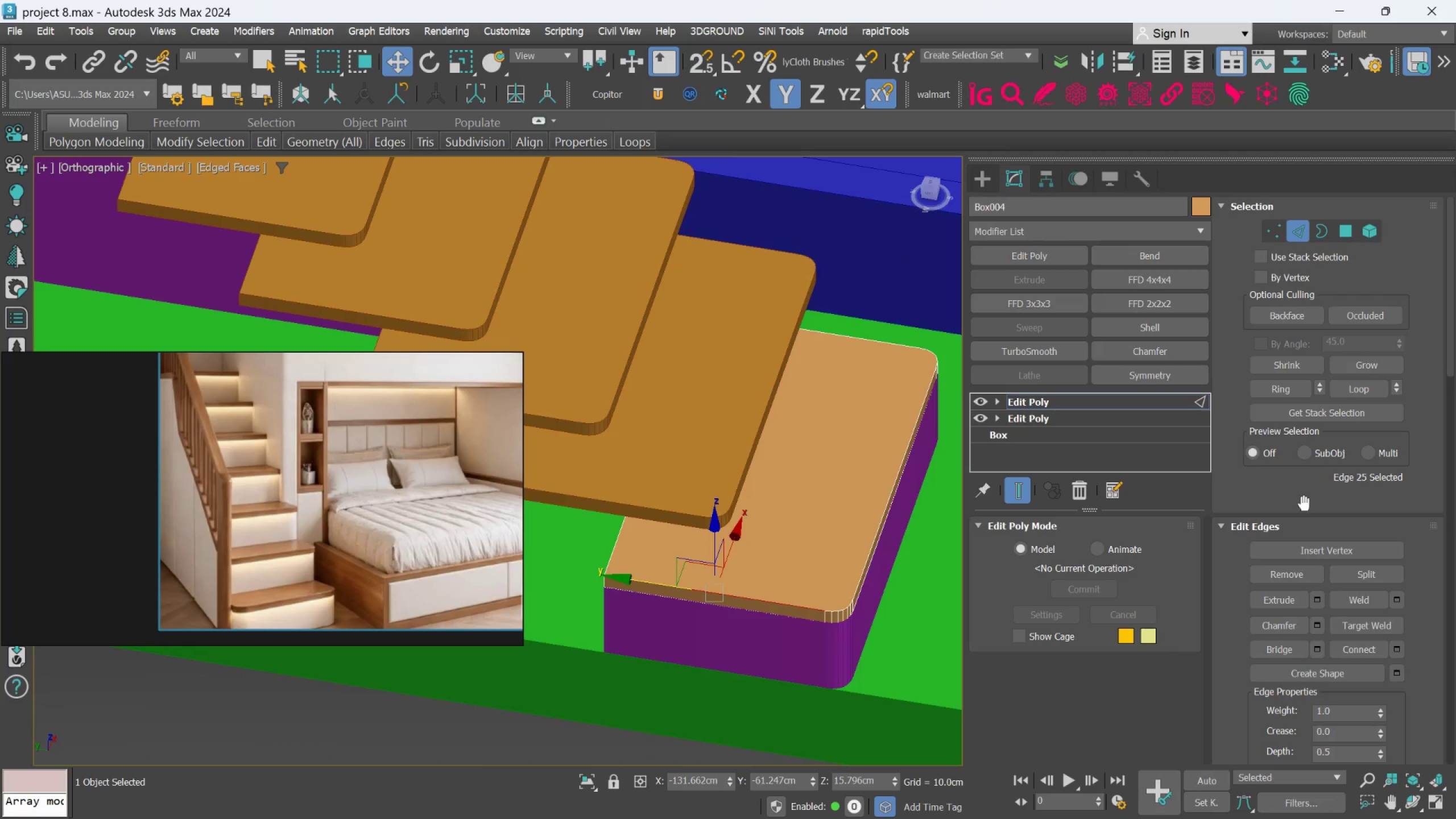 
left_click([1281, 389])
 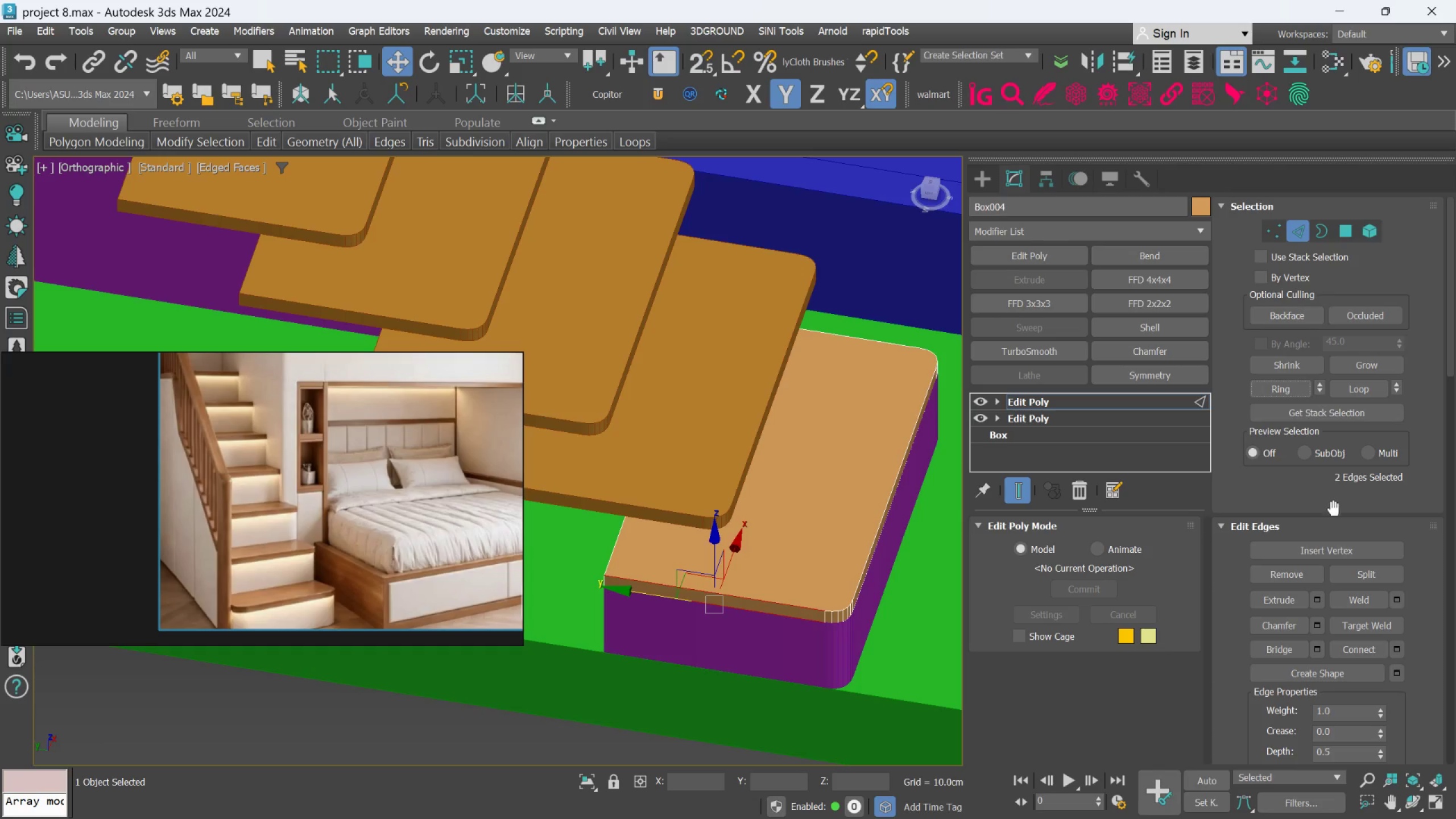 
wait(6.34)
 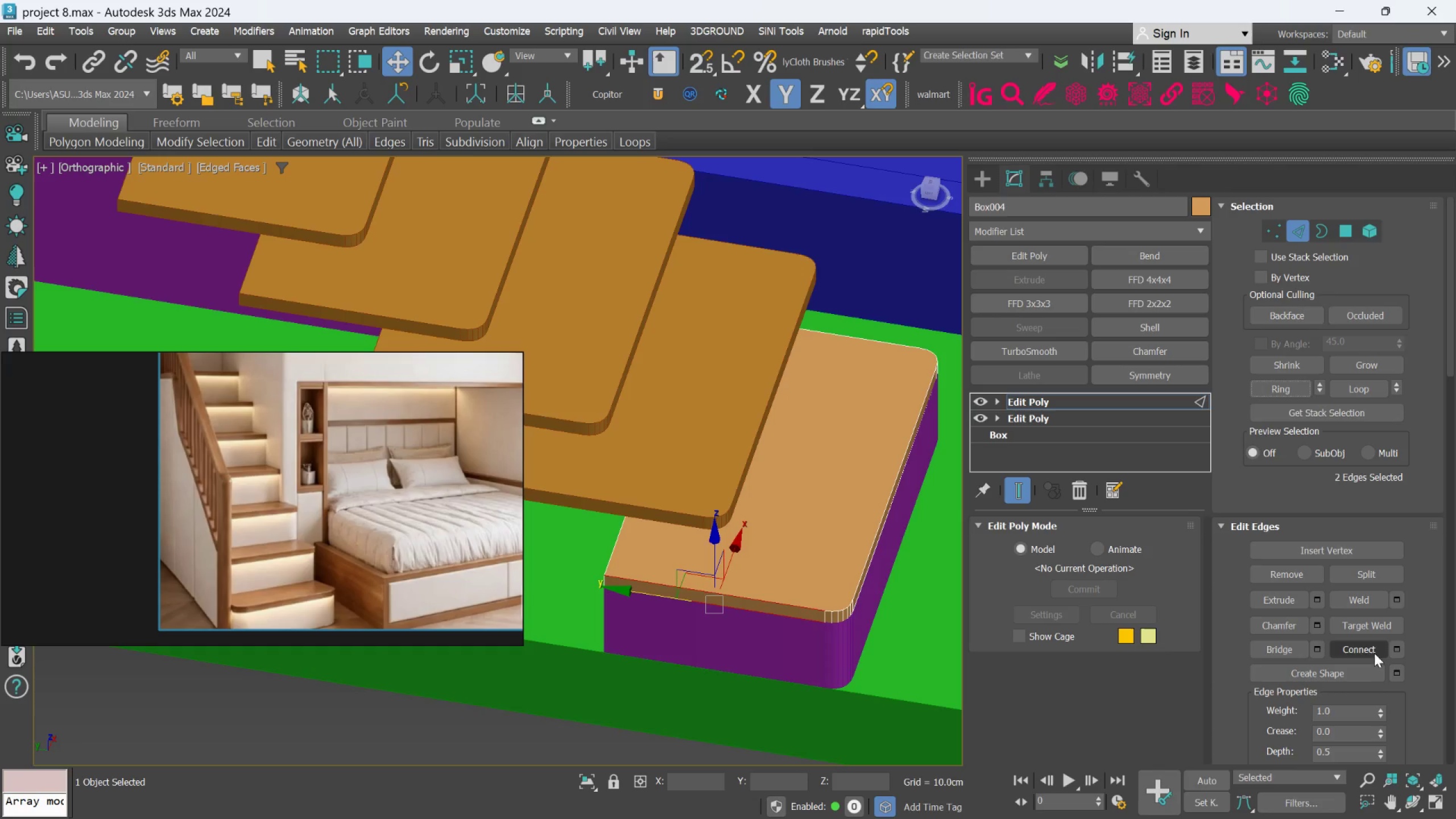 
left_click([1396, 646])
 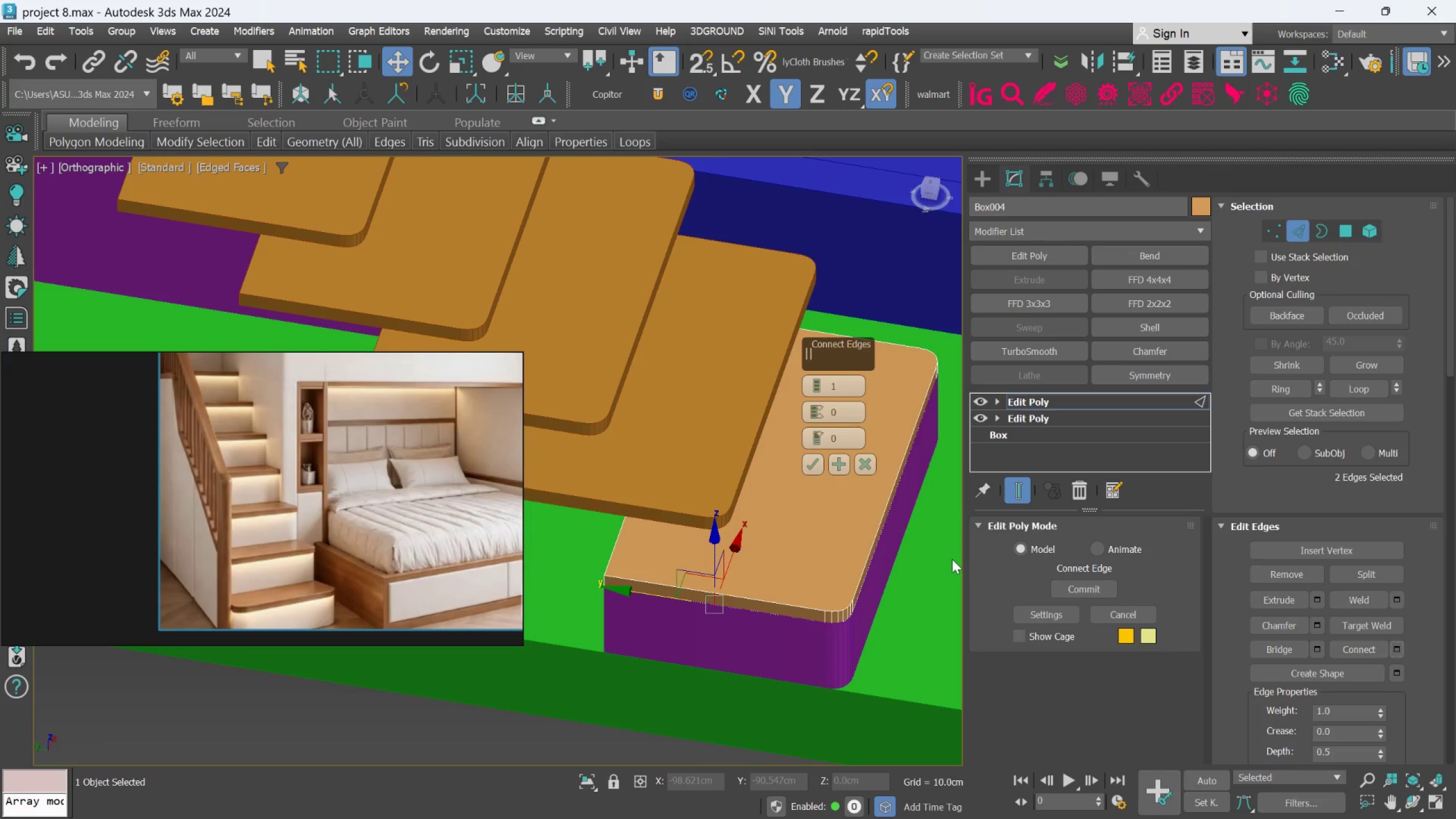 
wait(5.64)
 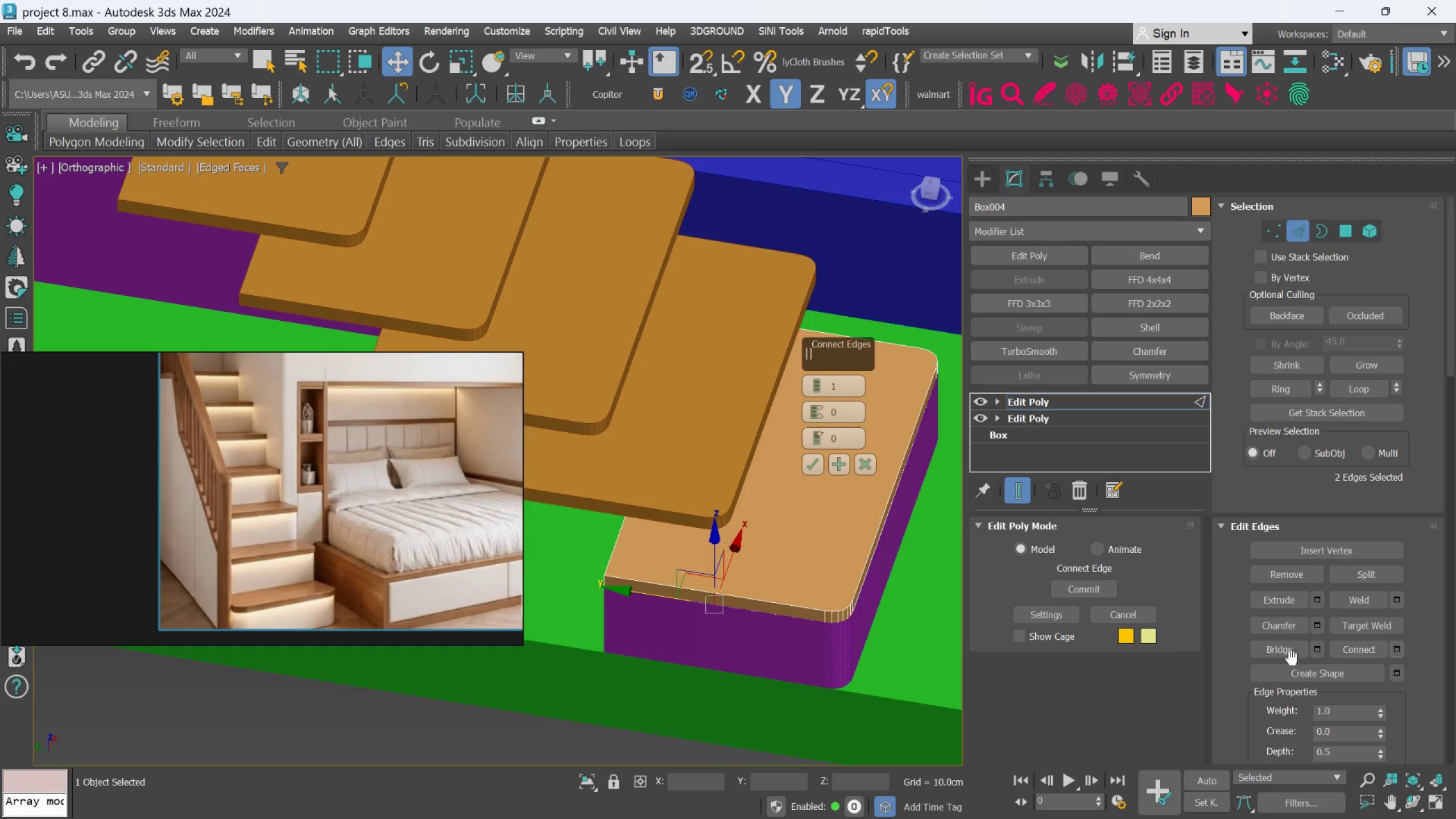 
key(Control+Z)
 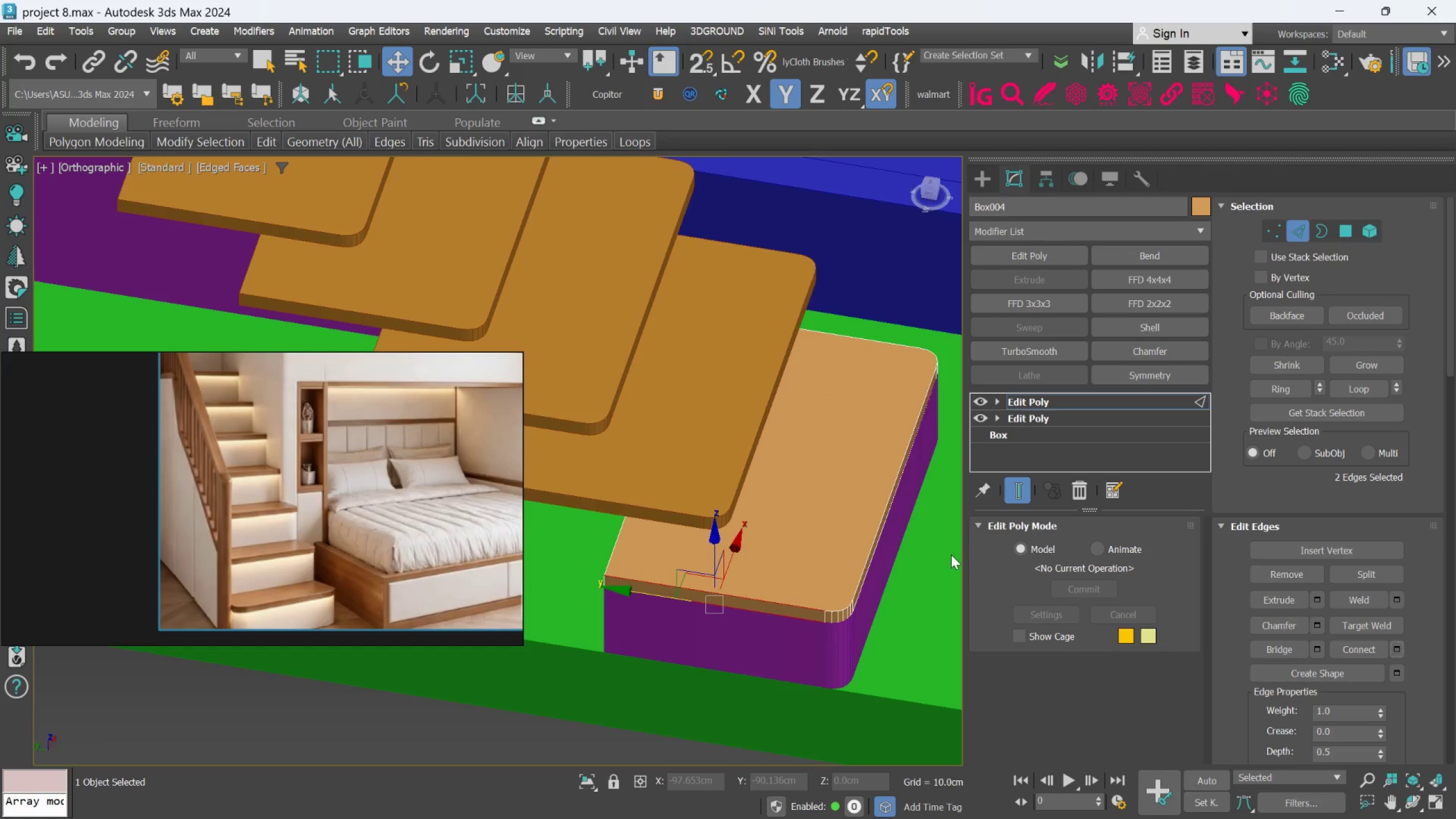 
key(Control+Z)
 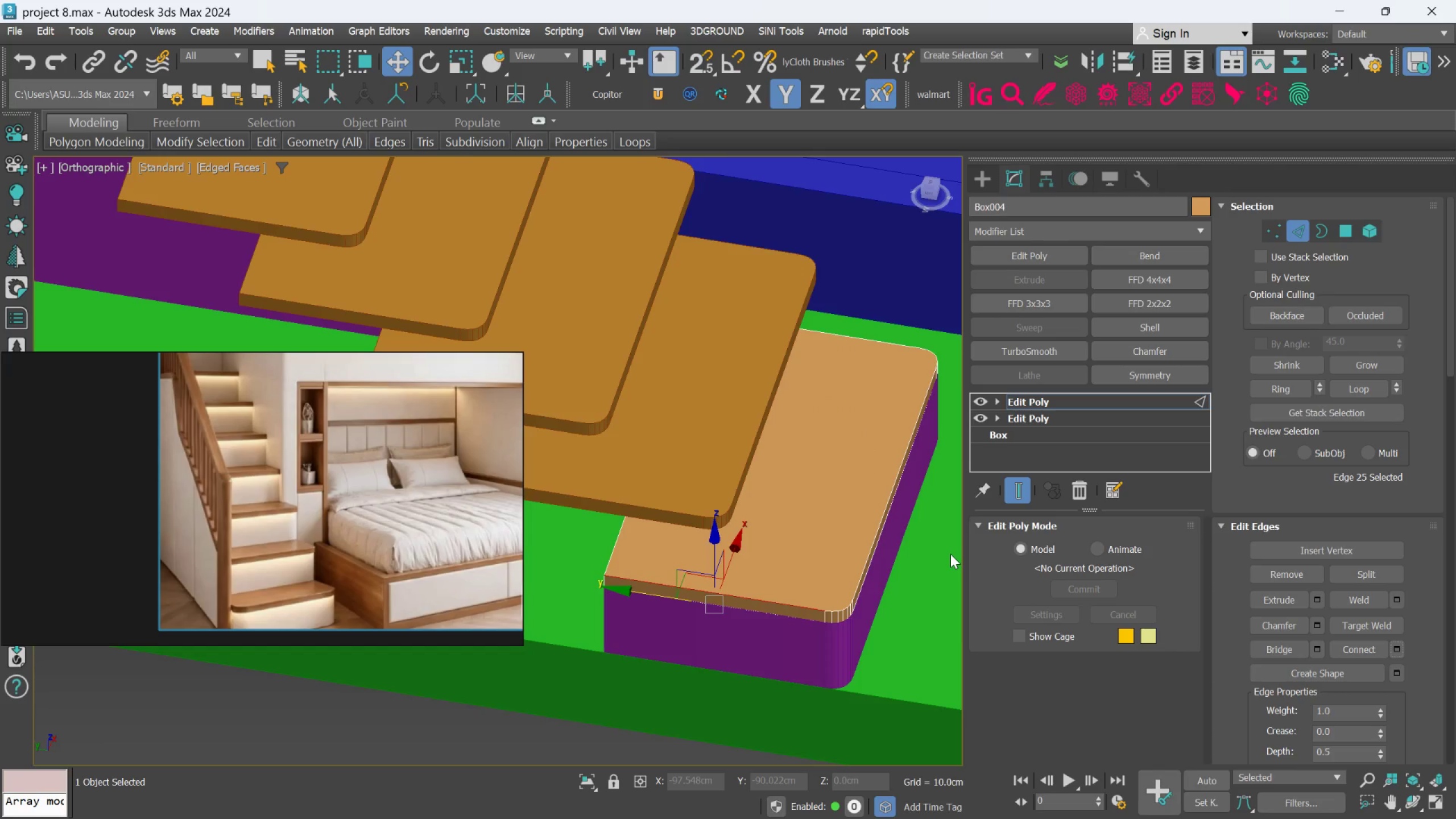 
hold_key(key=ControlLeft, duration=0.33)
 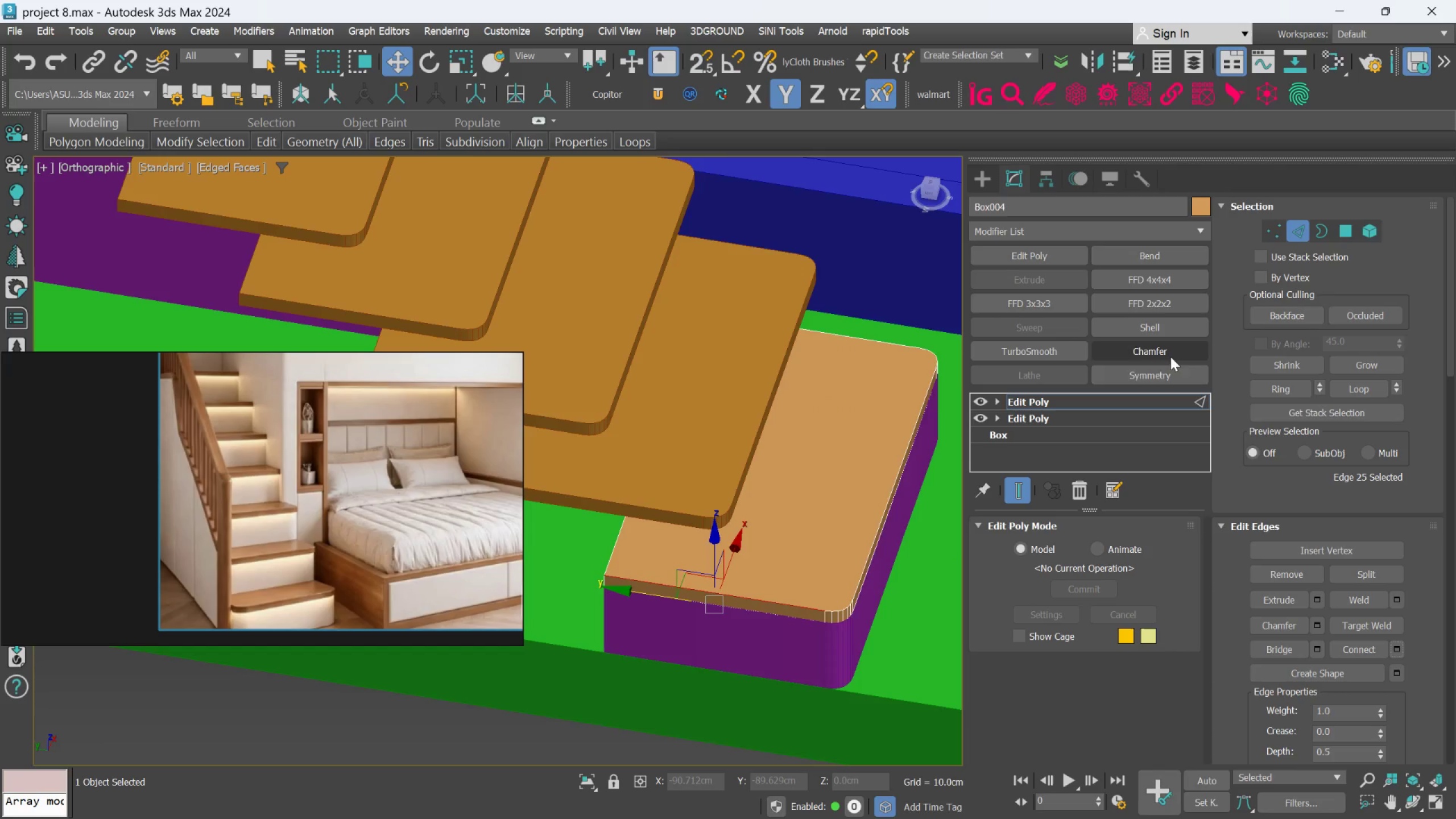 
hold_key(key=ControlLeft, duration=0.33)
 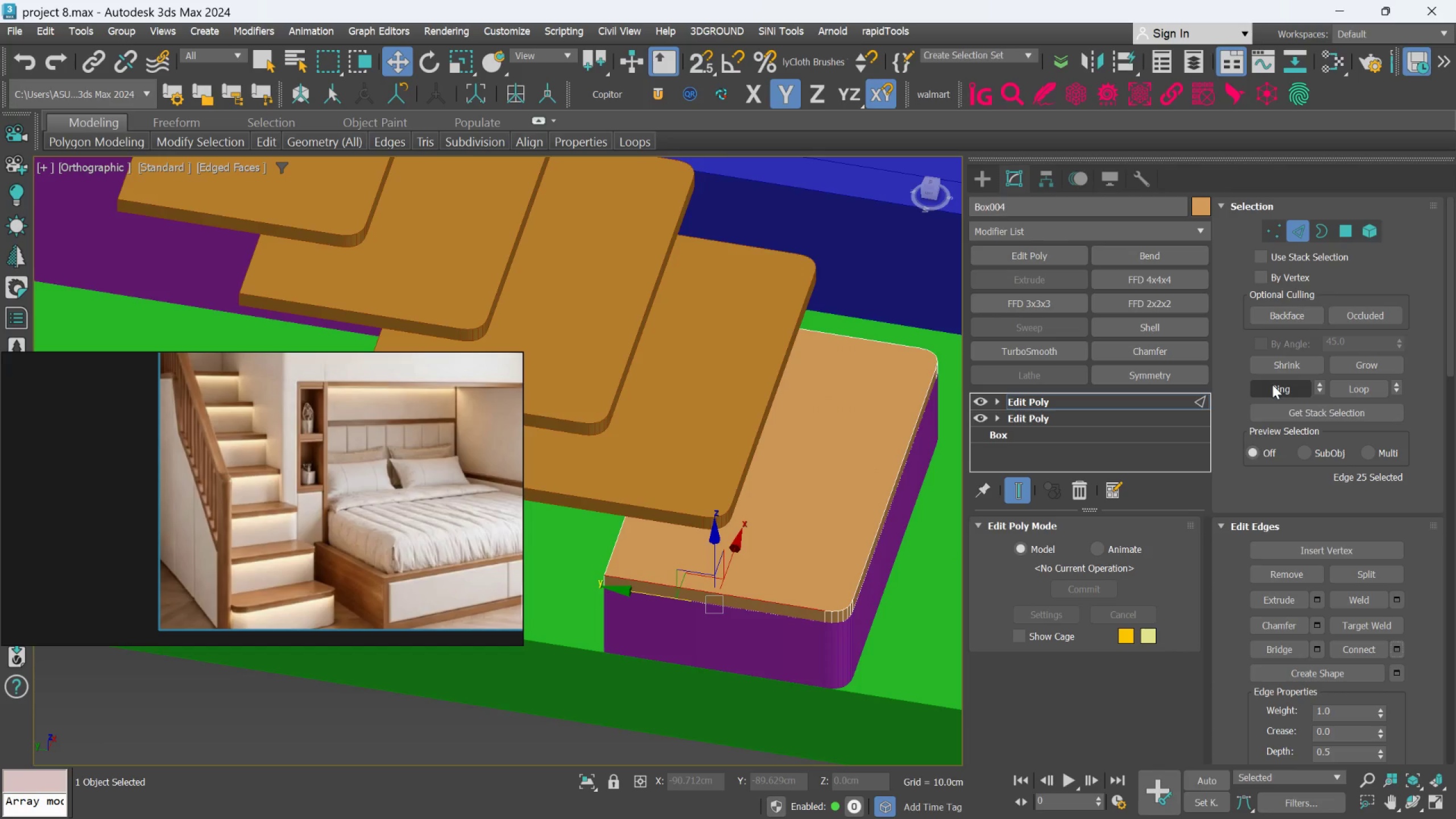 
left_click([1272, 384])
 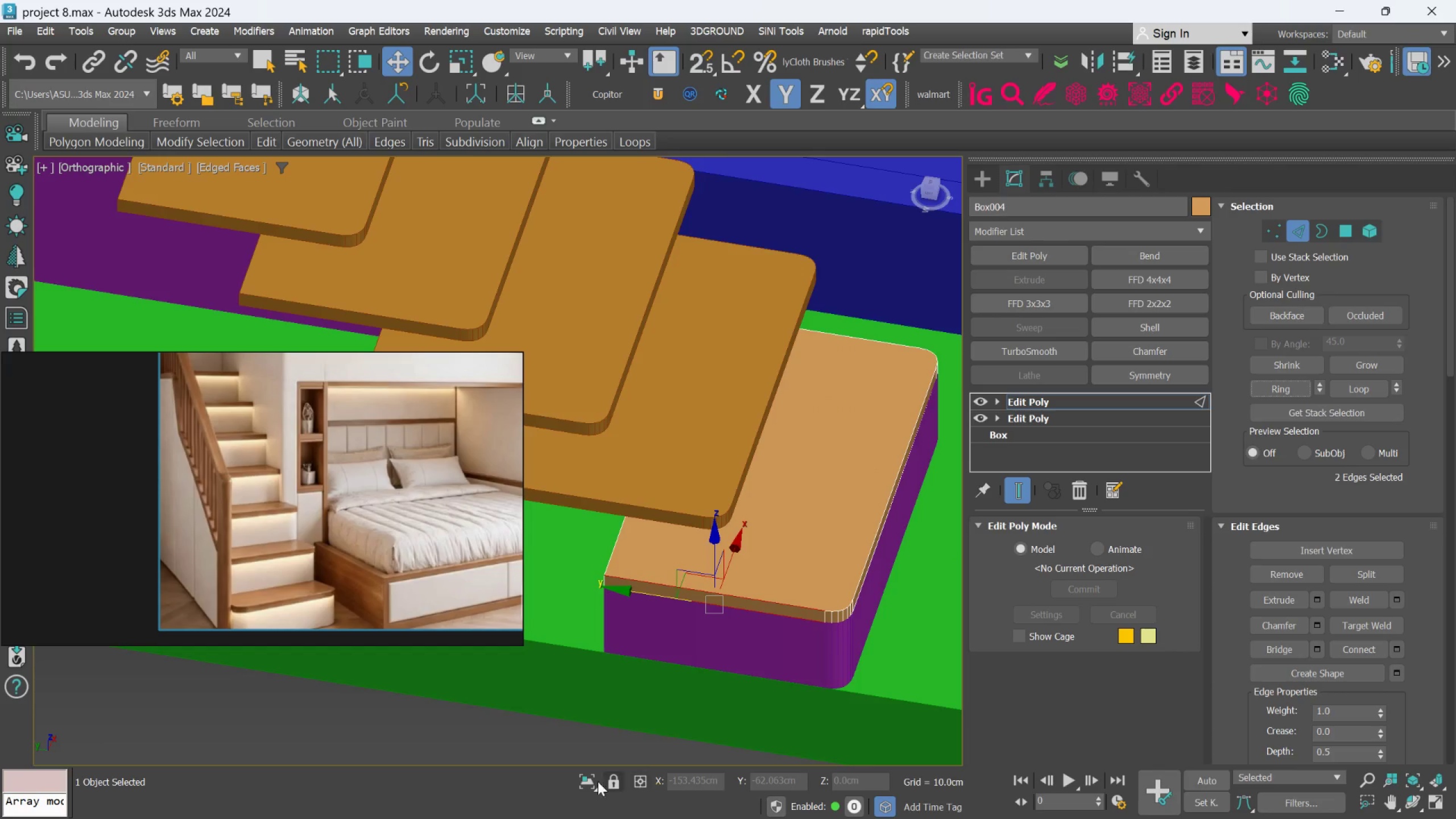 
left_click([577, 777])
 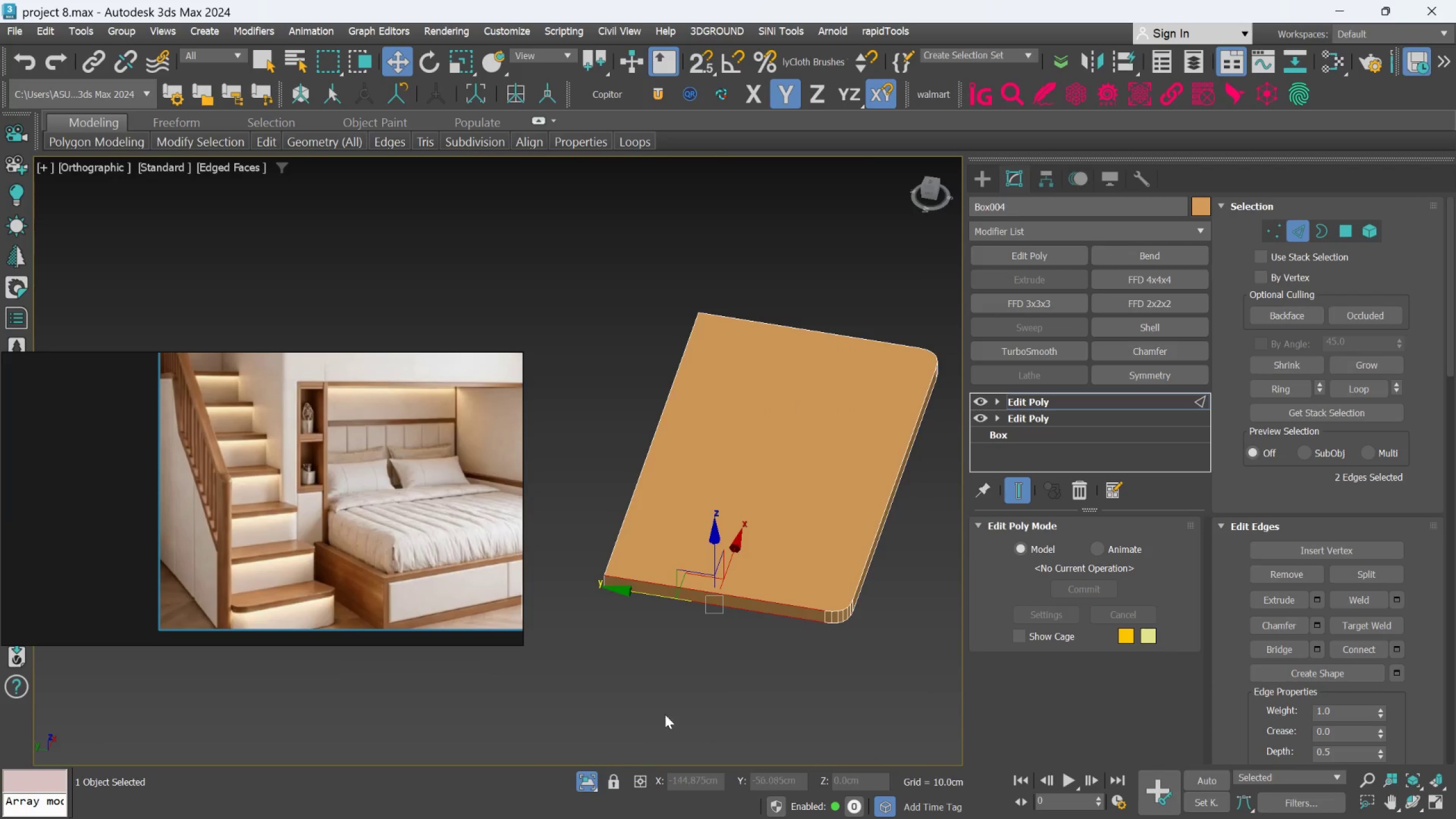 
hold_key(key=AltLeft, duration=2.14)
 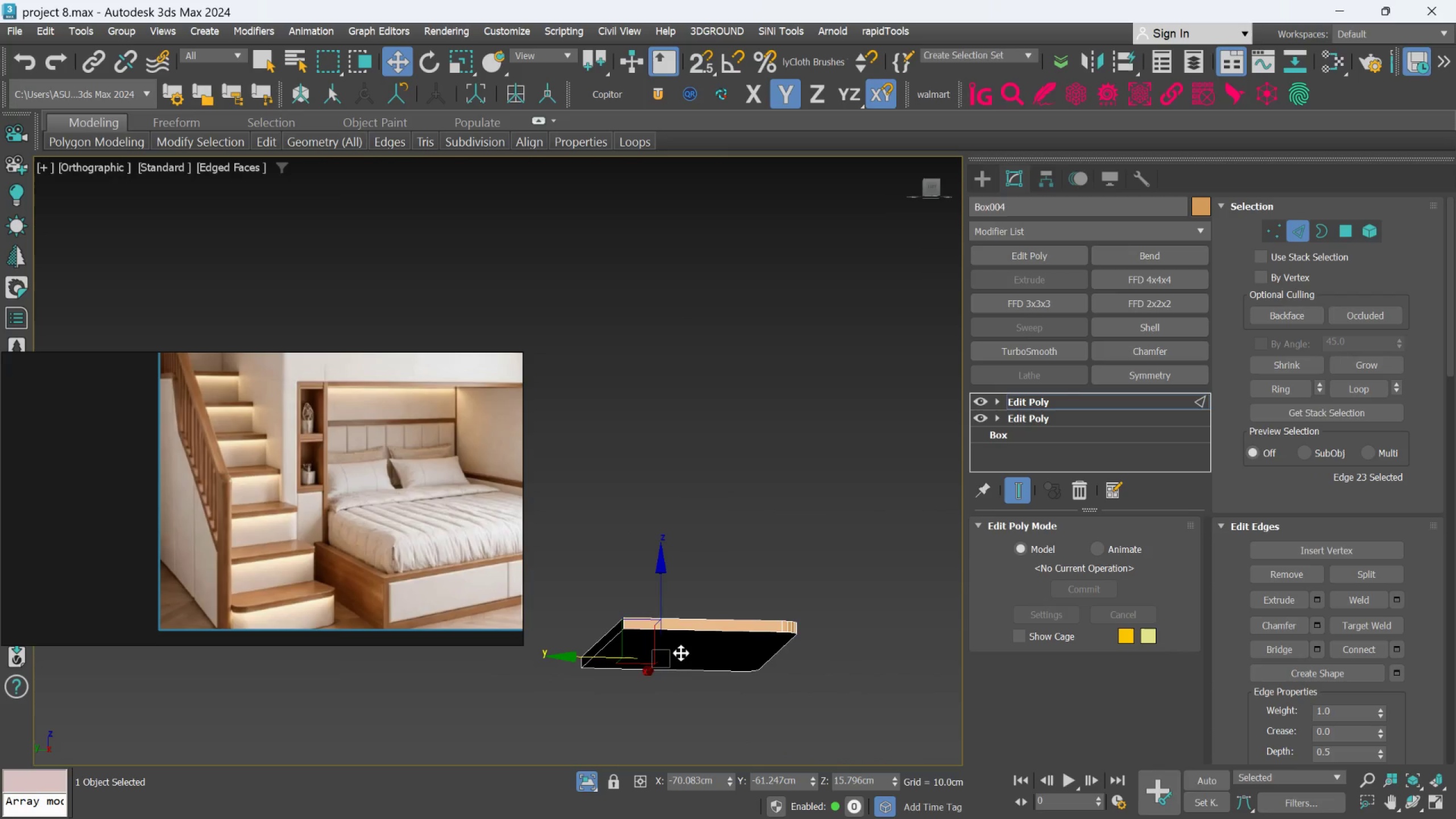 
scroll: coordinate [675, 687], scroll_direction: down, amount: 1.0
 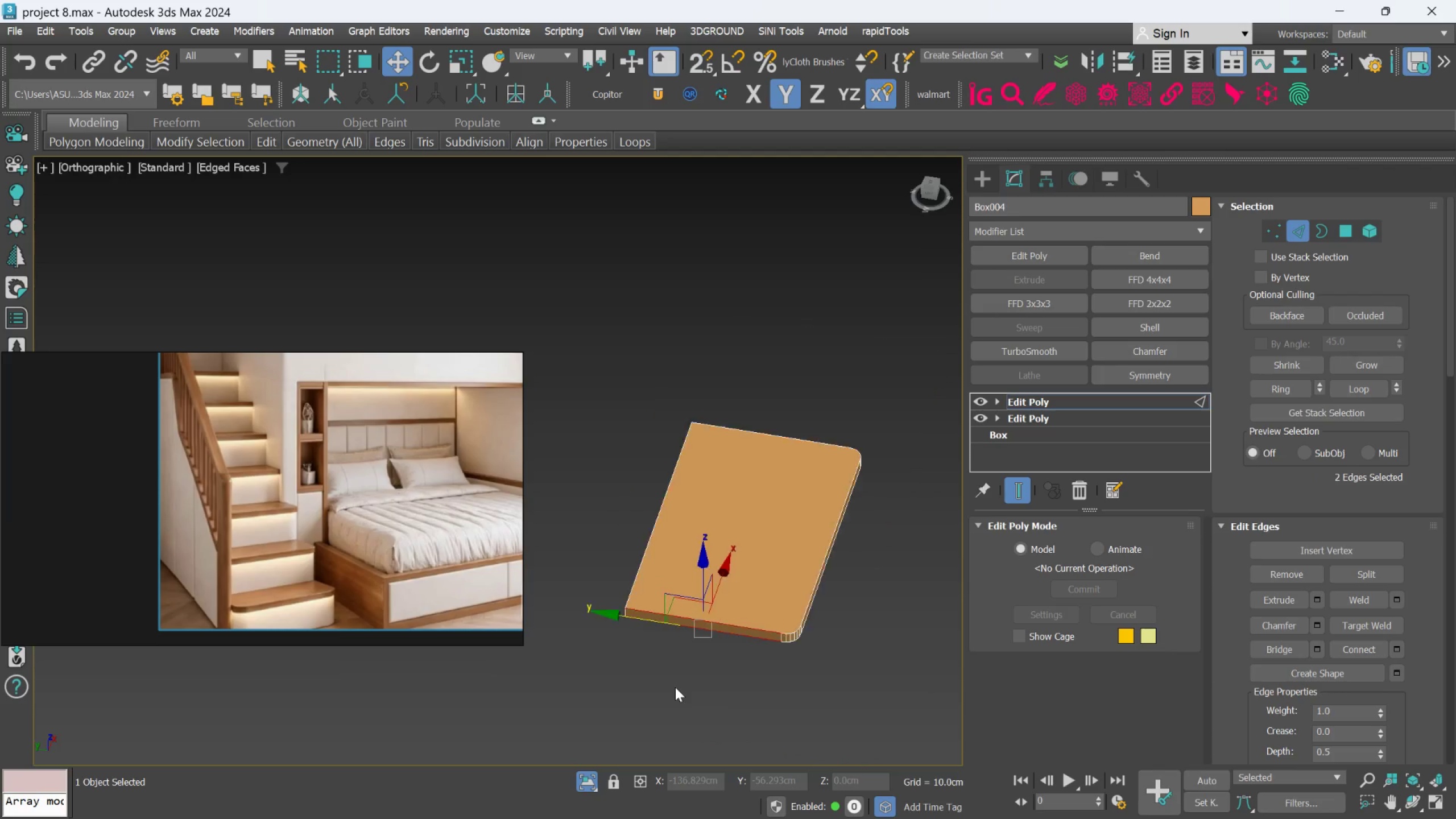 
scroll: coordinate [682, 637], scroll_direction: up, amount: 1.0
 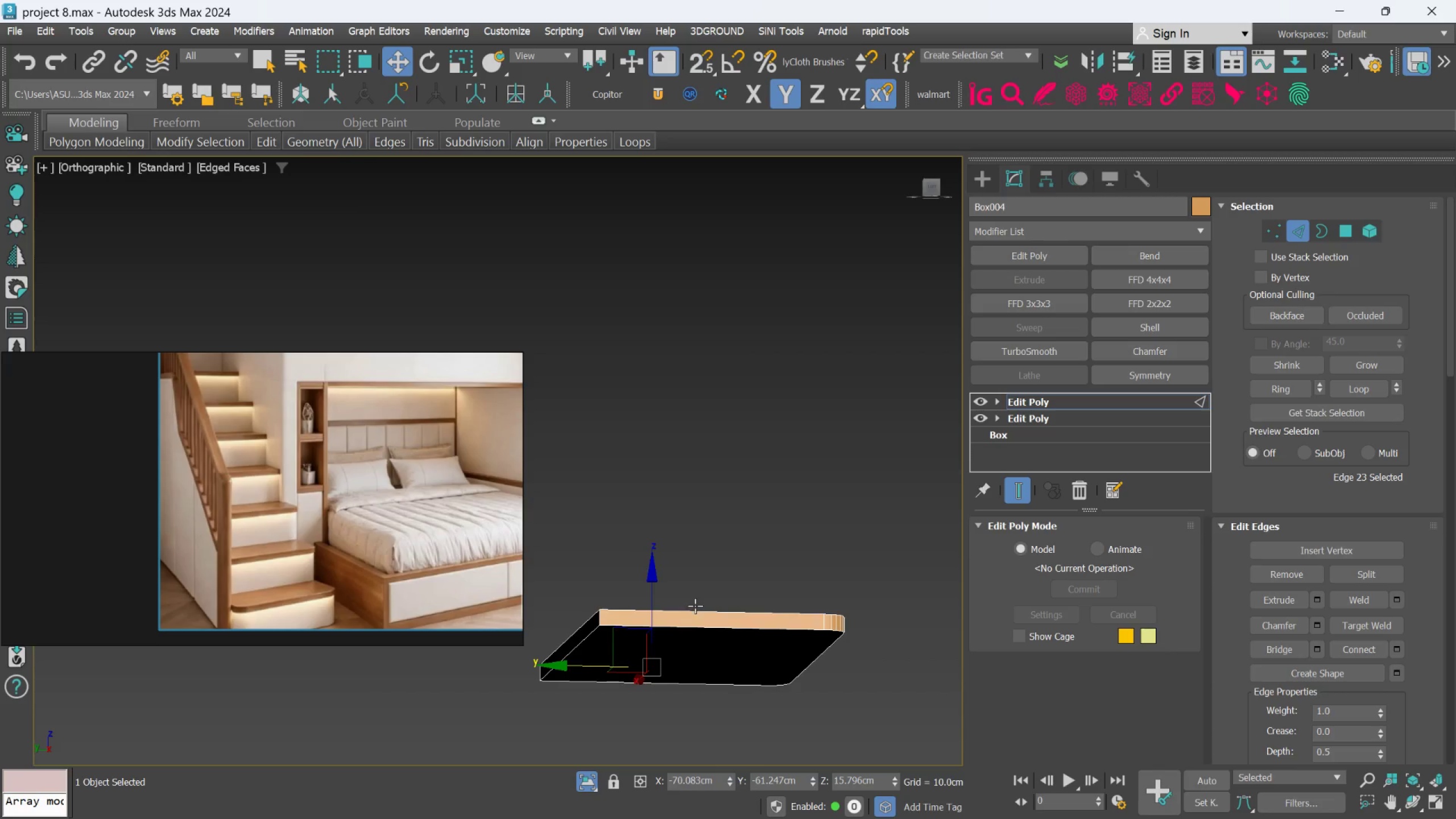 
left_click([695, 607])
 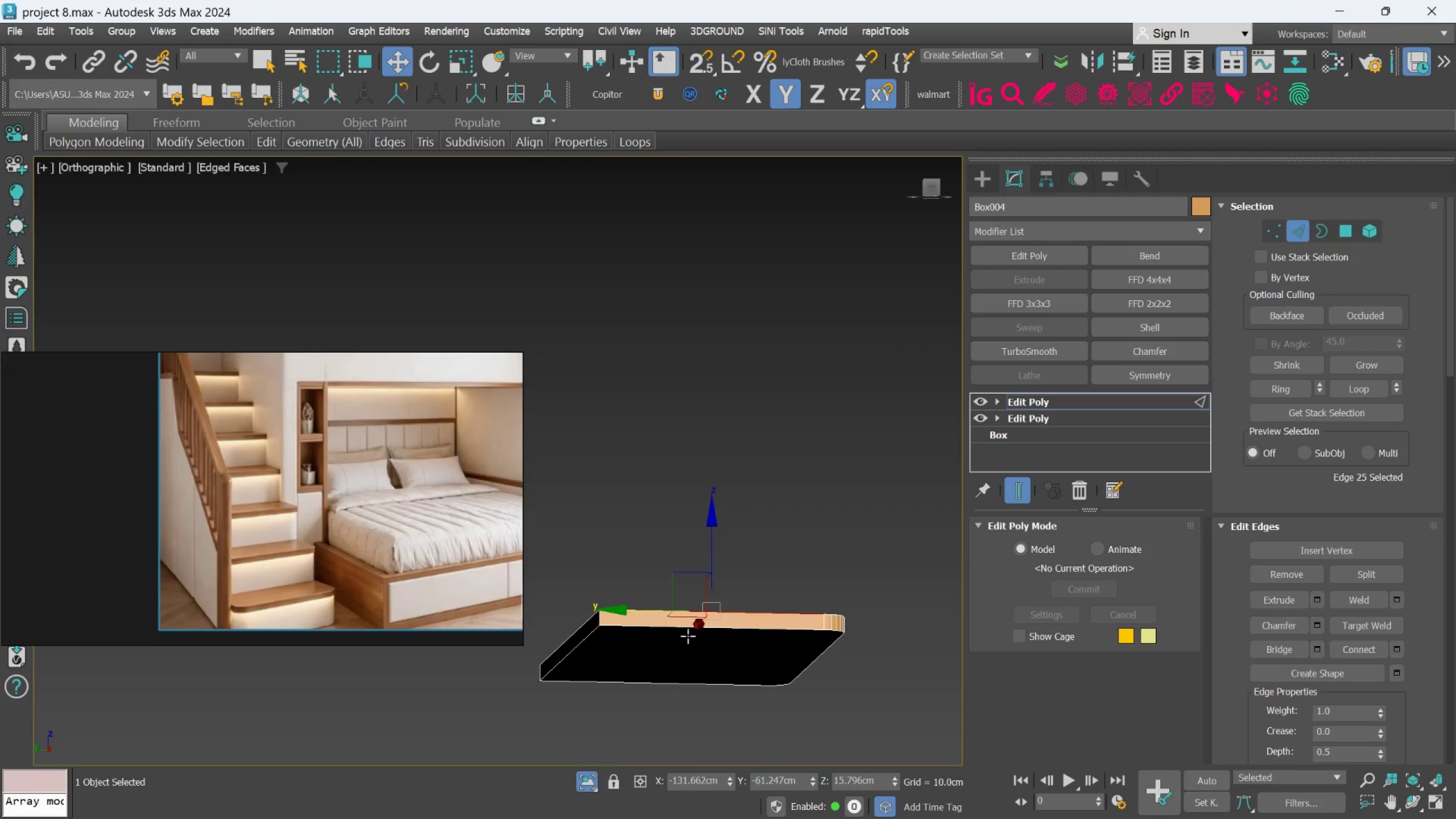 
hold_key(key=ControlLeft, duration=0.46)
 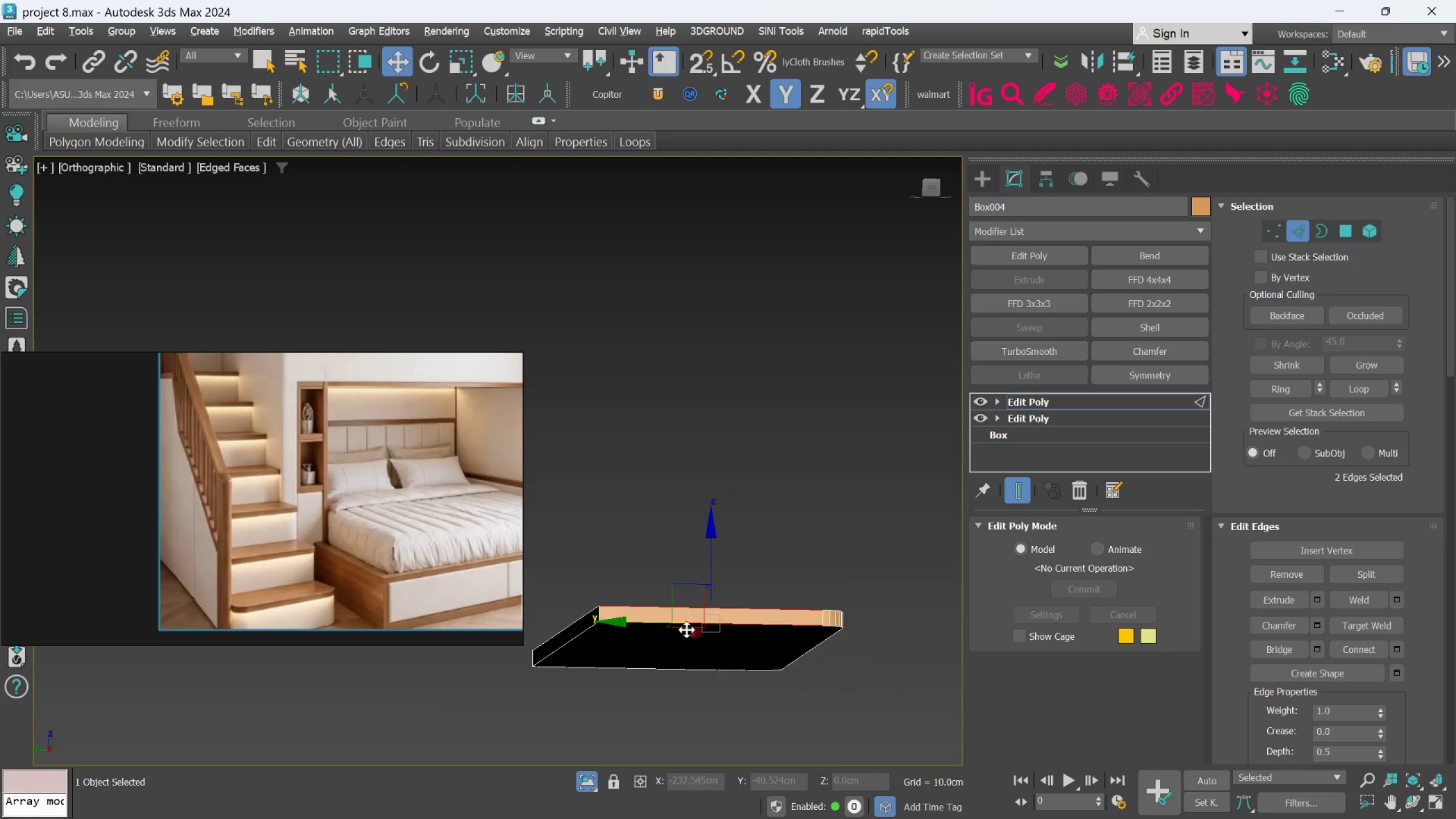 
scroll: coordinate [687, 636], scroll_direction: up, amount: 1.0
 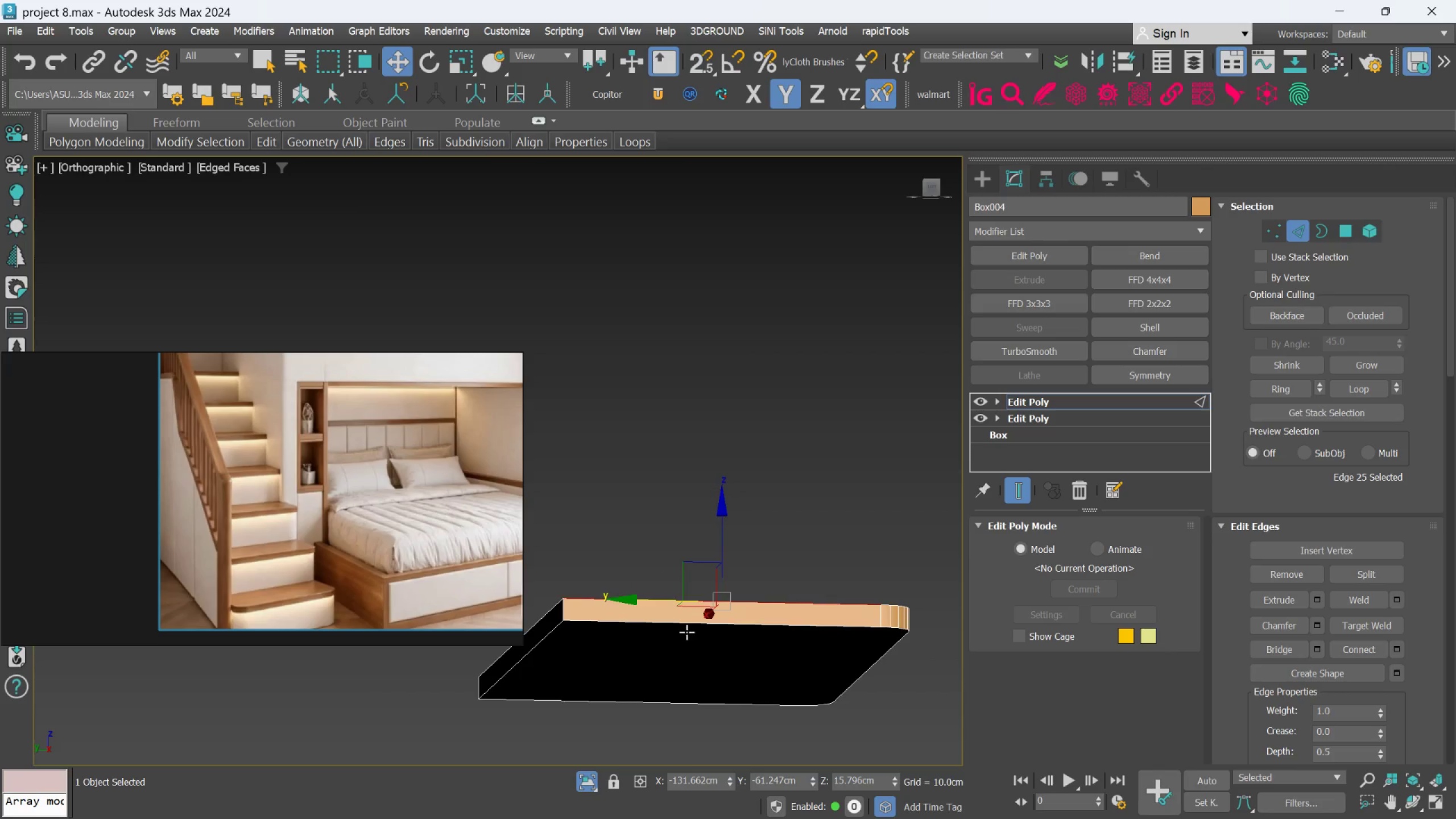 
left_click([684, 623])
 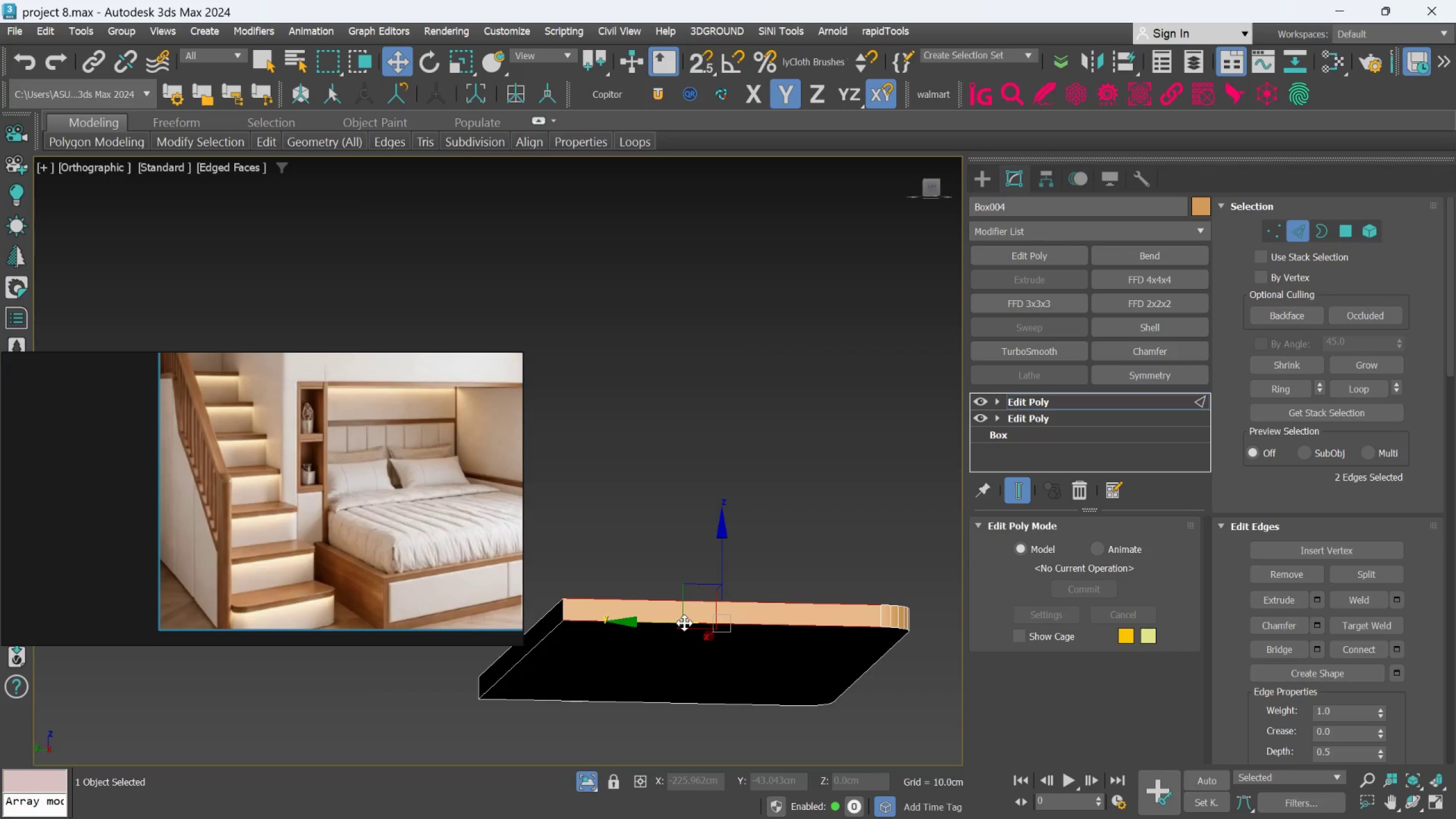 
hold_key(key=AltLeft, duration=0.81)
 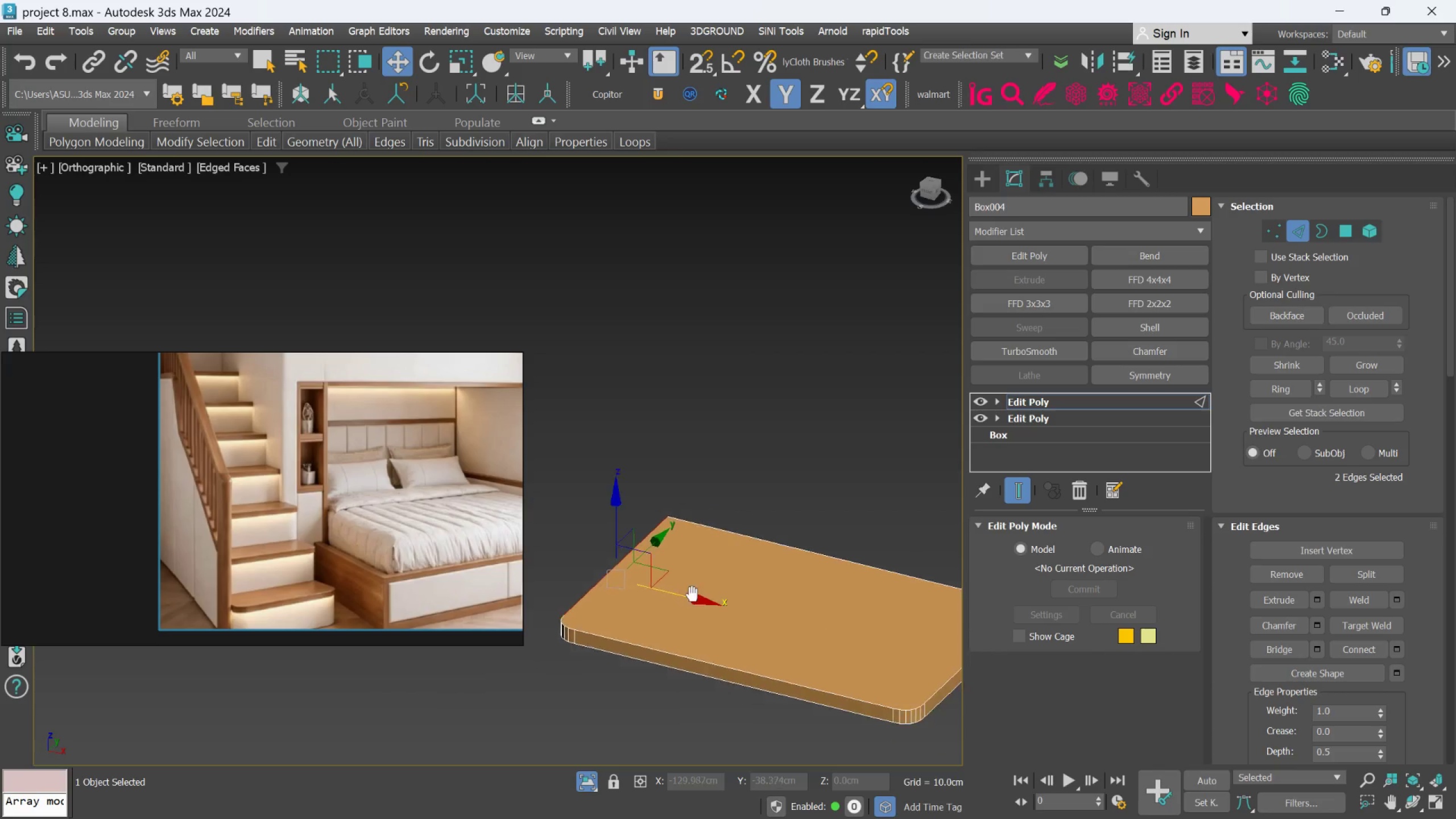 
scroll: coordinate [684, 623], scroll_direction: down, amount: 1.0
 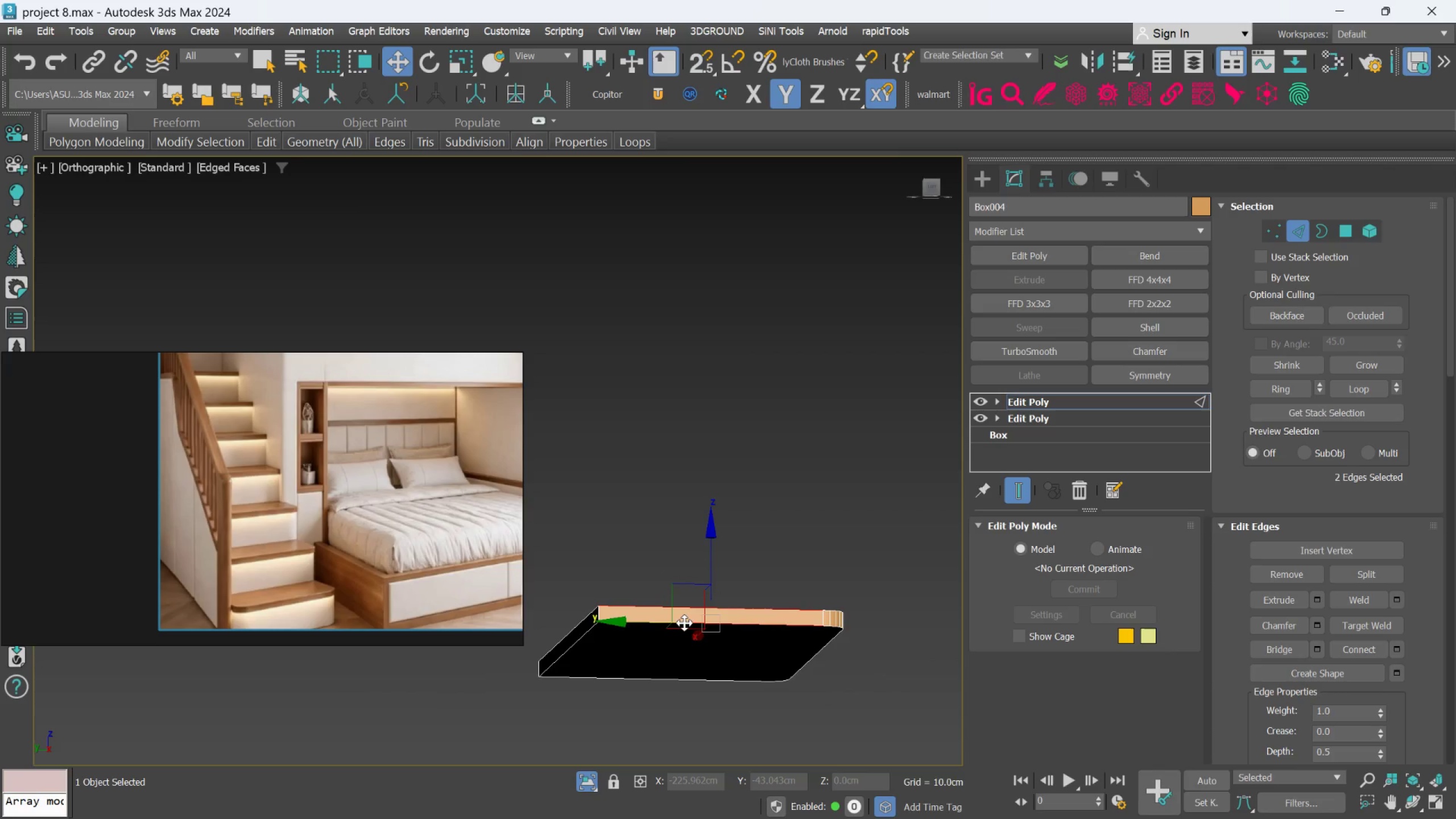 
key(Alt+AltLeft)
 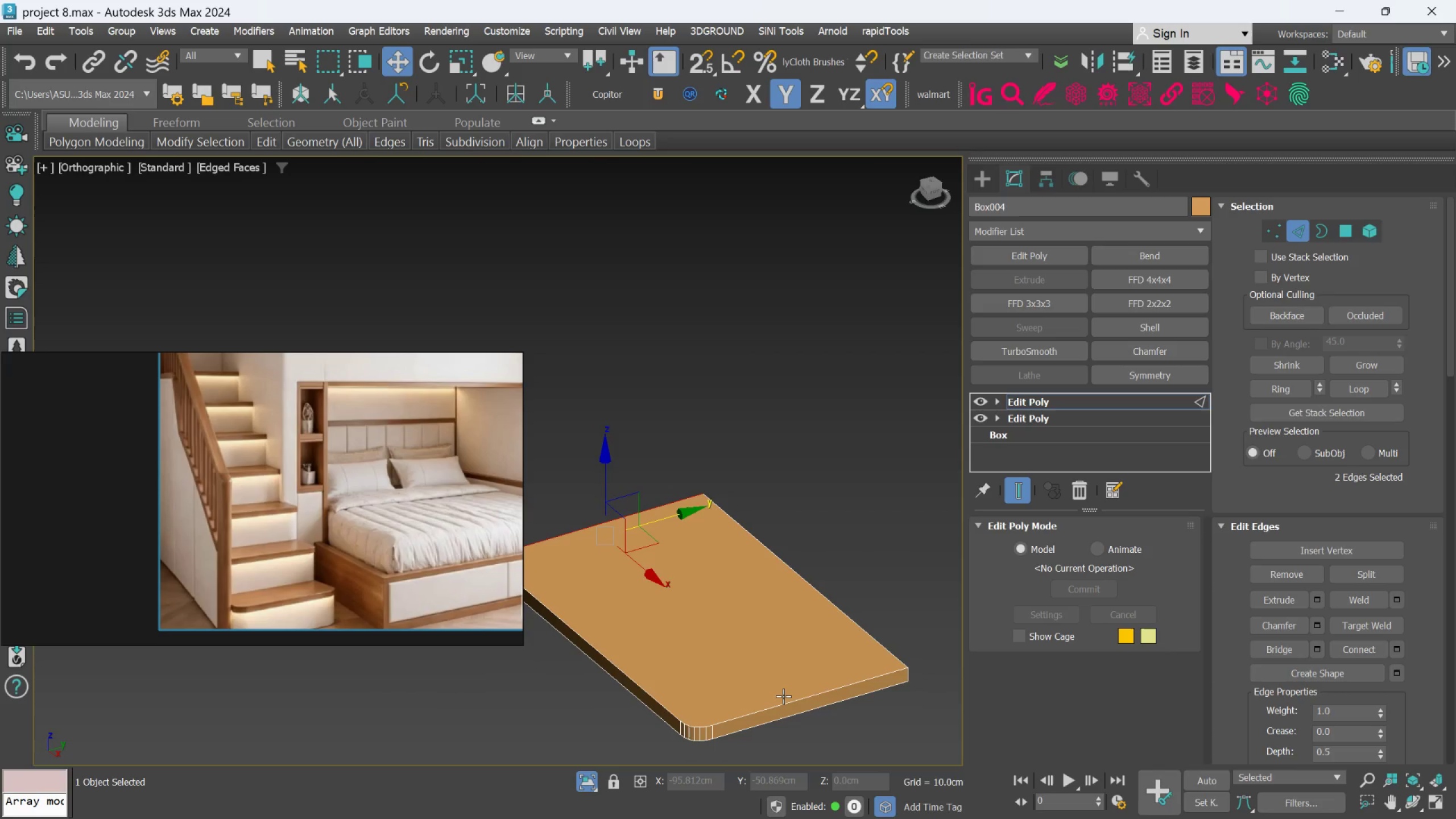 
hold_key(key=ControlLeft, duration=1.61)
left_click([787, 701])
 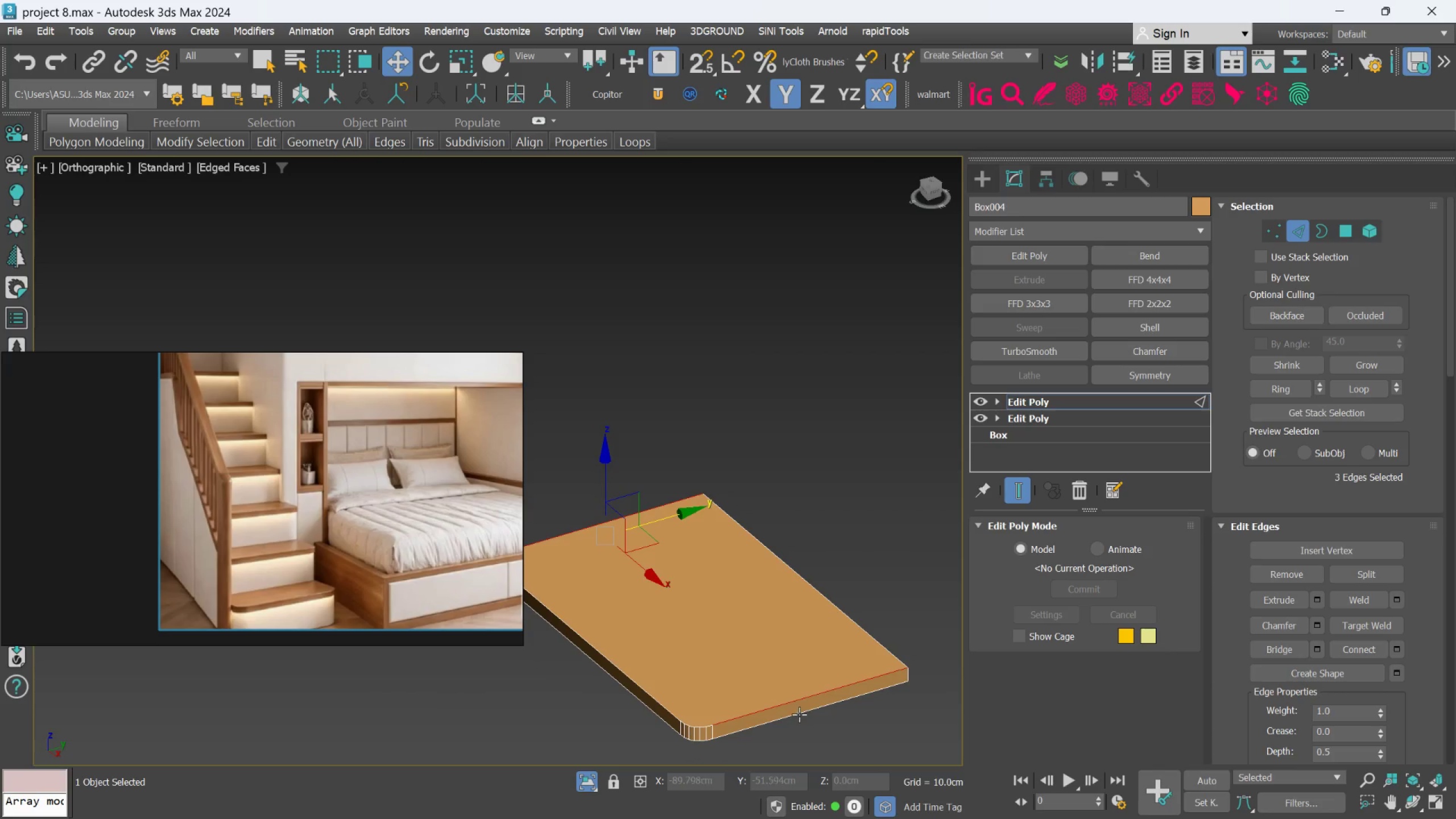 
left_click([799, 713])
 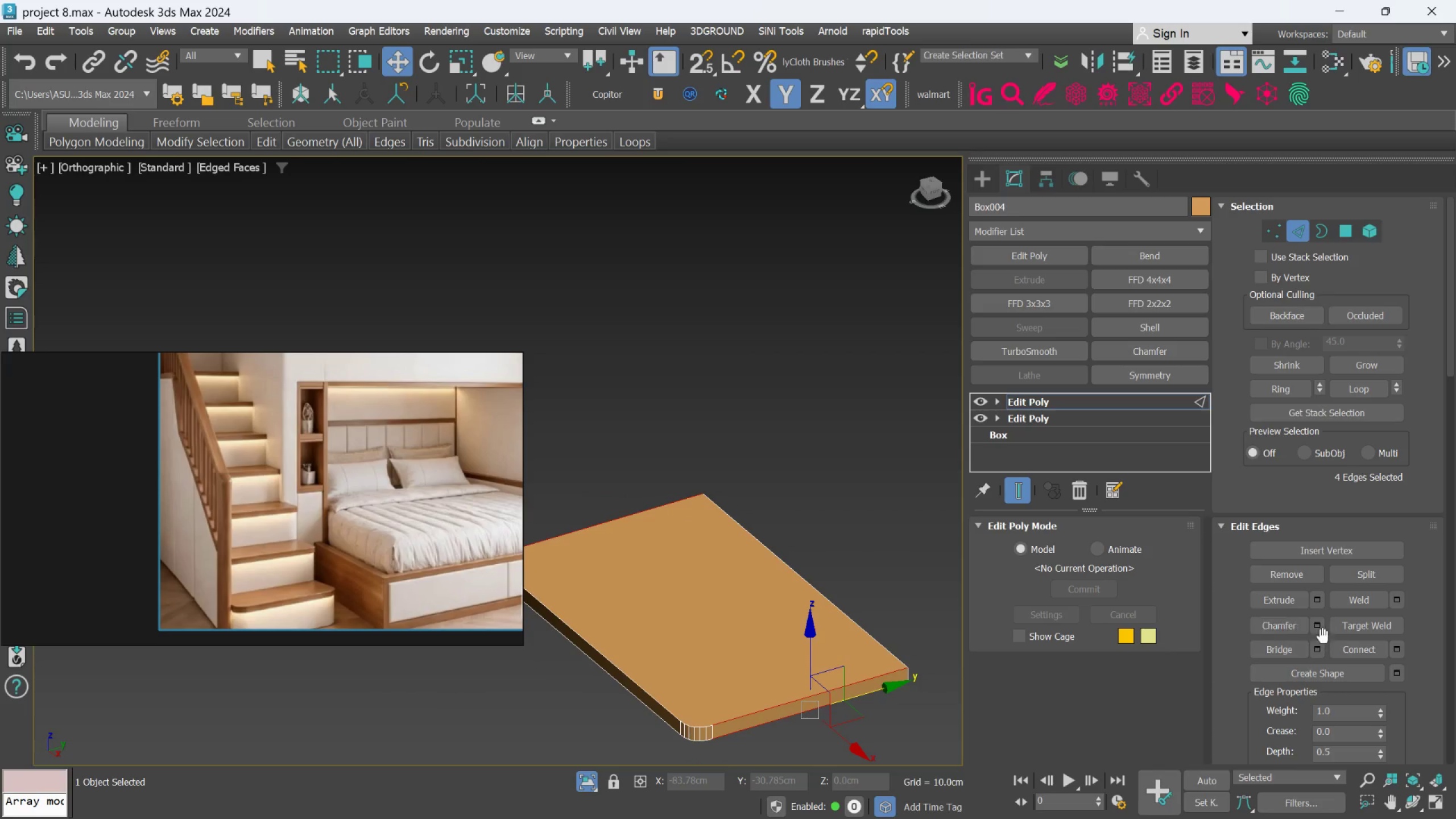 
left_click([1344, 648])
 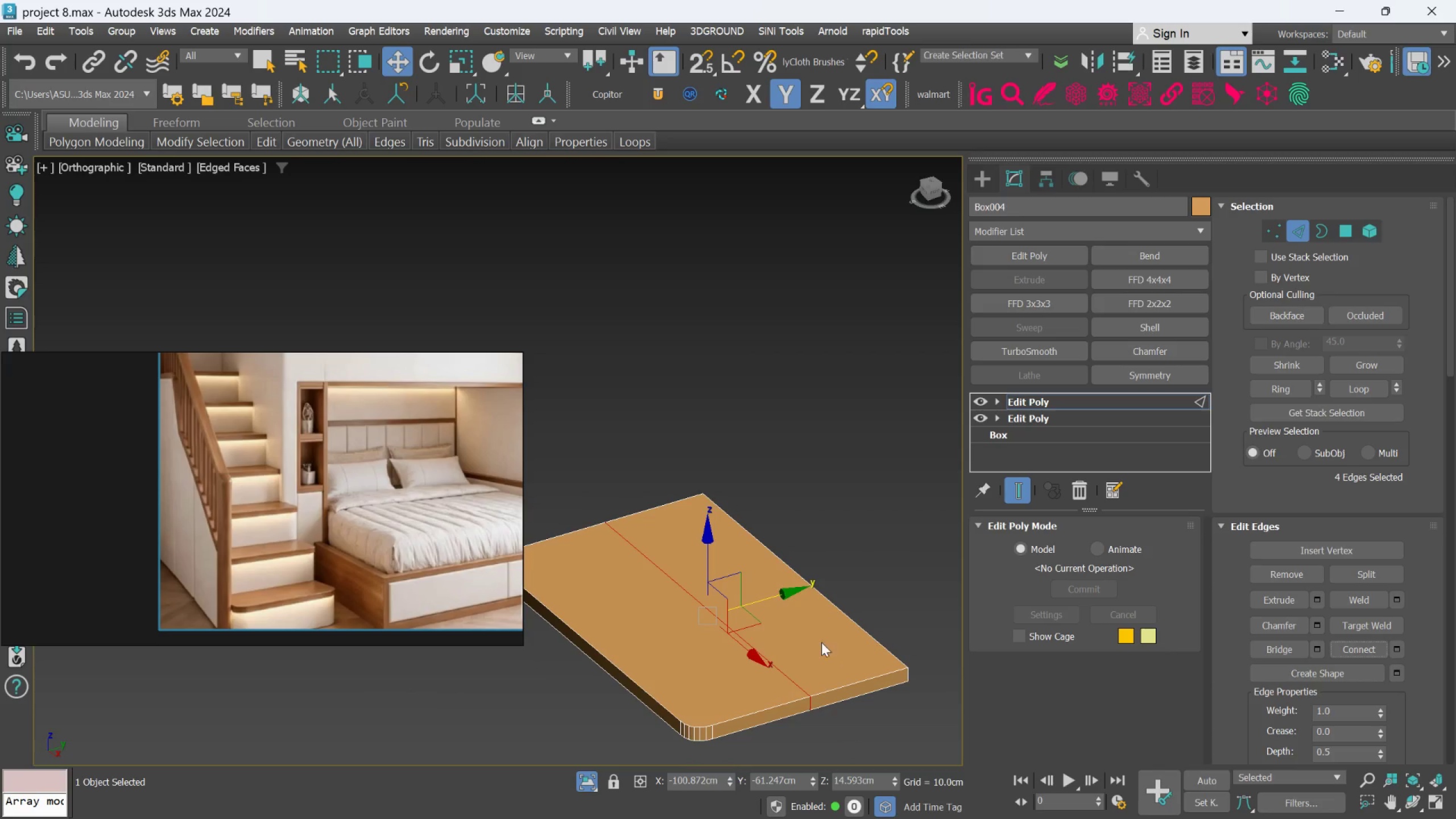 
hold_key(key=AltLeft, duration=0.72)
 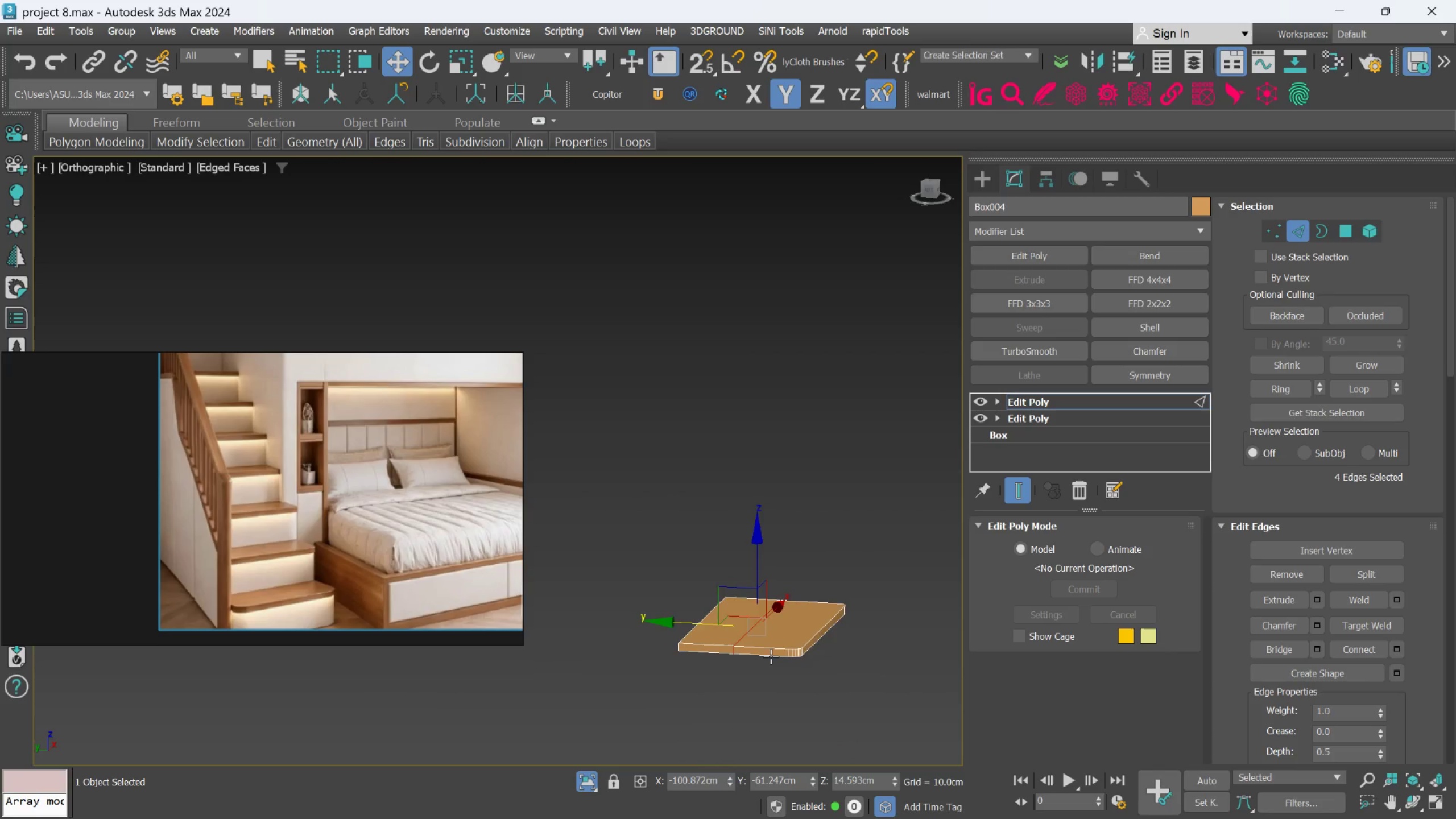 
scroll: coordinate [806, 637], scroll_direction: down, amount: 2.0
 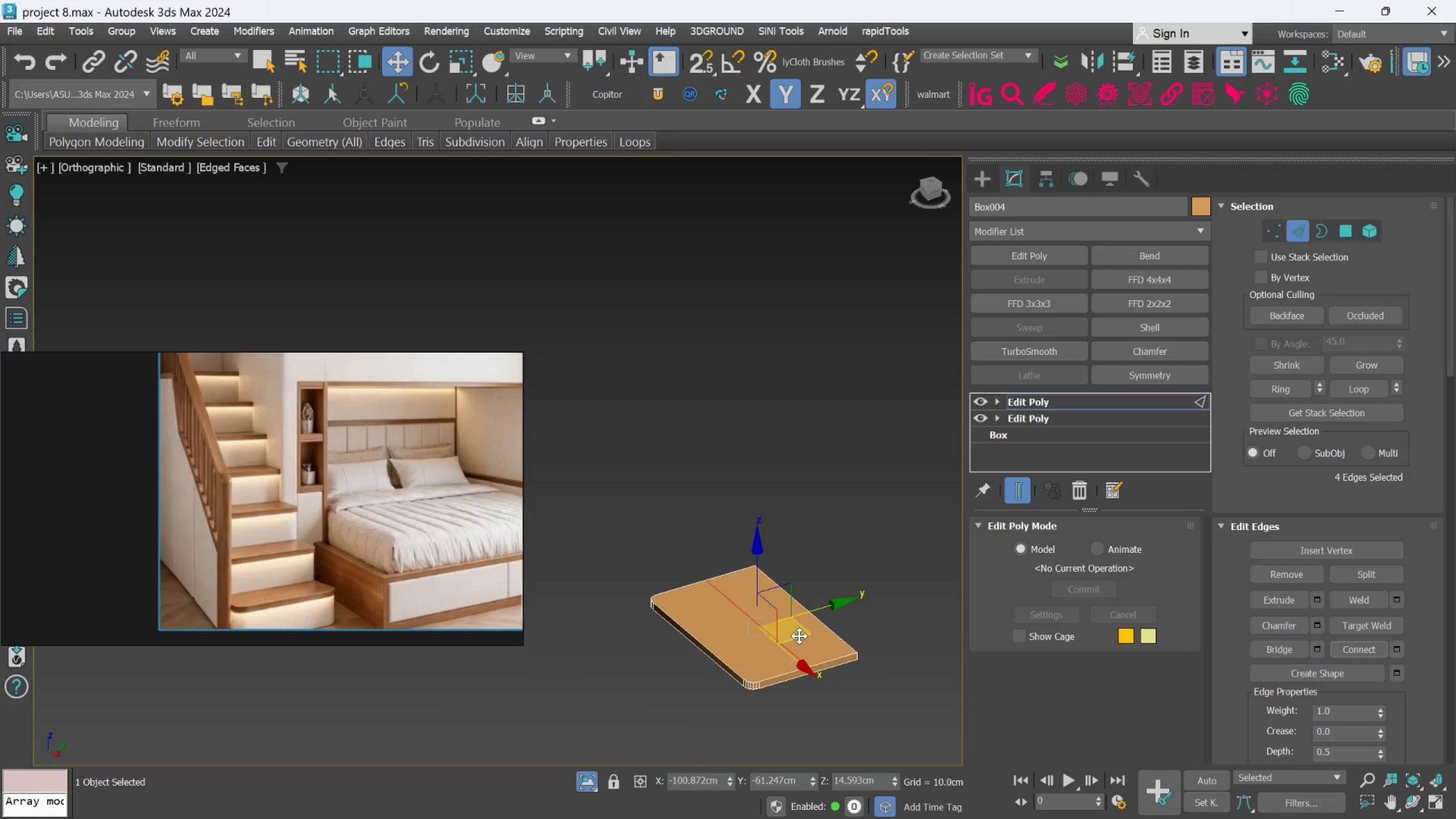 
scroll: coordinate [771, 656], scroll_direction: up, amount: 1.0
 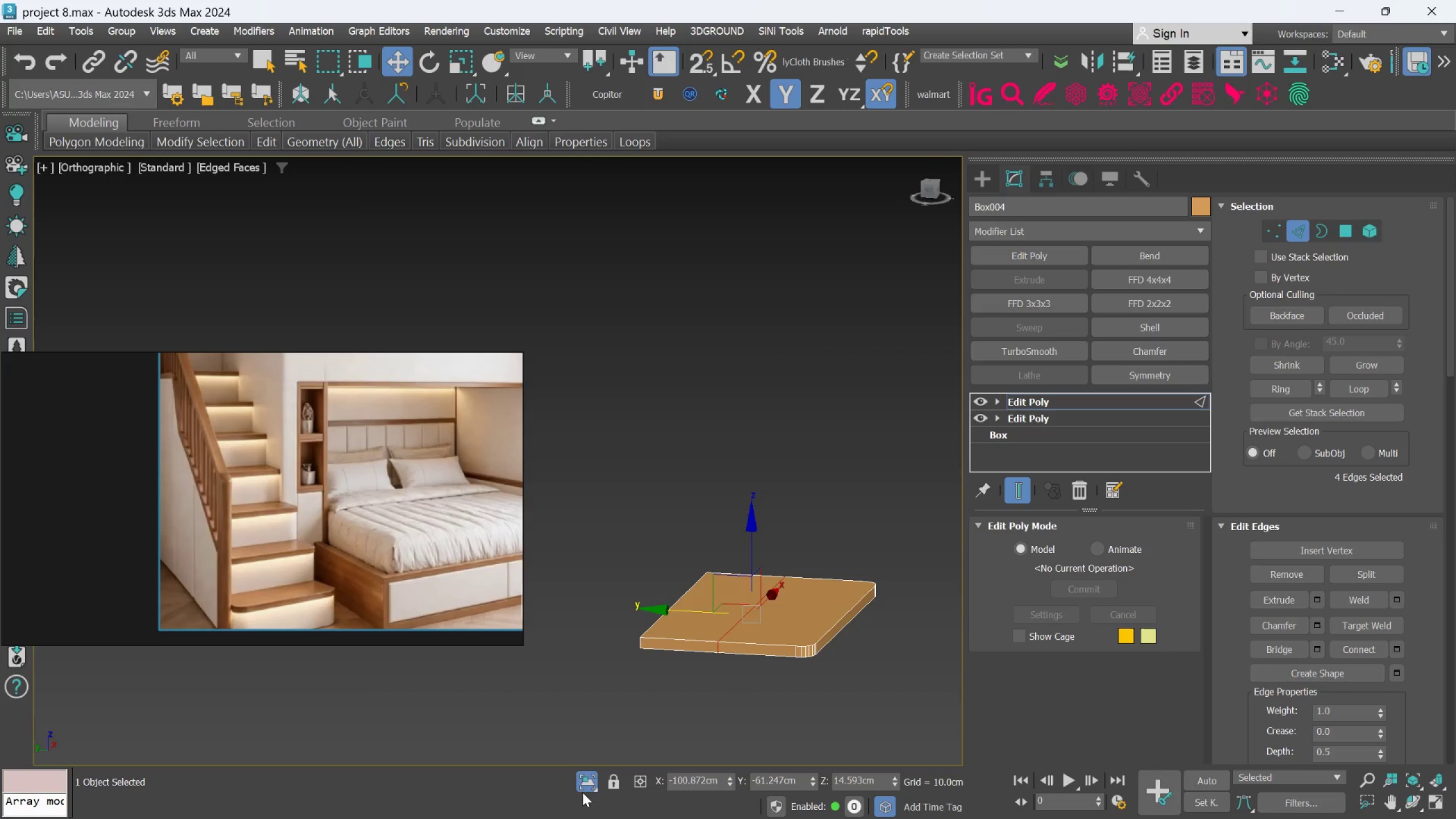 
left_click([589, 784])
 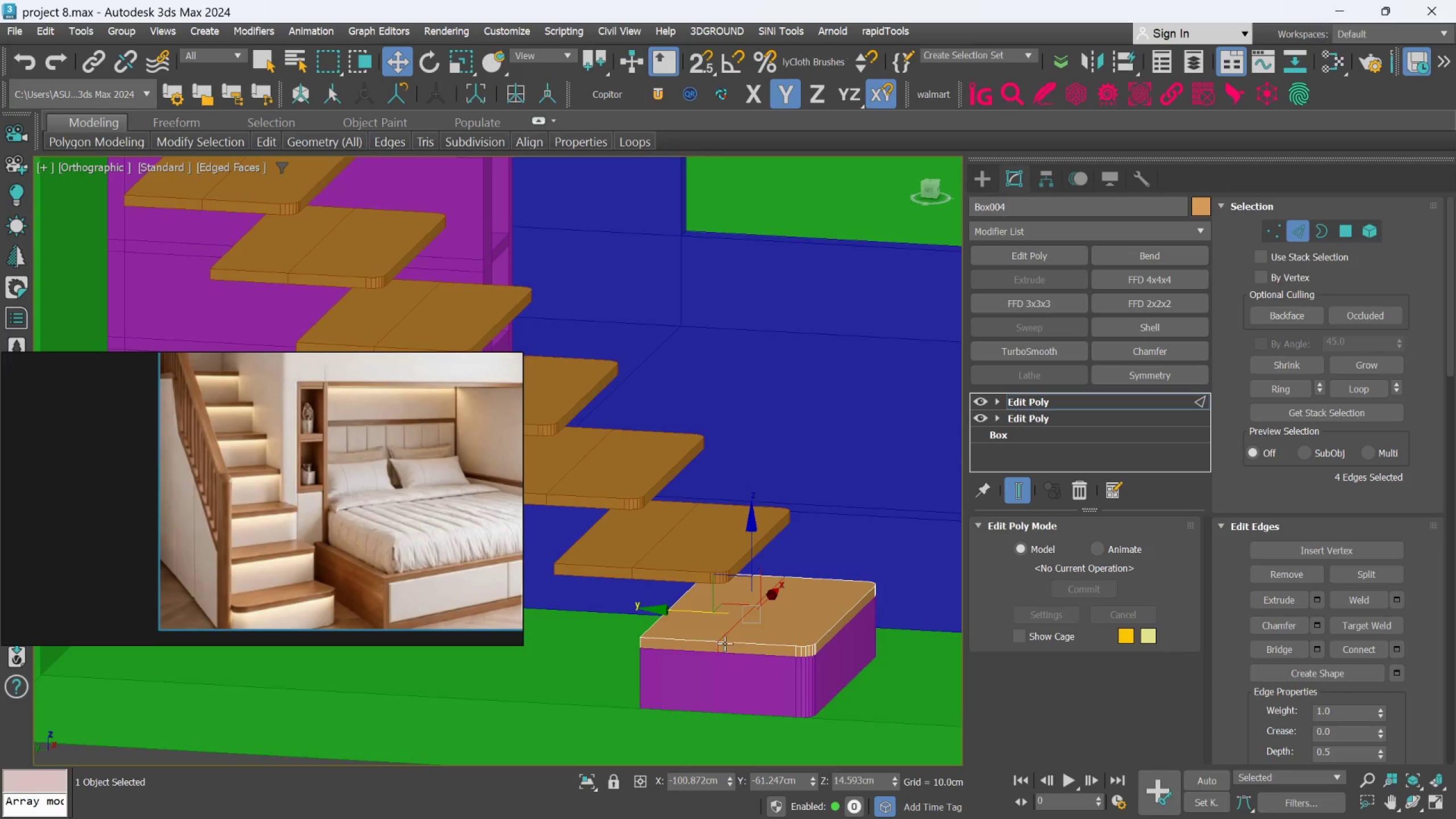 
hold_key(key=AltLeft, duration=1.4)
 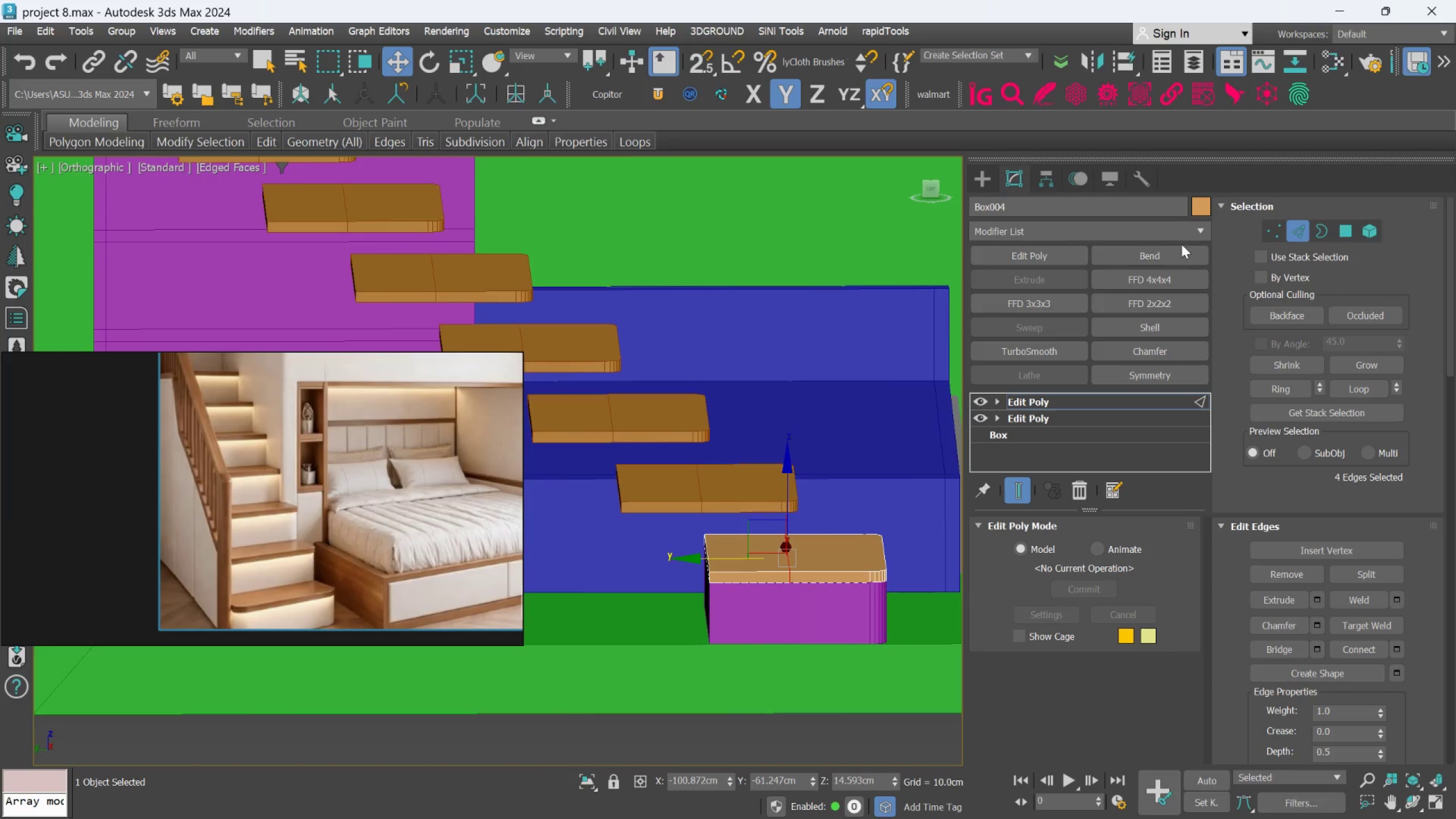 
wait(5.73)
 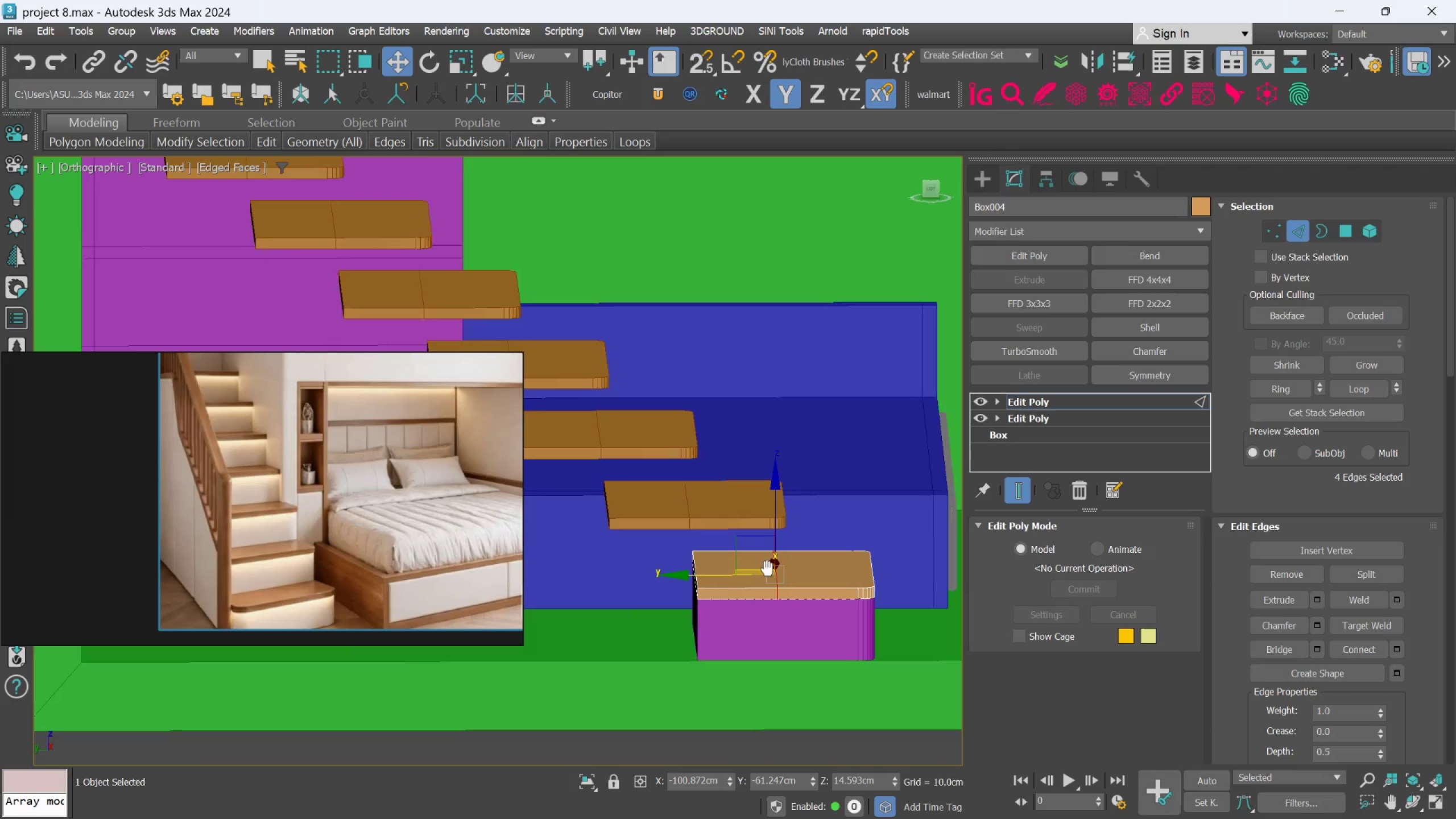 
left_click([987, 179])
 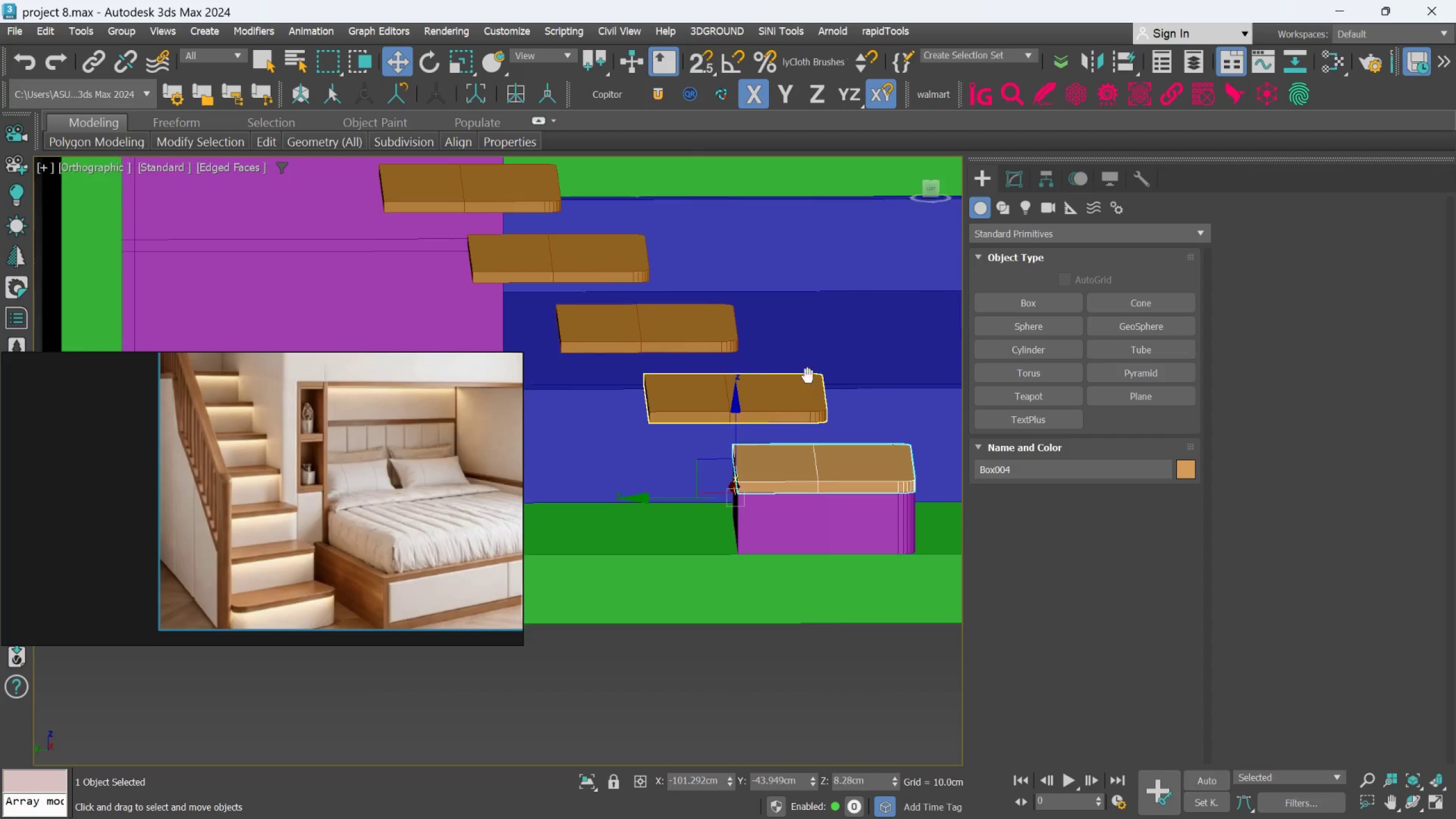 
wait(5.13)
 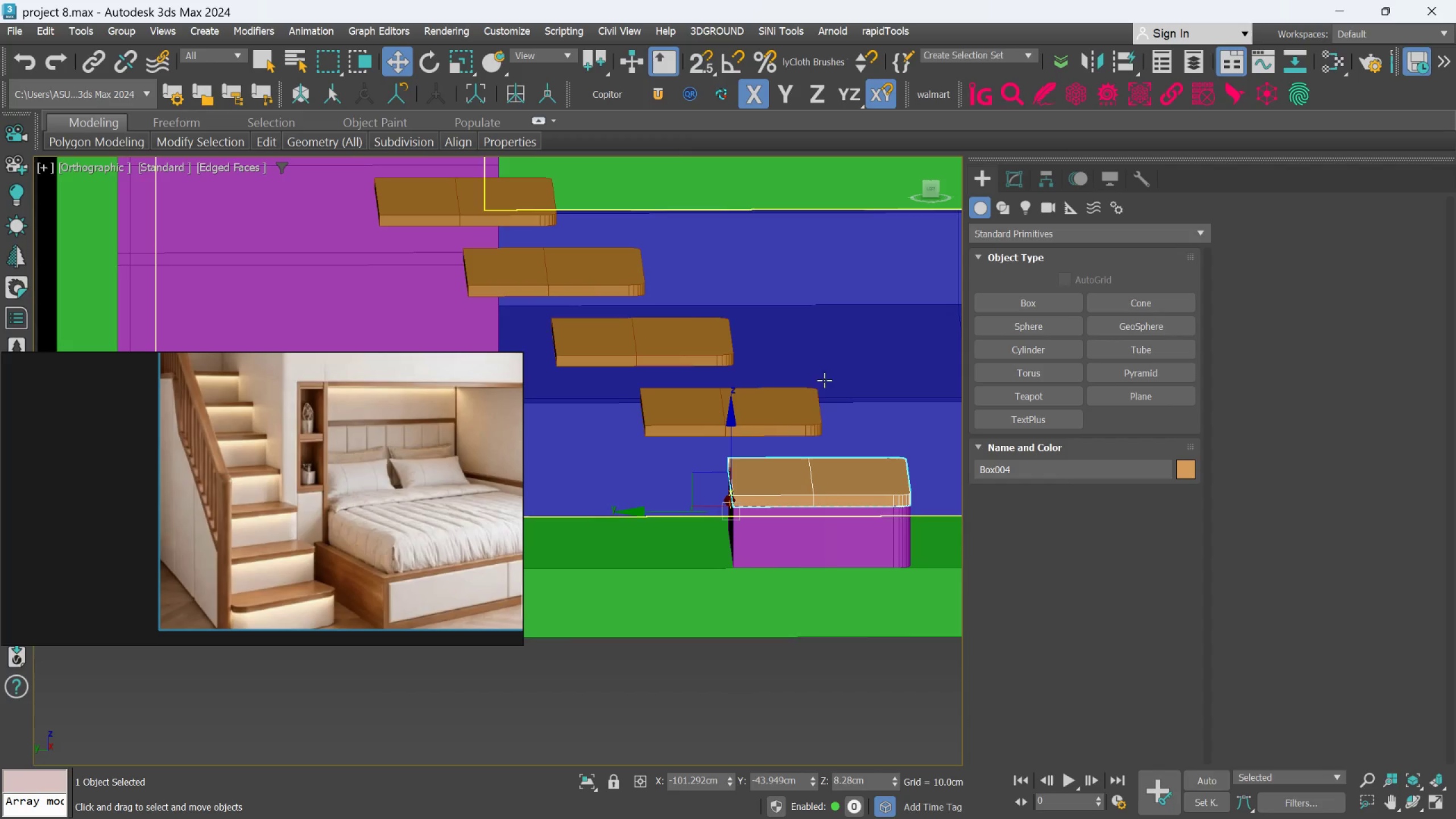 
left_click([857, 700])
 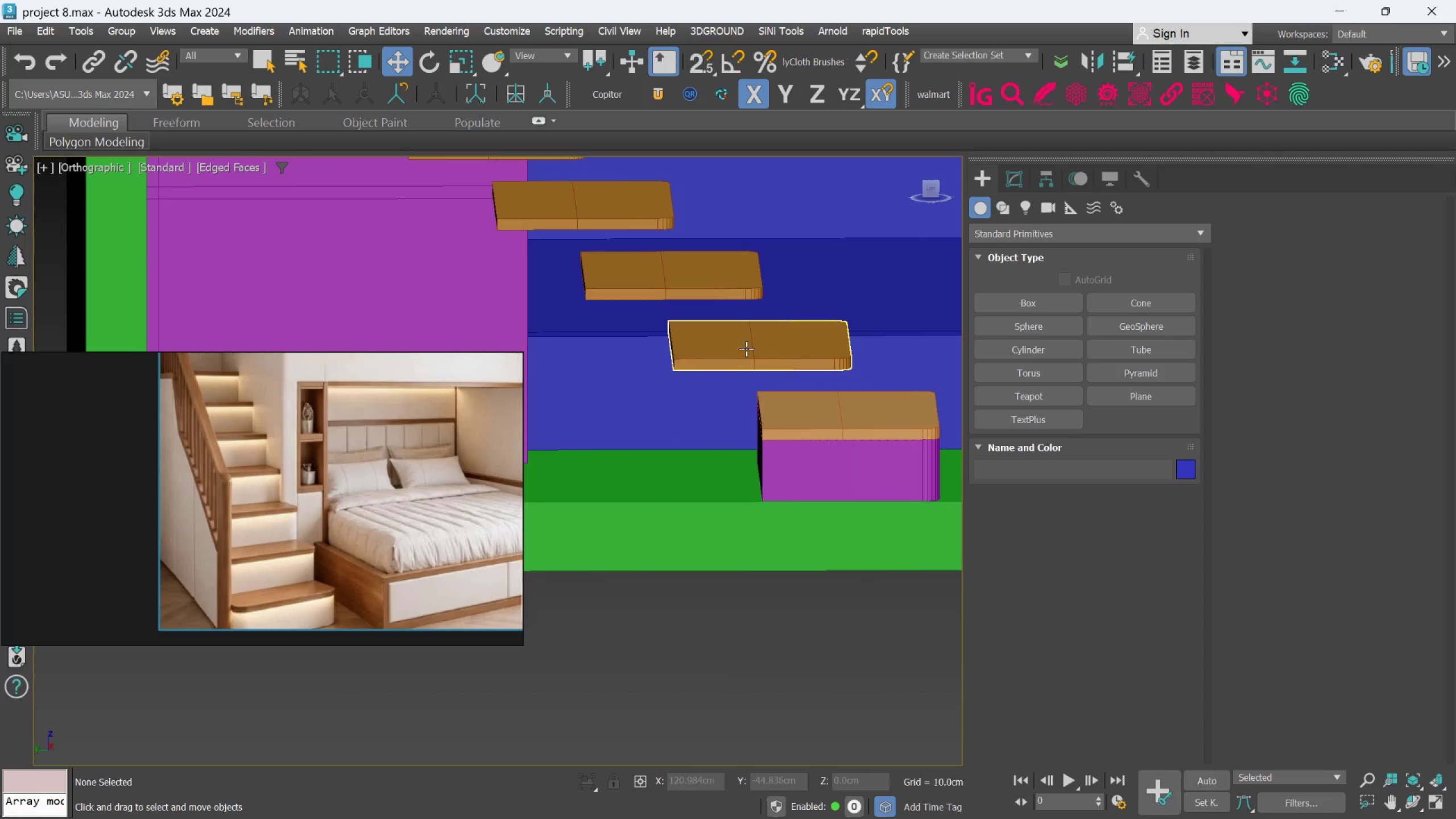 
left_click([746, 349])
 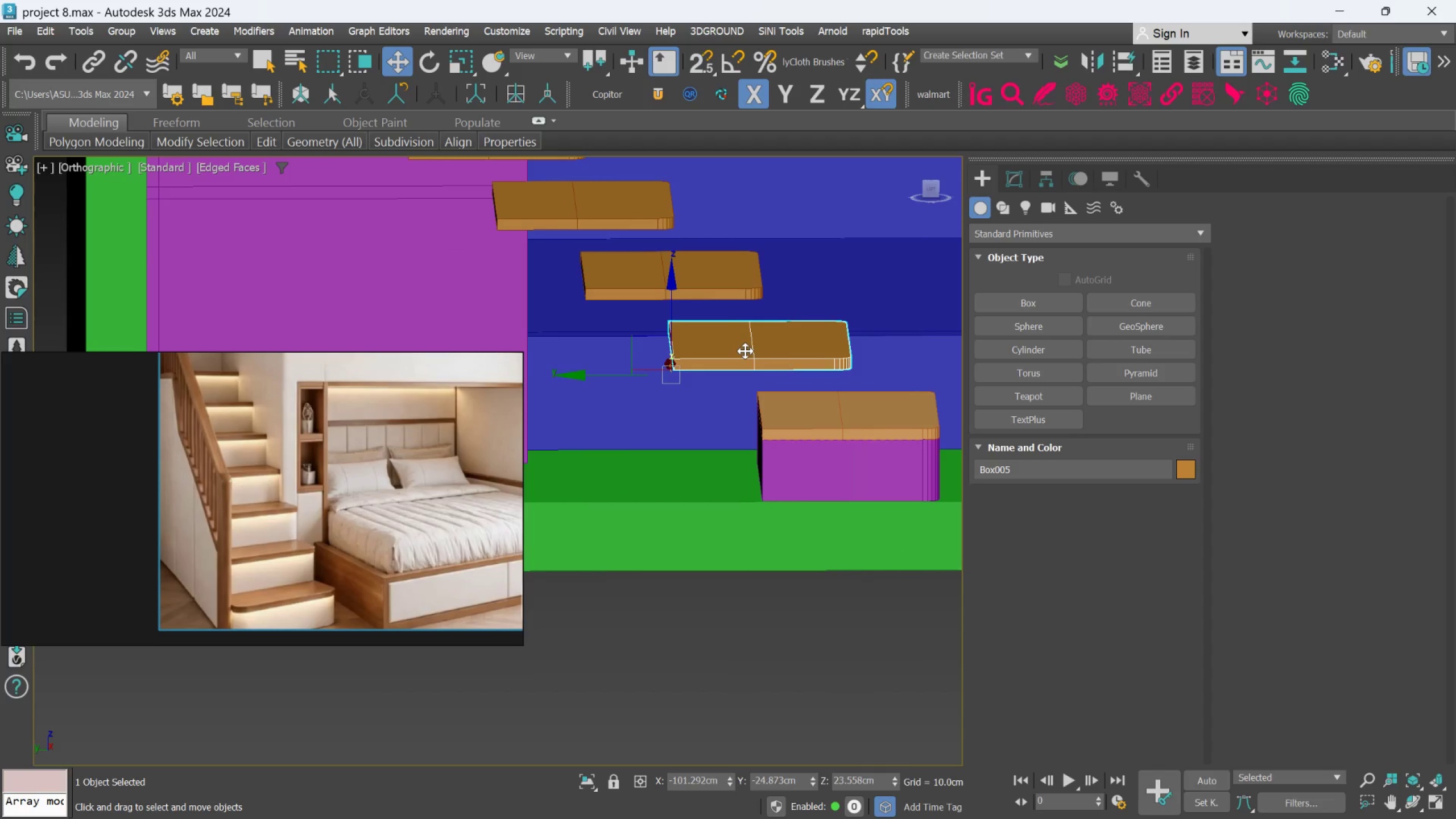 
key(L)
 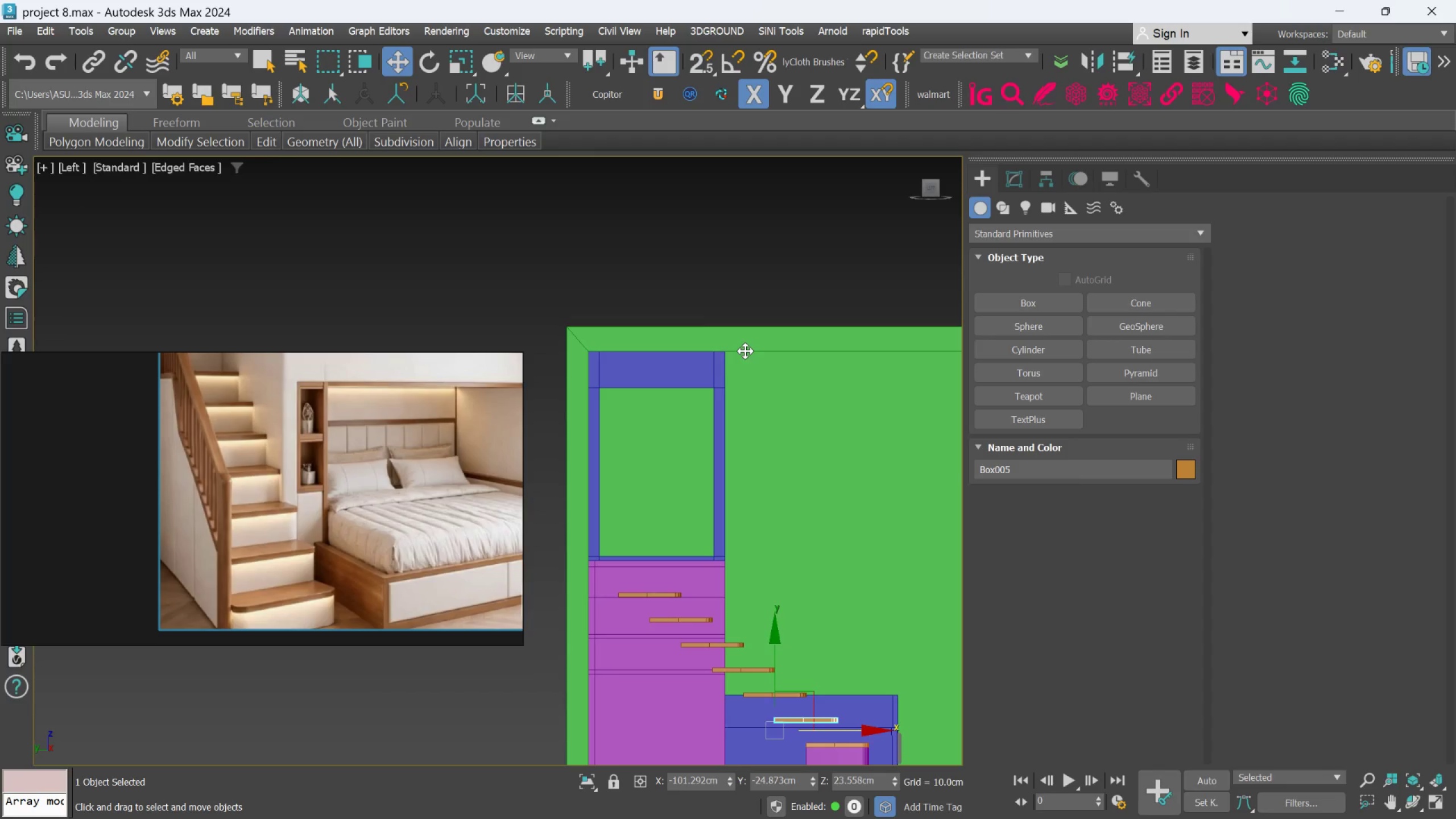 
scroll: coordinate [751, 366], scroll_direction: down, amount: 3.0
 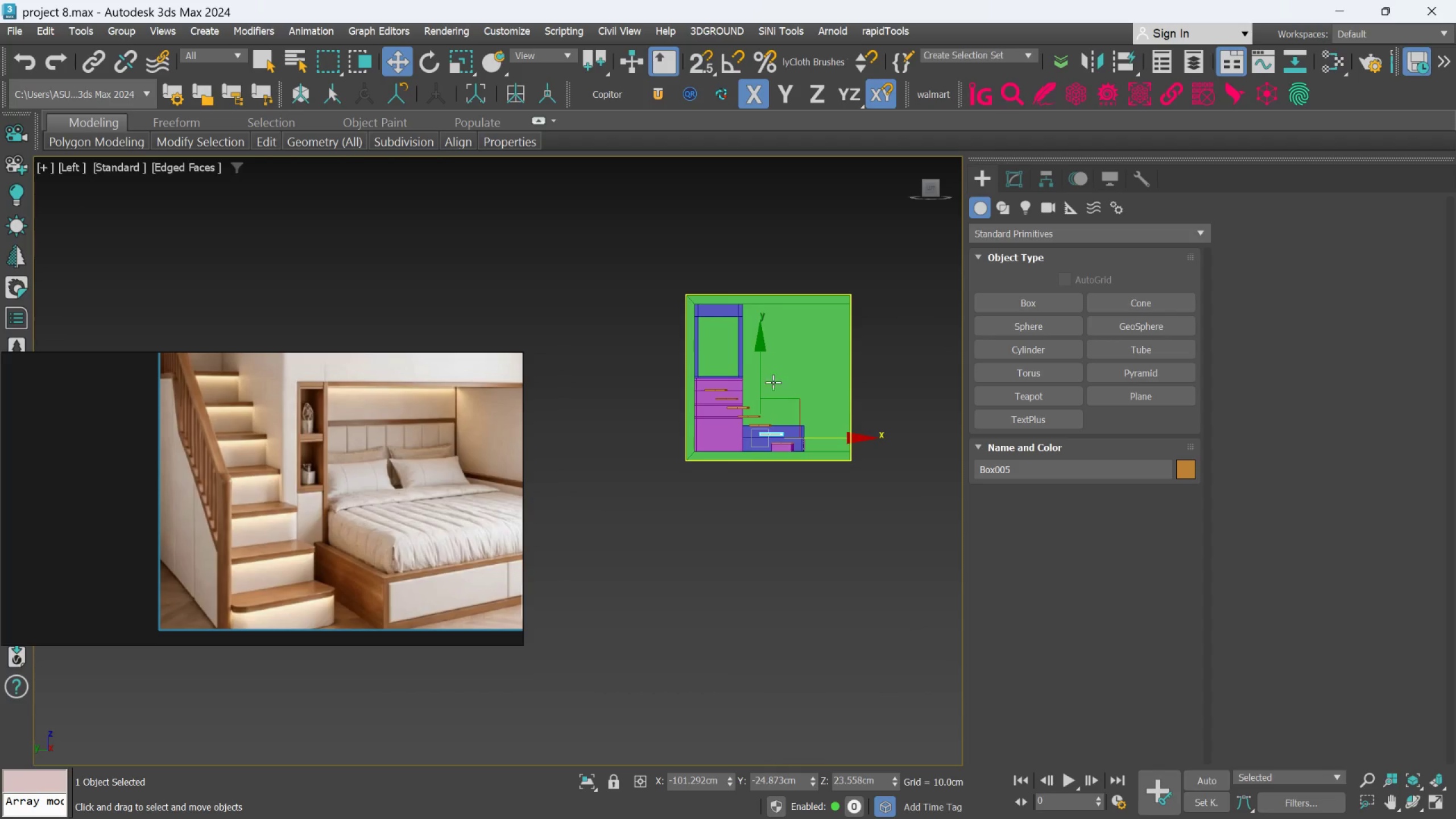 
scroll: coordinate [766, 358], scroll_direction: up, amount: 7.0
 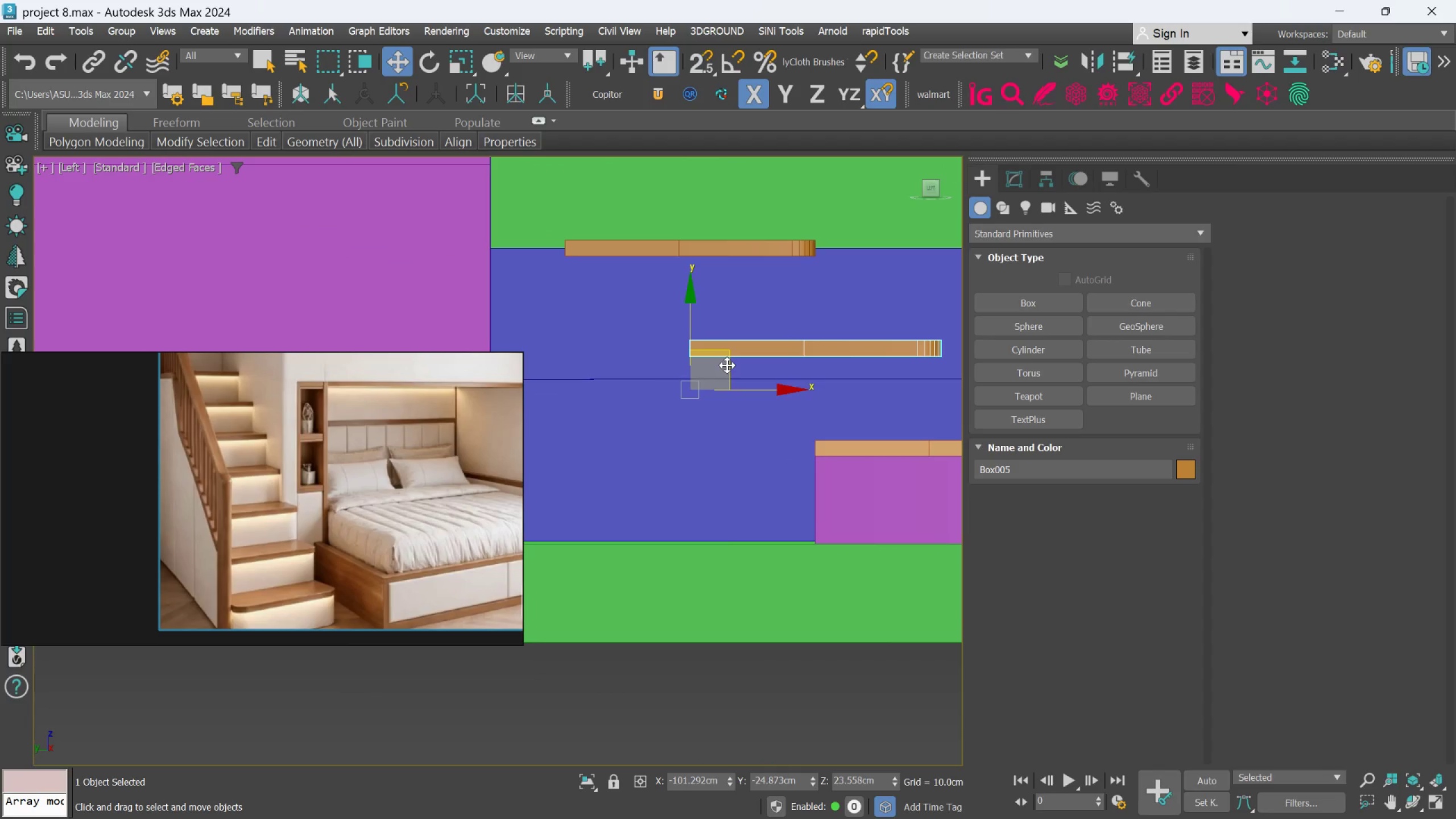 
hold_key(key=ShiftLeft, duration=3.12)
left_click_drag(start_coordinate=[692, 334], to_coordinate=[686, 365])
 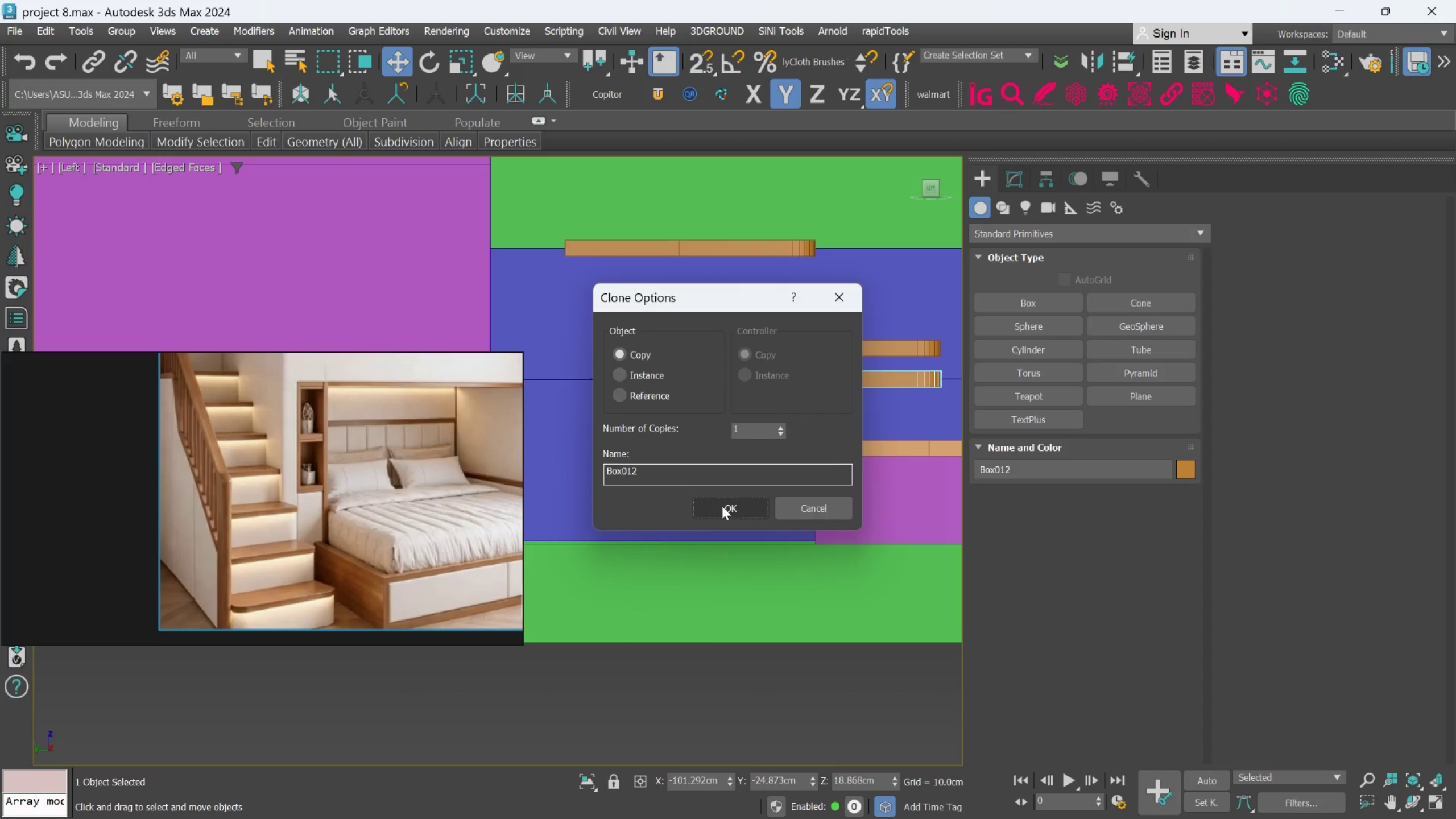 
left_click([722, 506])
 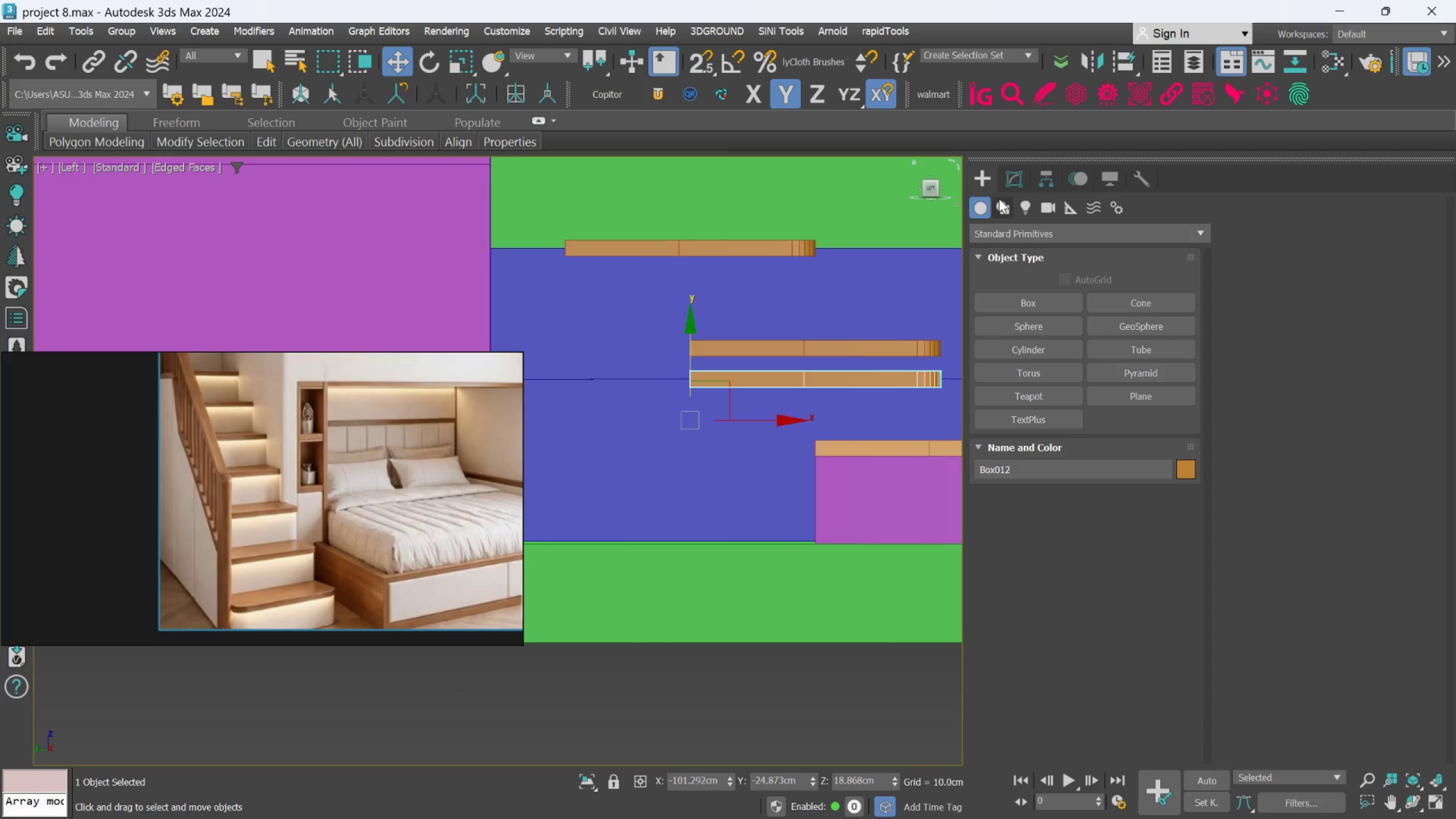 
left_click([1007, 183])
 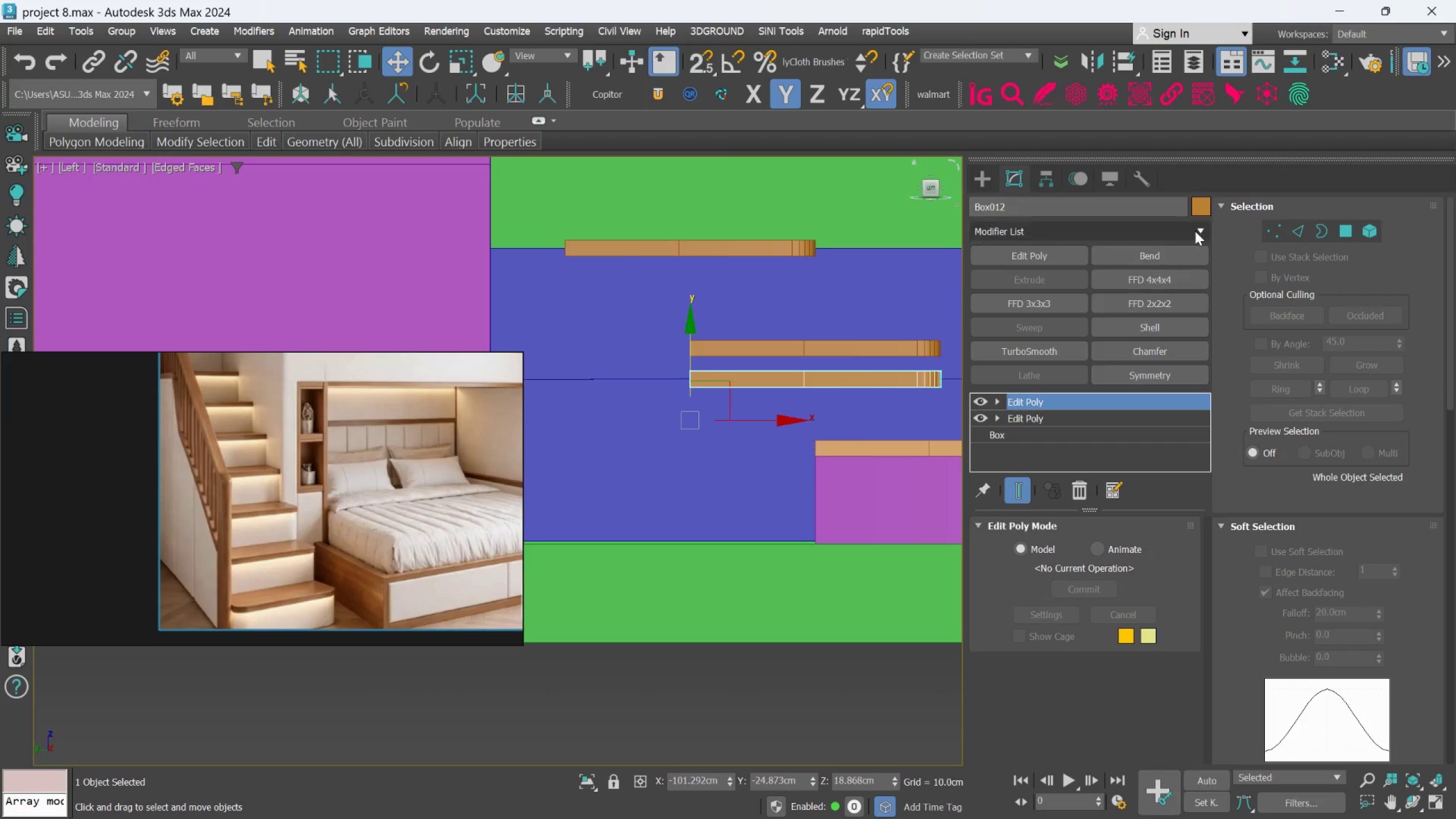 
left_click([1200, 213])
 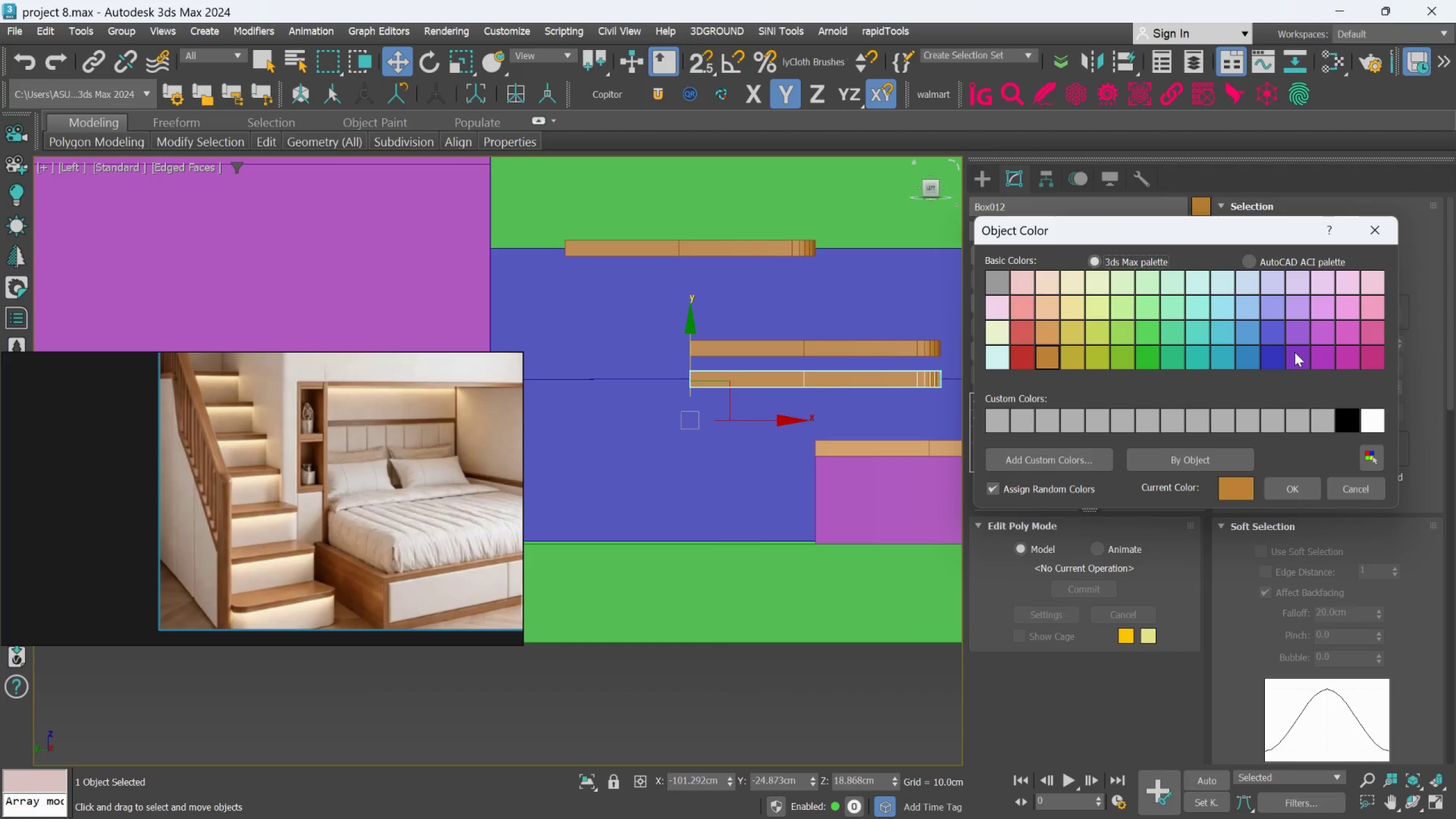 
wait(8.03)
 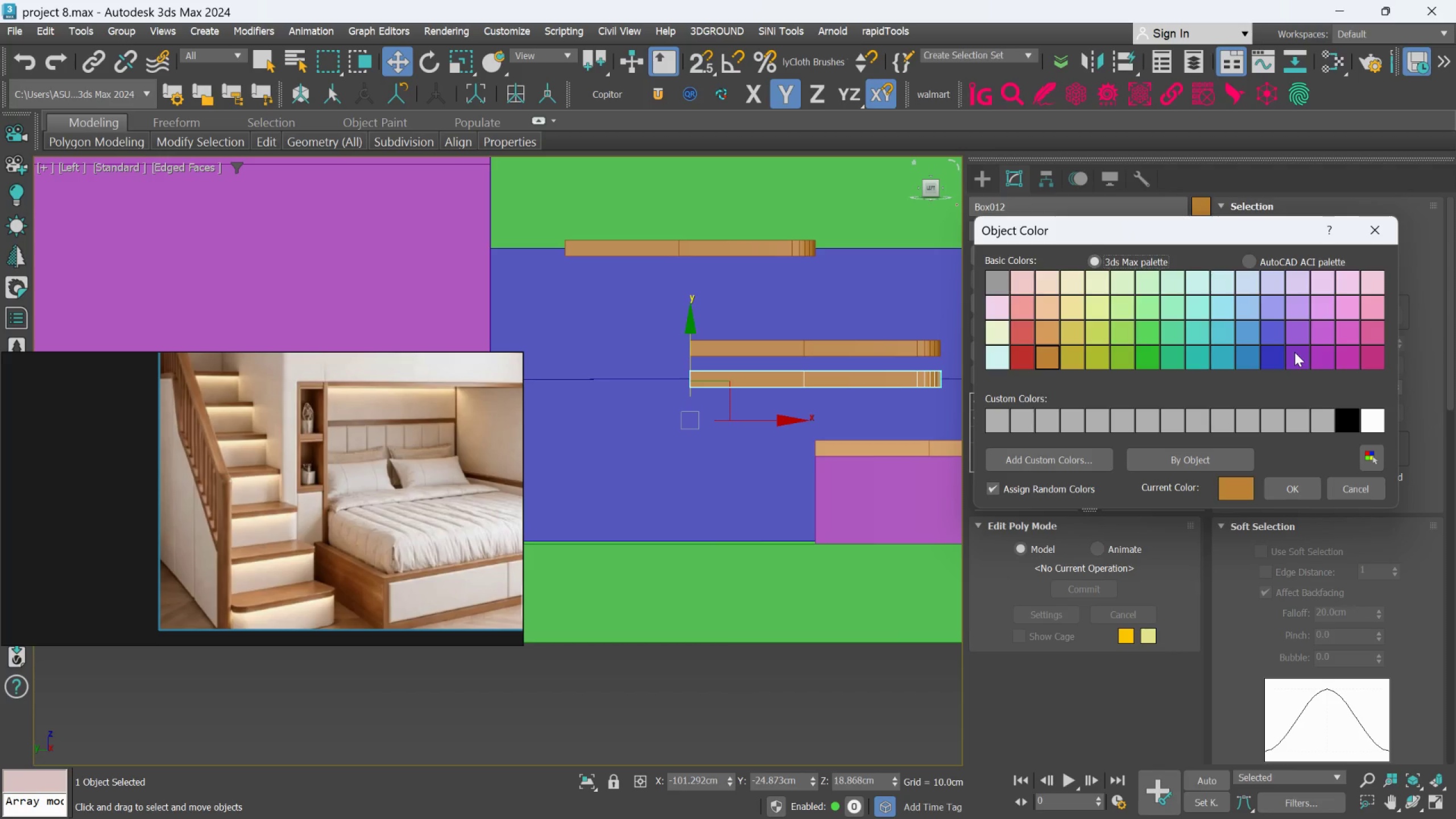 
left_click([1298, 358])
 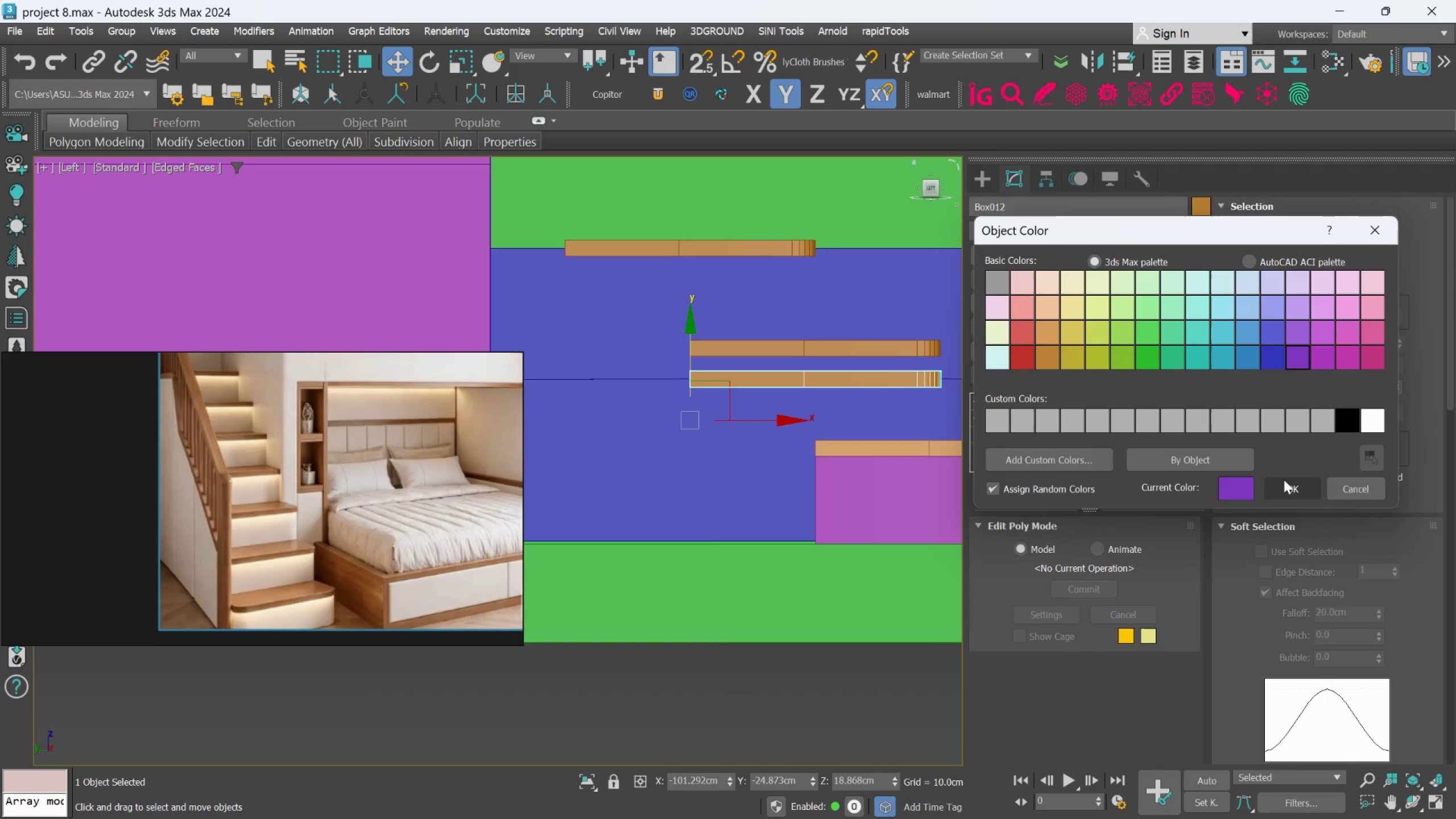 
left_click([1284, 484])
 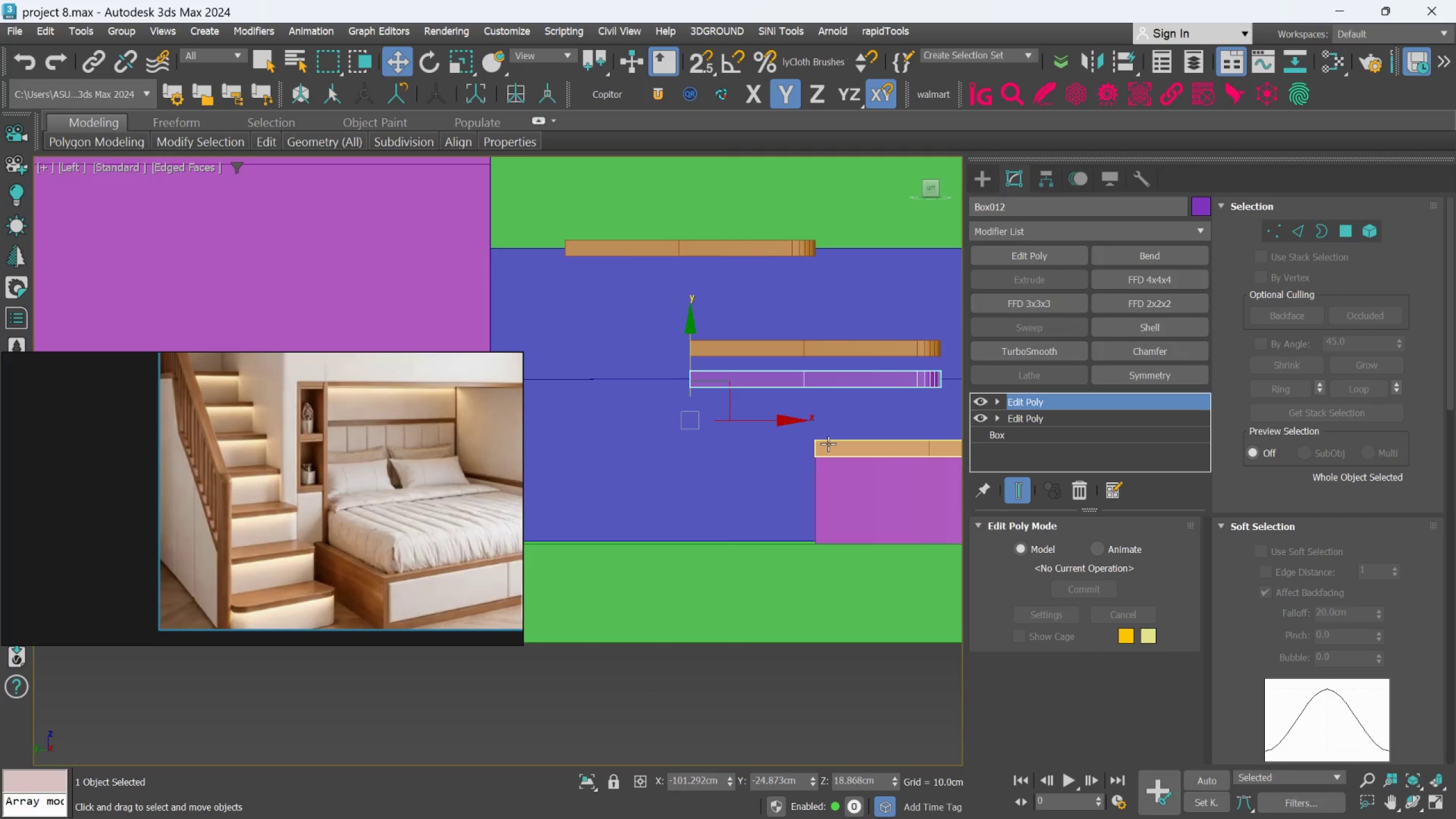 
middle_click([850, 435])
 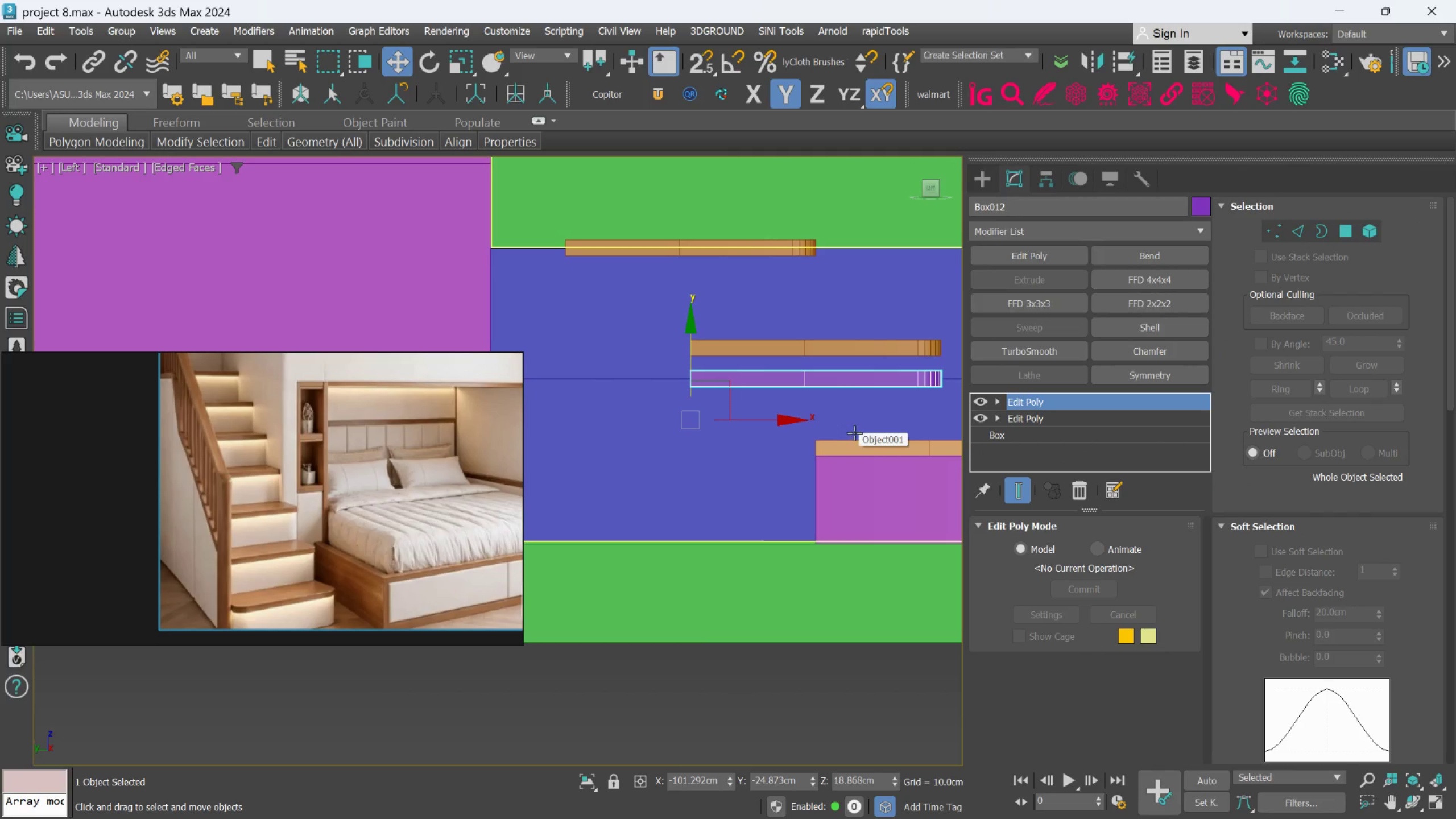 
scroll: coordinate [831, 437], scroll_direction: none, amount: 0.0
 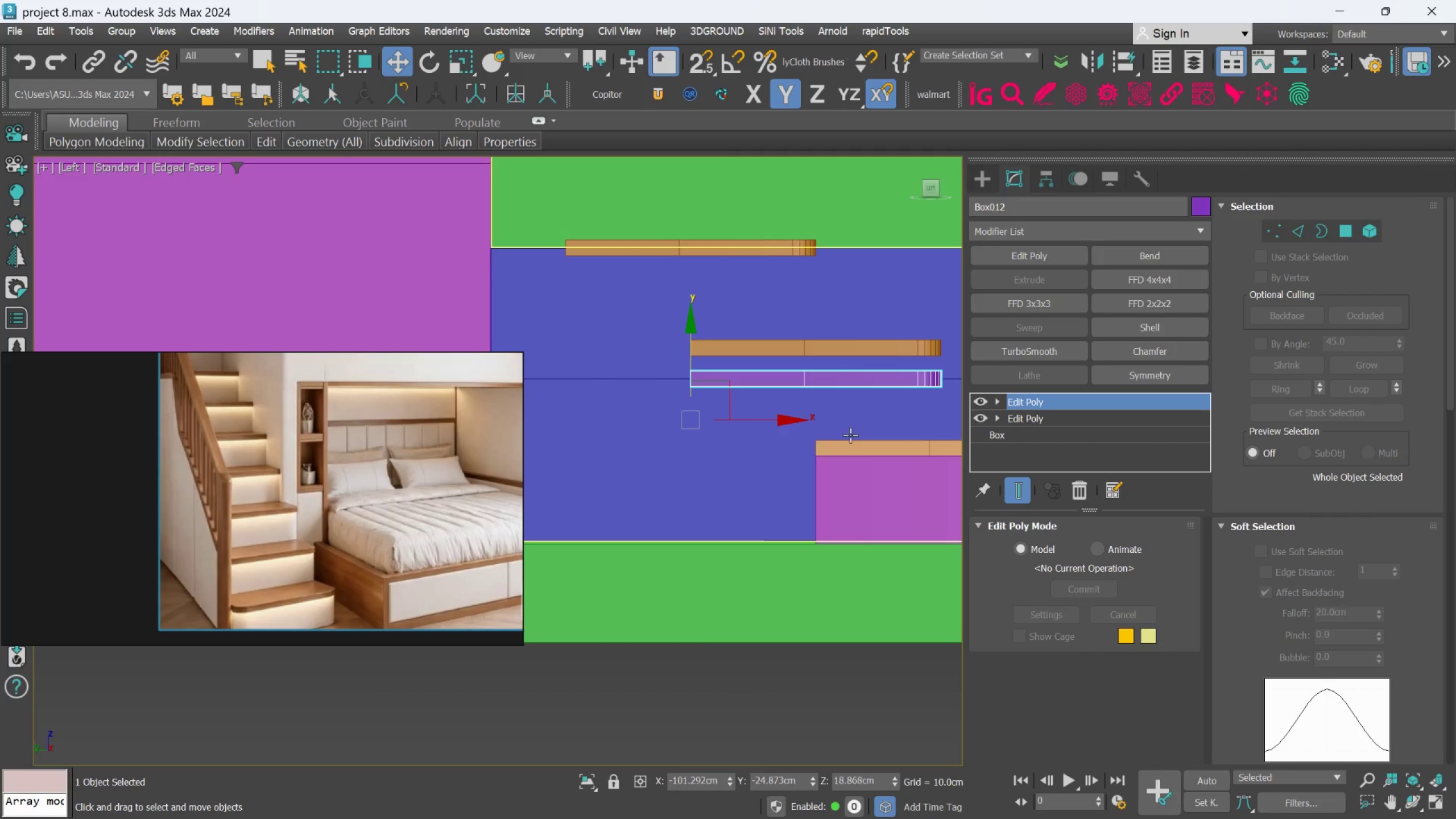 
scroll: coordinate [854, 433], scroll_direction: up, amount: 1.0
 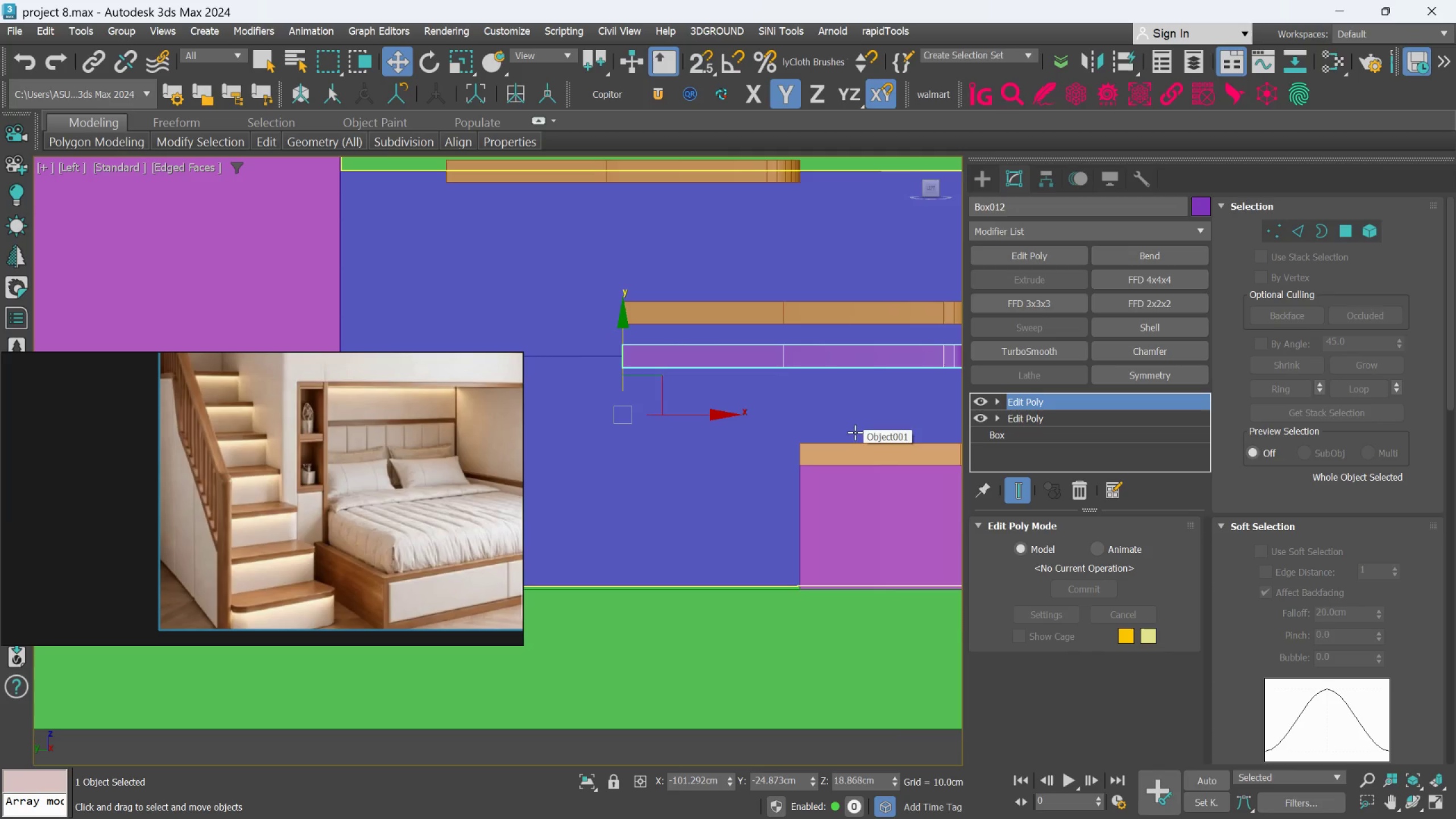 
scroll: coordinate [877, 427], scroll_direction: down, amount: 1.0
 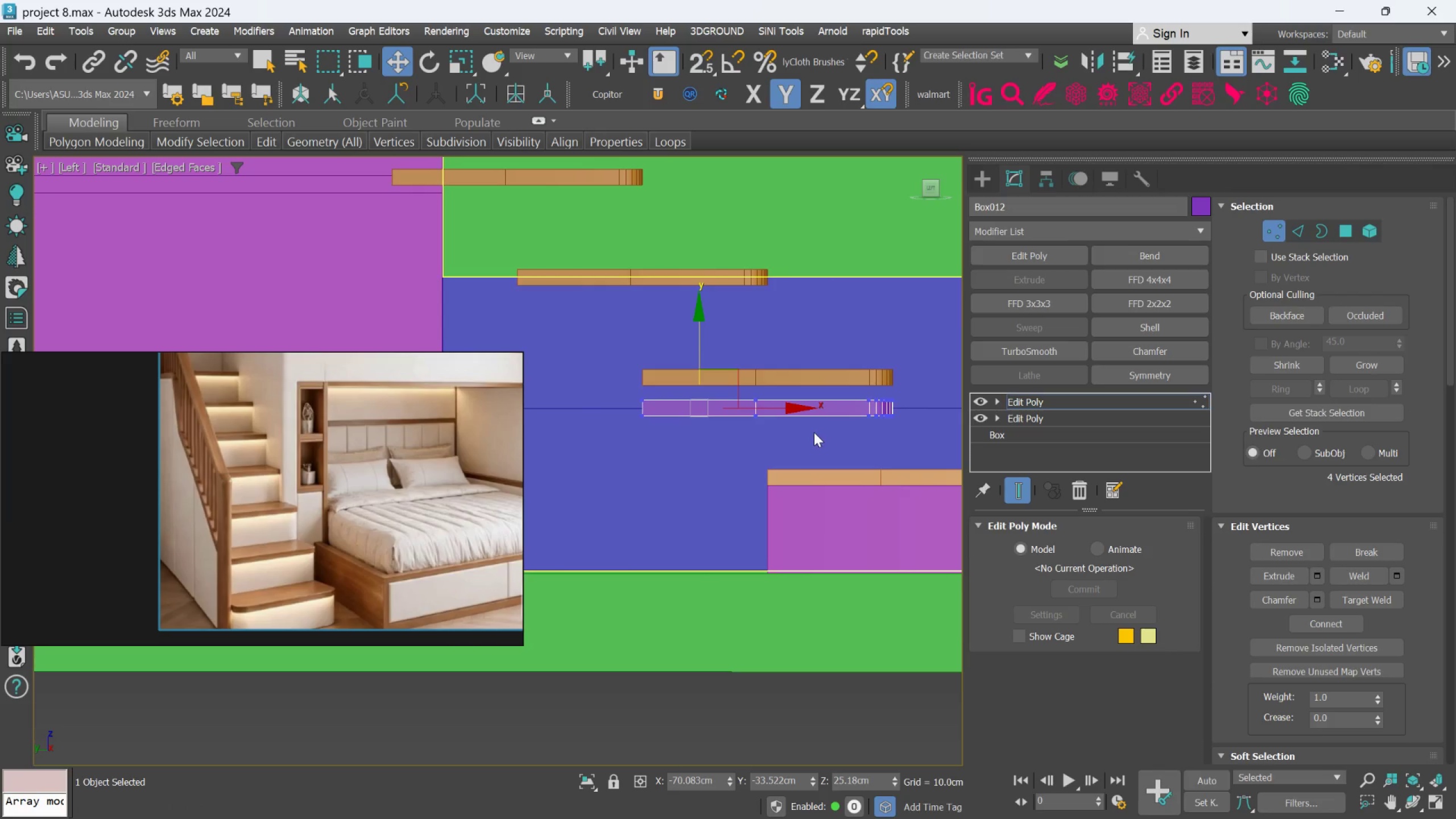 
scroll: coordinate [817, 430], scroll_direction: up, amount: 1.0
 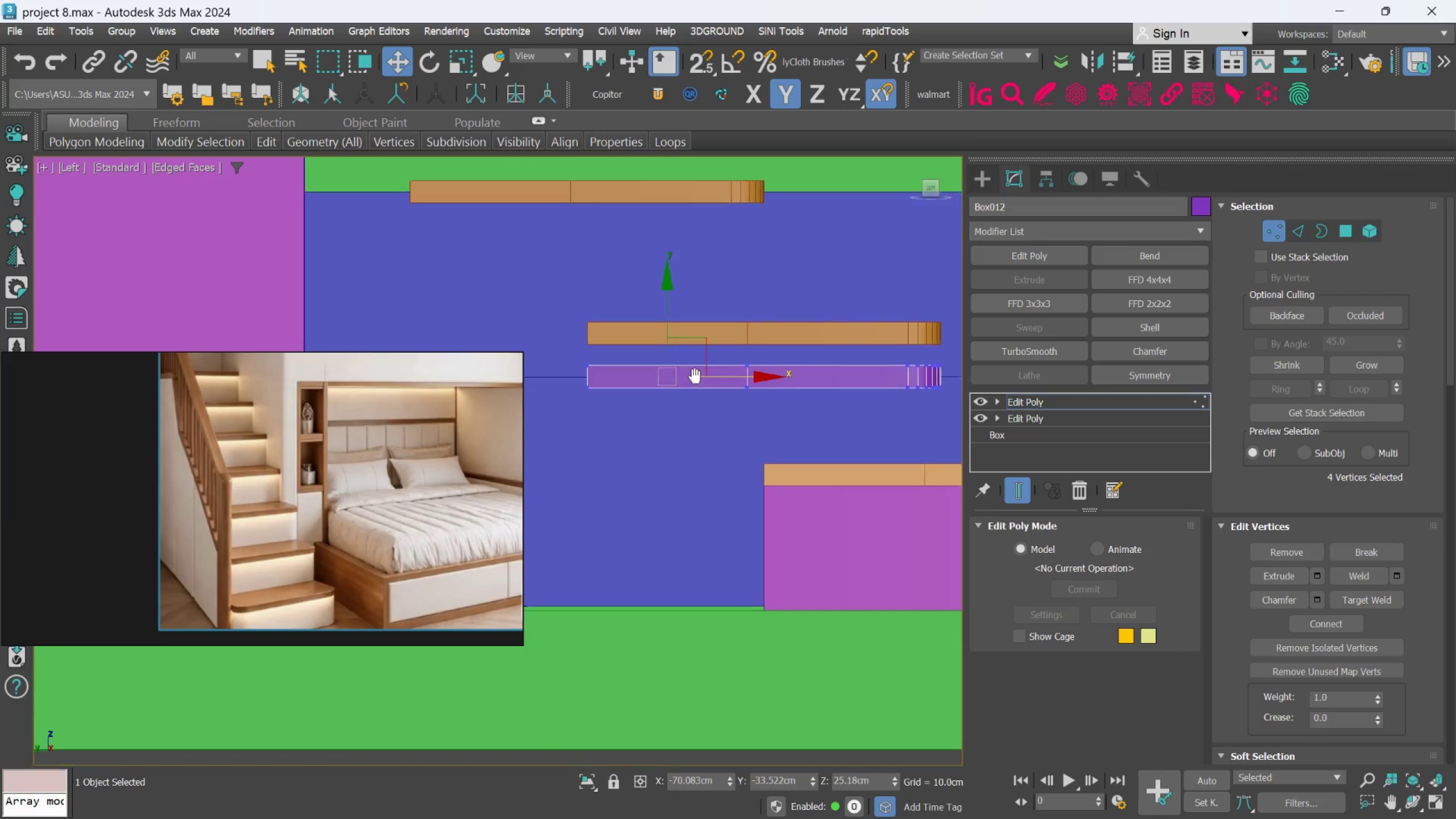 
scroll: coordinate [692, 367], scroll_direction: down, amount: 1.0
 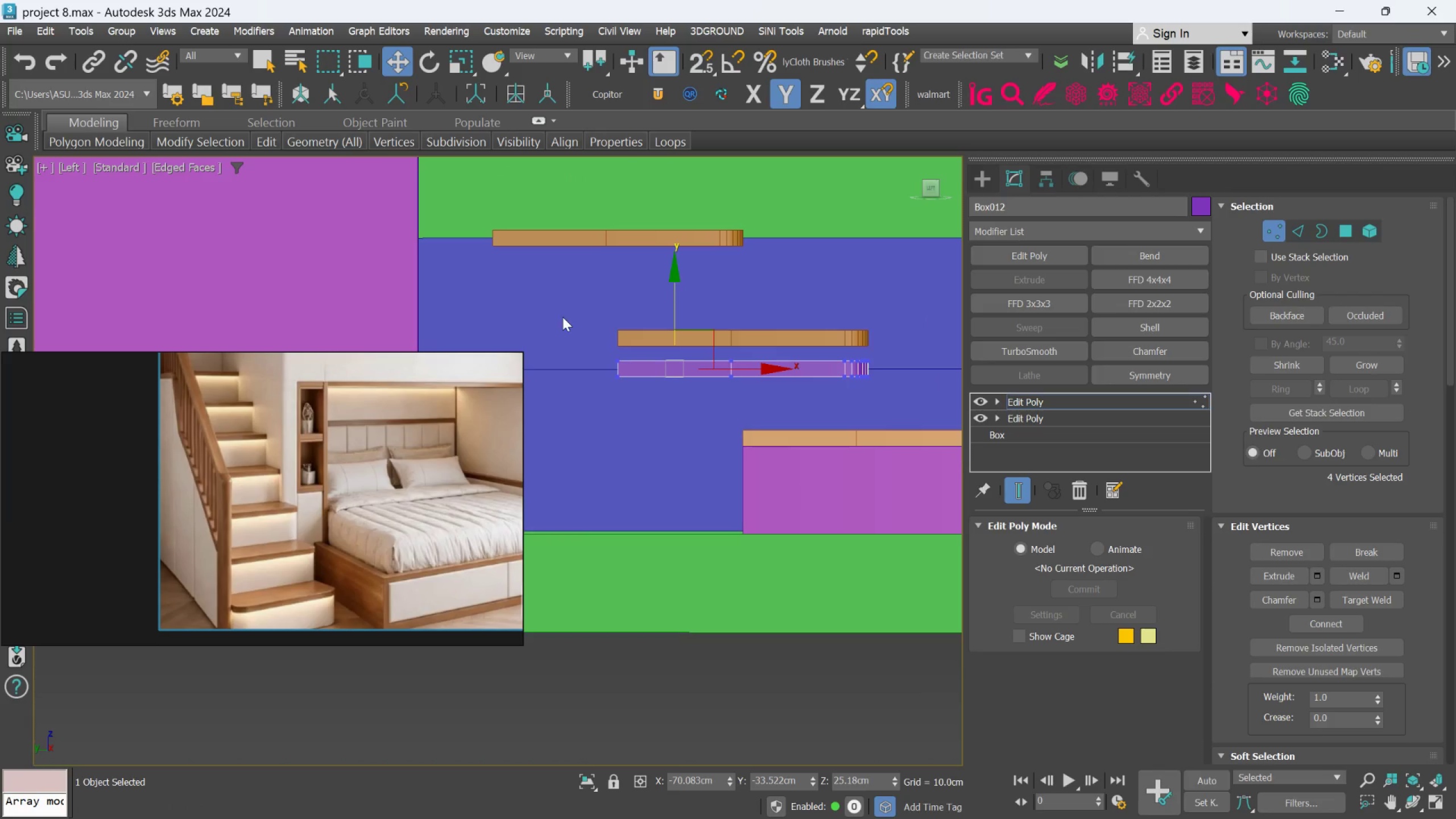 
left_click_drag(start_coordinate=[560, 316], to_coordinate=[890, 371])
 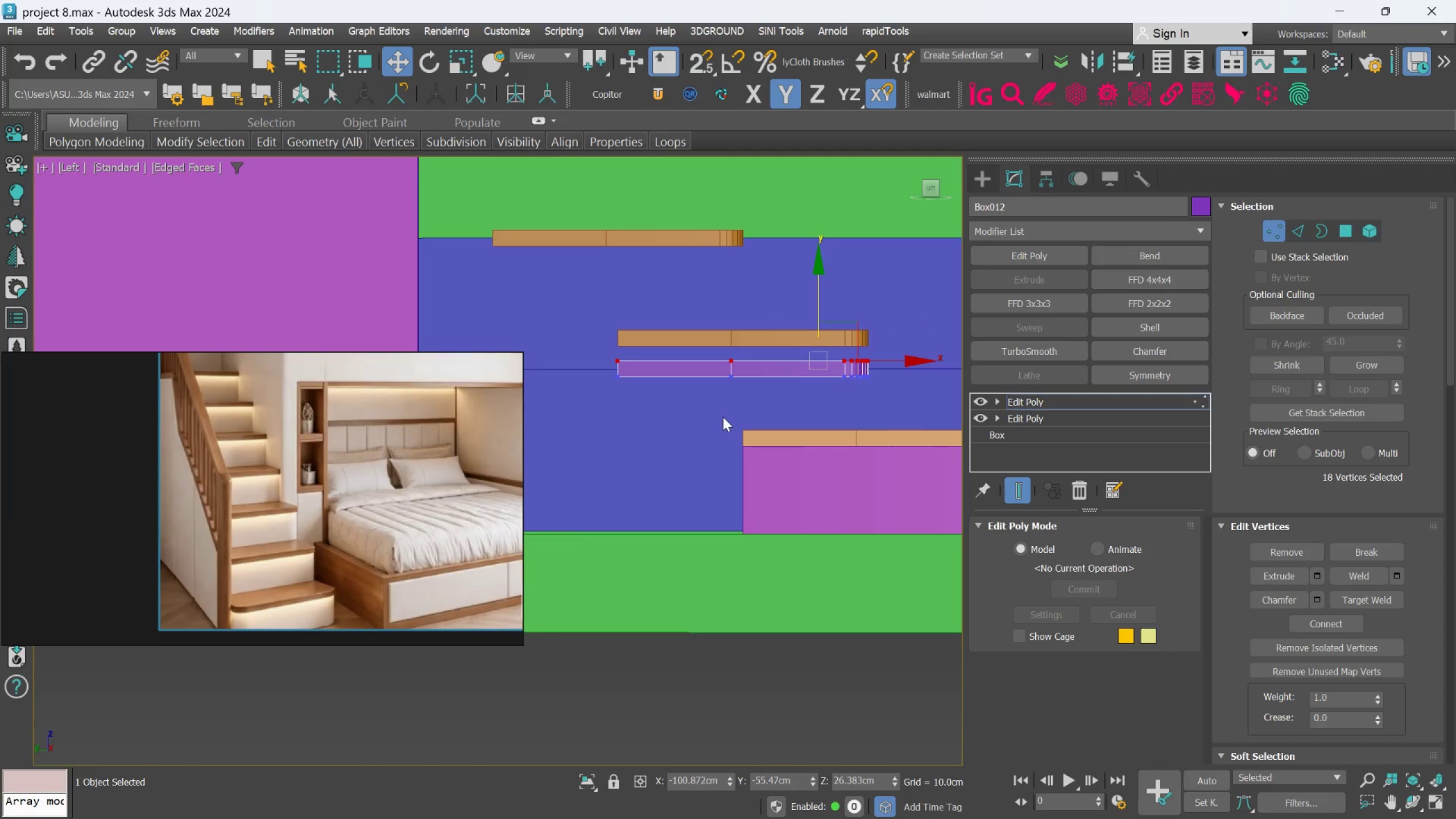 
key(S)
 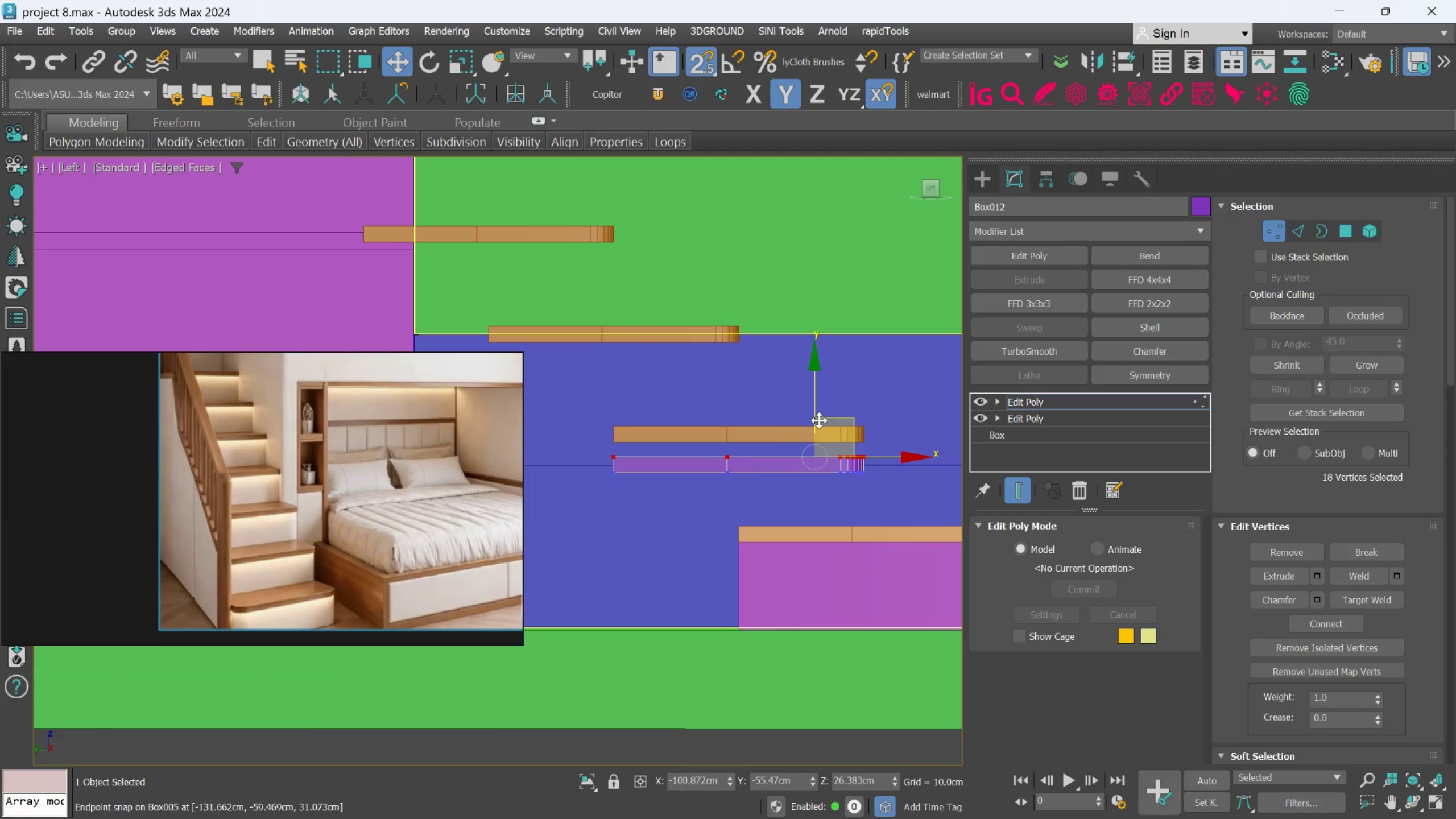 
left_click_drag(start_coordinate=[817, 416], to_coordinate=[725, 448])
 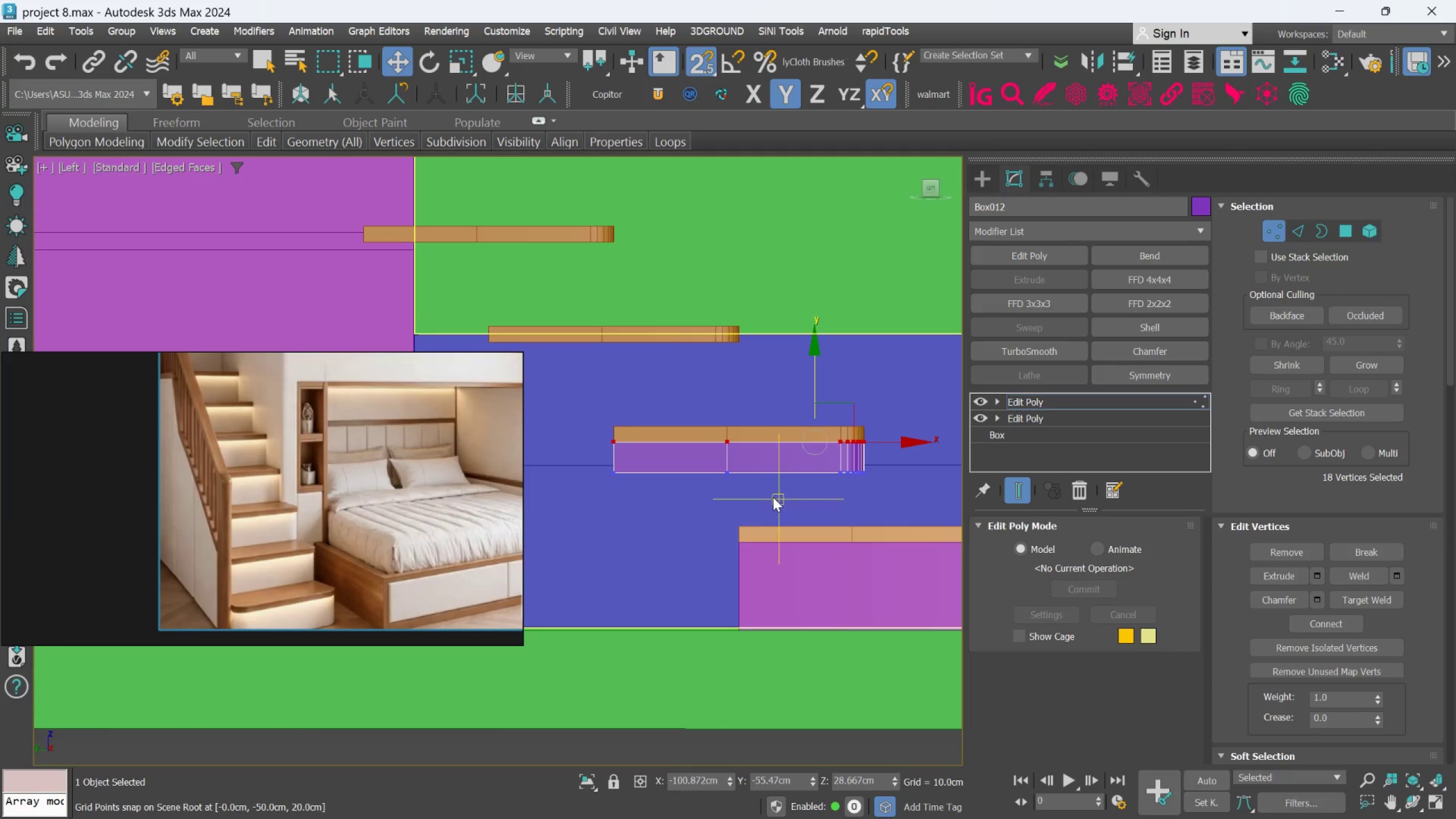 
scroll: coordinate [773, 497], scroll_direction: down, amount: 1.0
 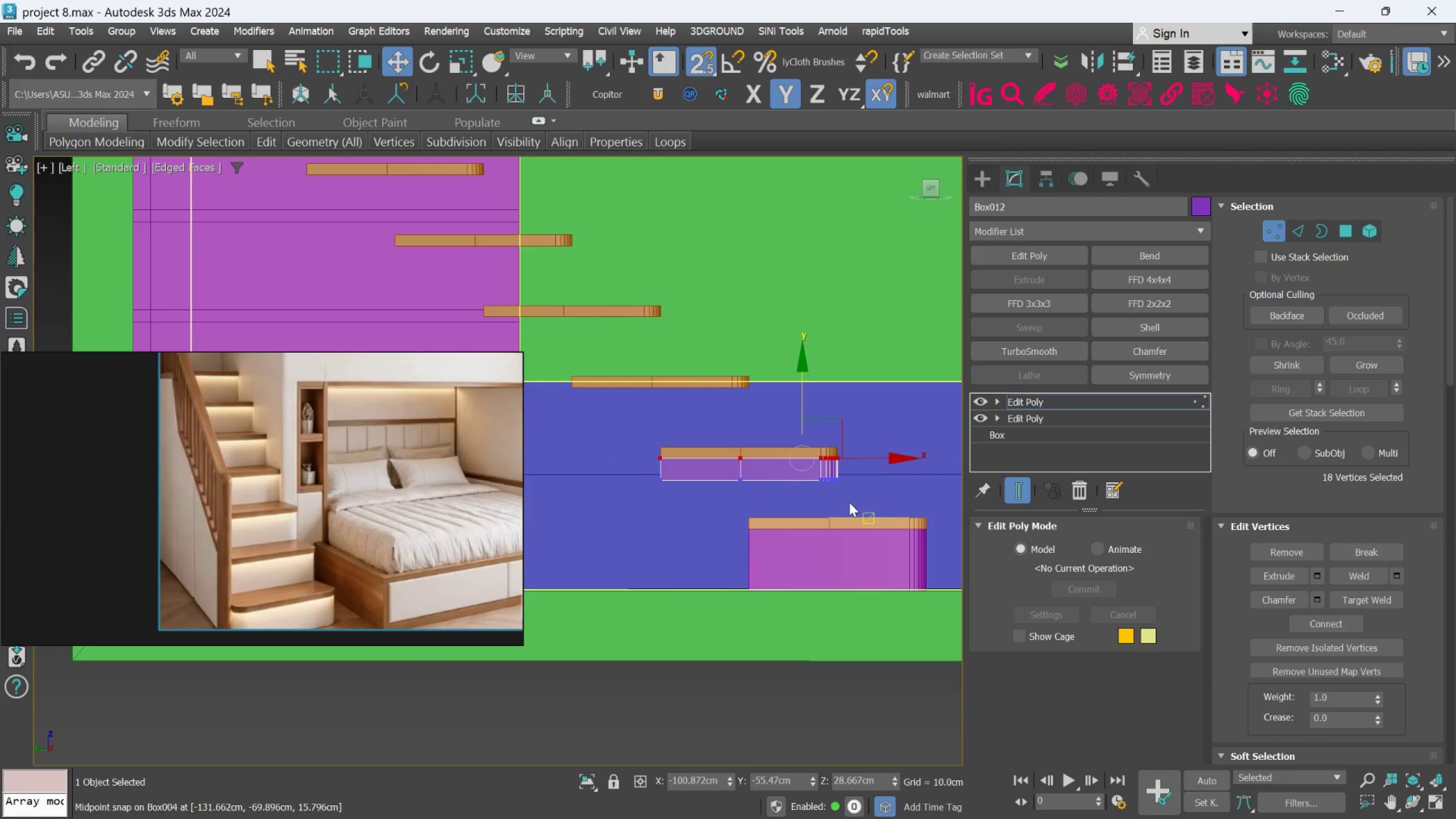 
left_click_drag(start_coordinate=[849, 502], to_coordinate=[643, 470])
 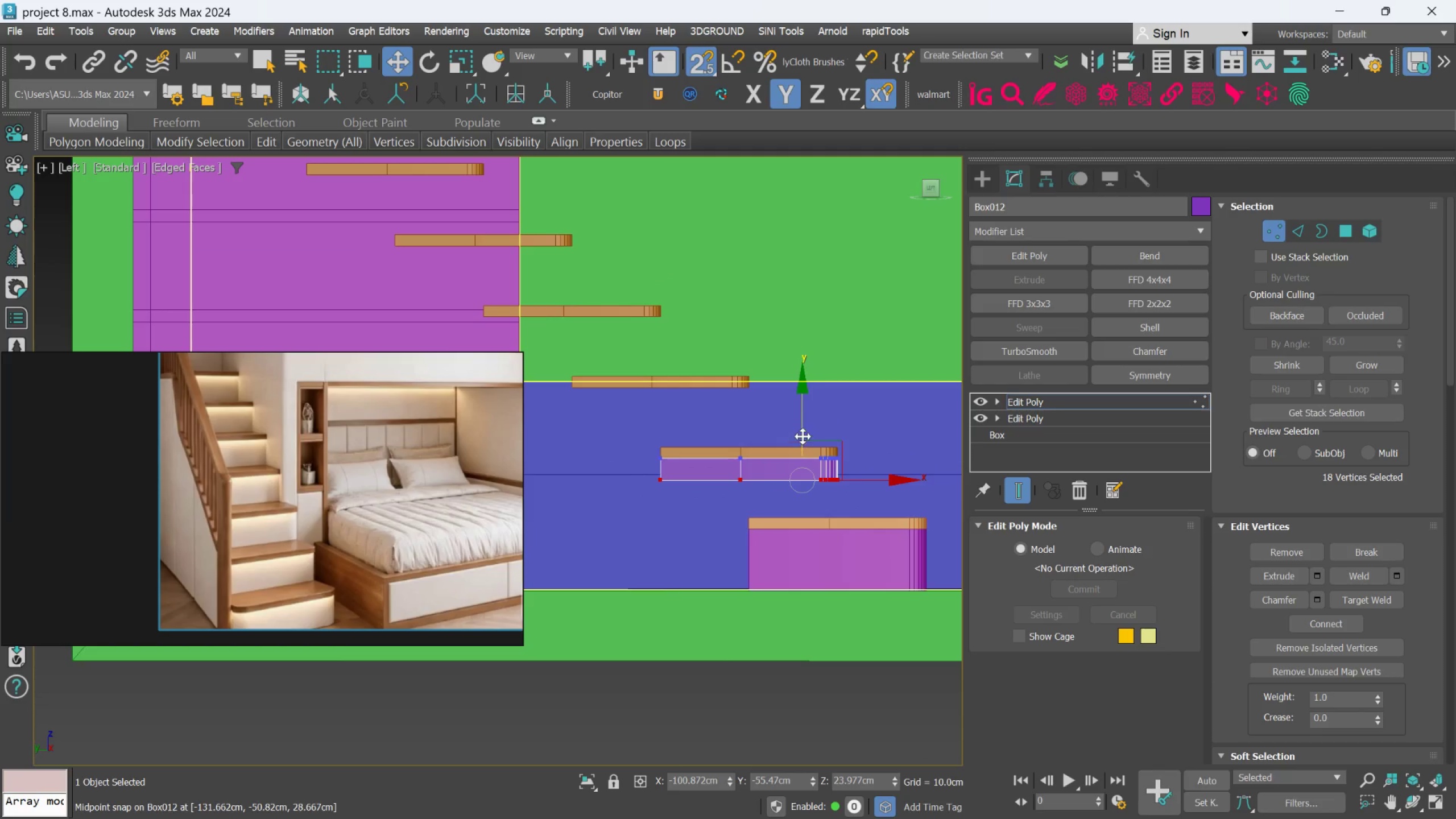 
left_click_drag(start_coordinate=[803, 428], to_coordinate=[749, 508])
 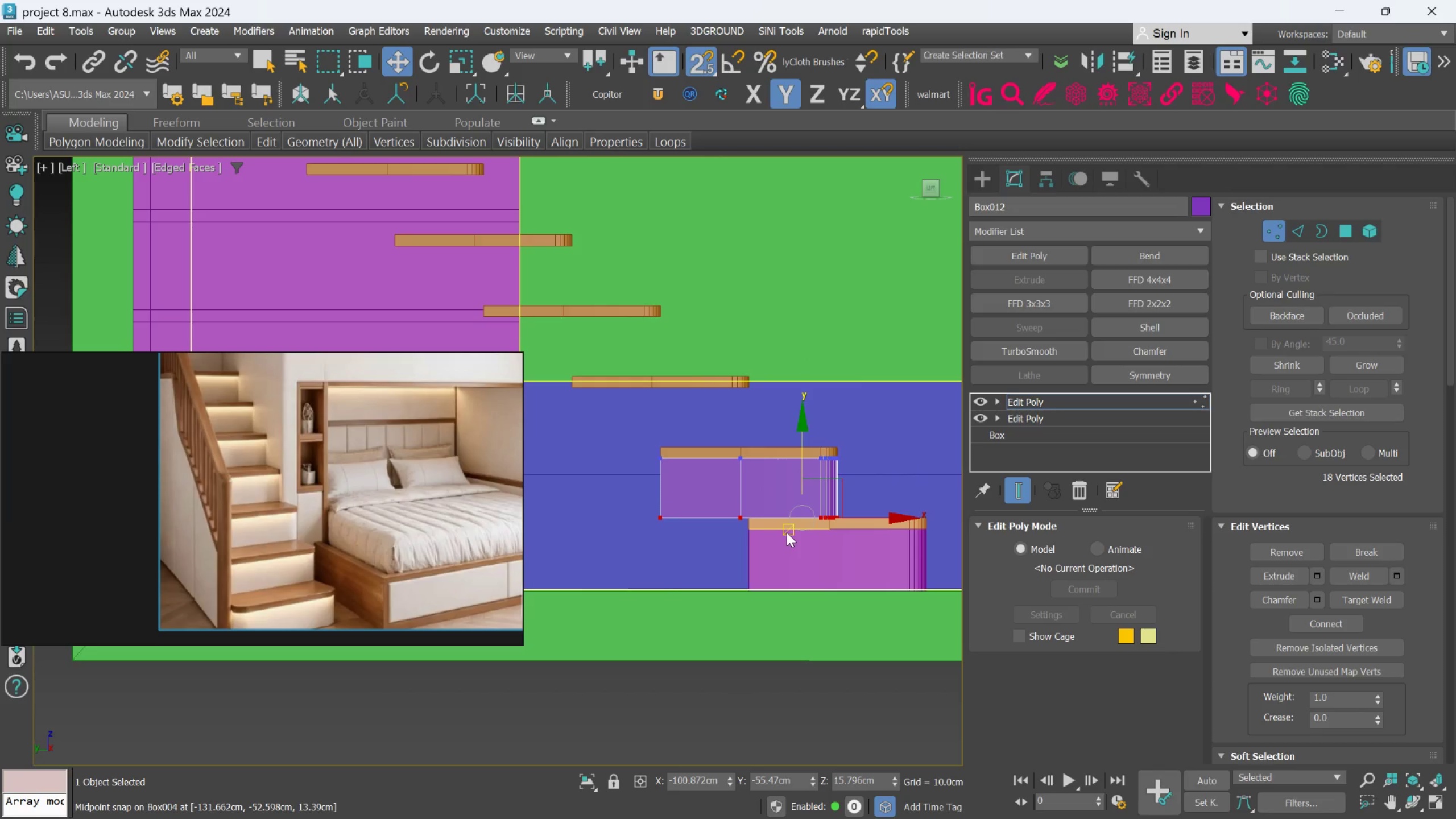 
scroll: coordinate [787, 532], scroll_direction: down, amount: 1.0
 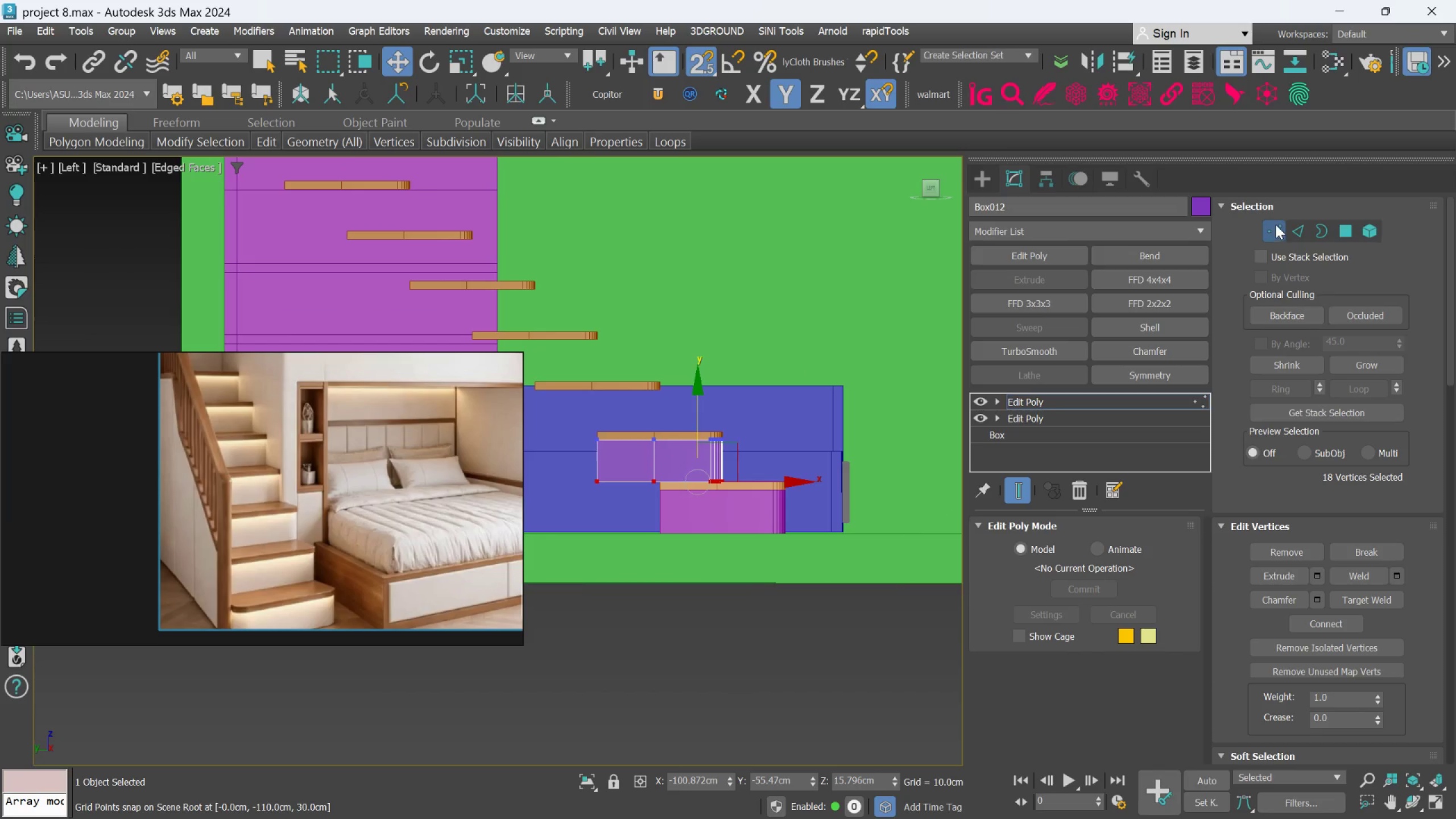 
left_click([1291, 225])
 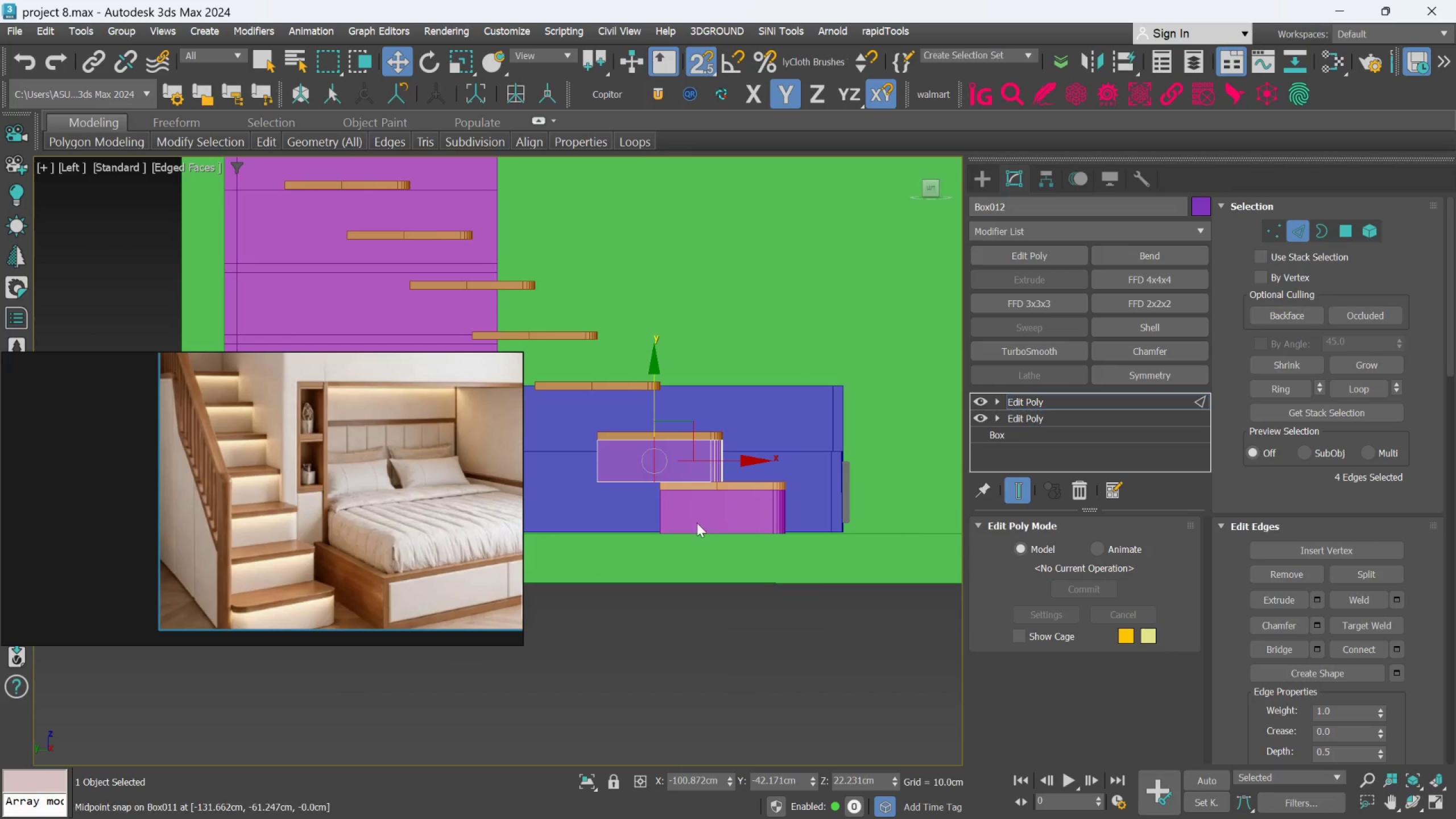 
scroll: coordinate [699, 515], scroll_direction: up, amount: 2.0
 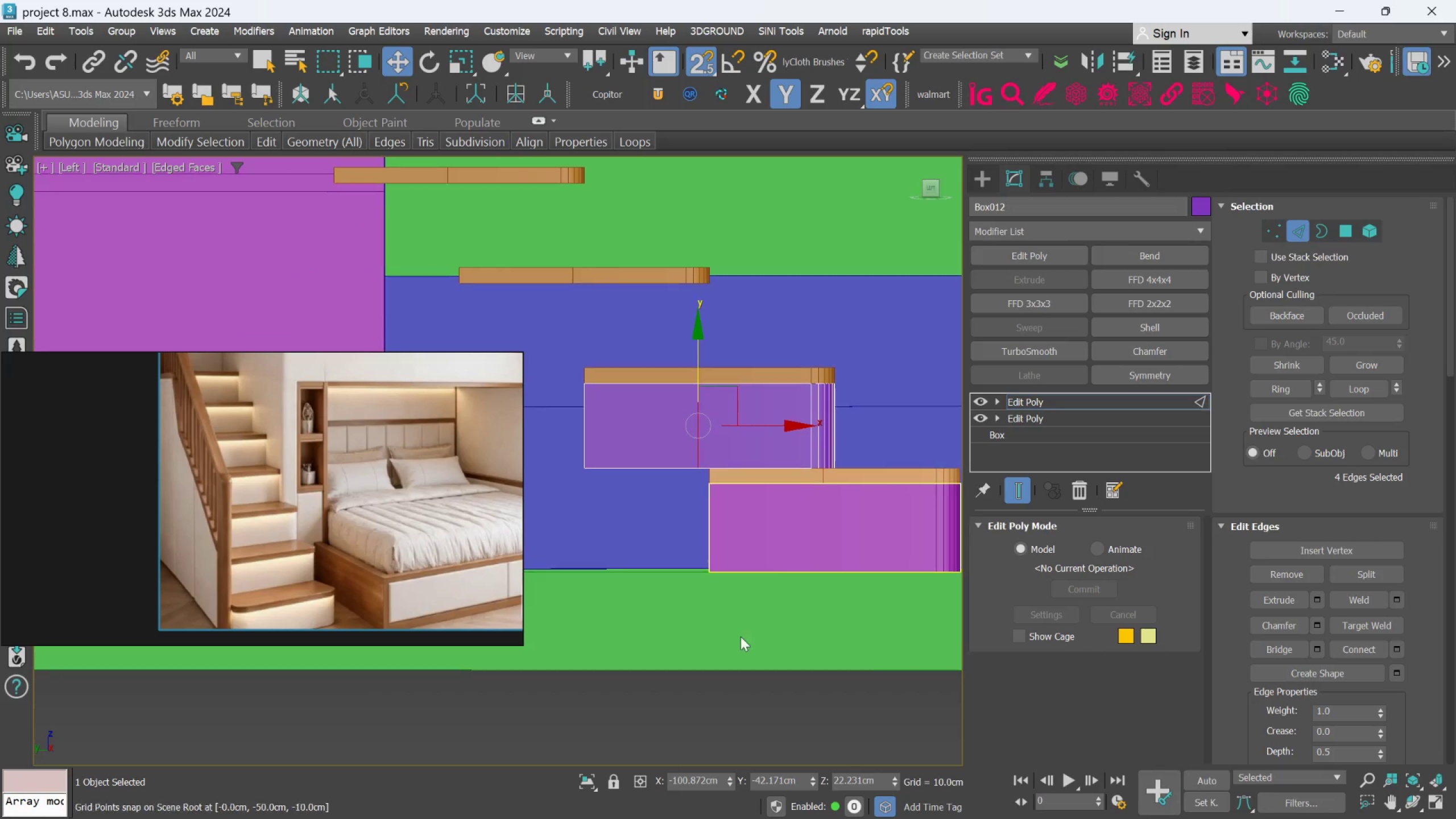 
left_click_drag(start_coordinate=[706, 767], to_coordinate=[710, 758])
 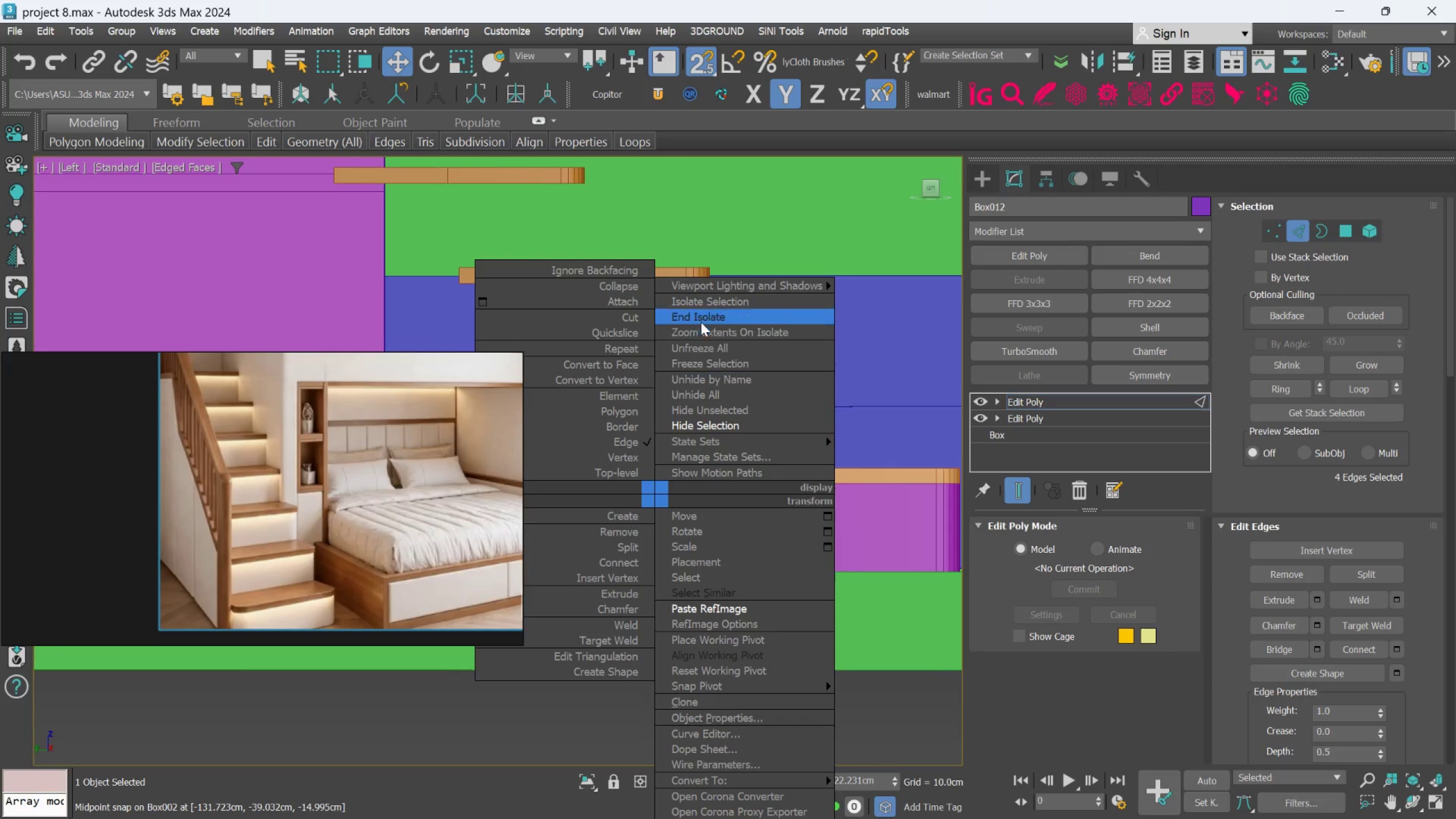 
left_click_drag(start_coordinate=[830, 237], to_coordinate=[830, 457])
 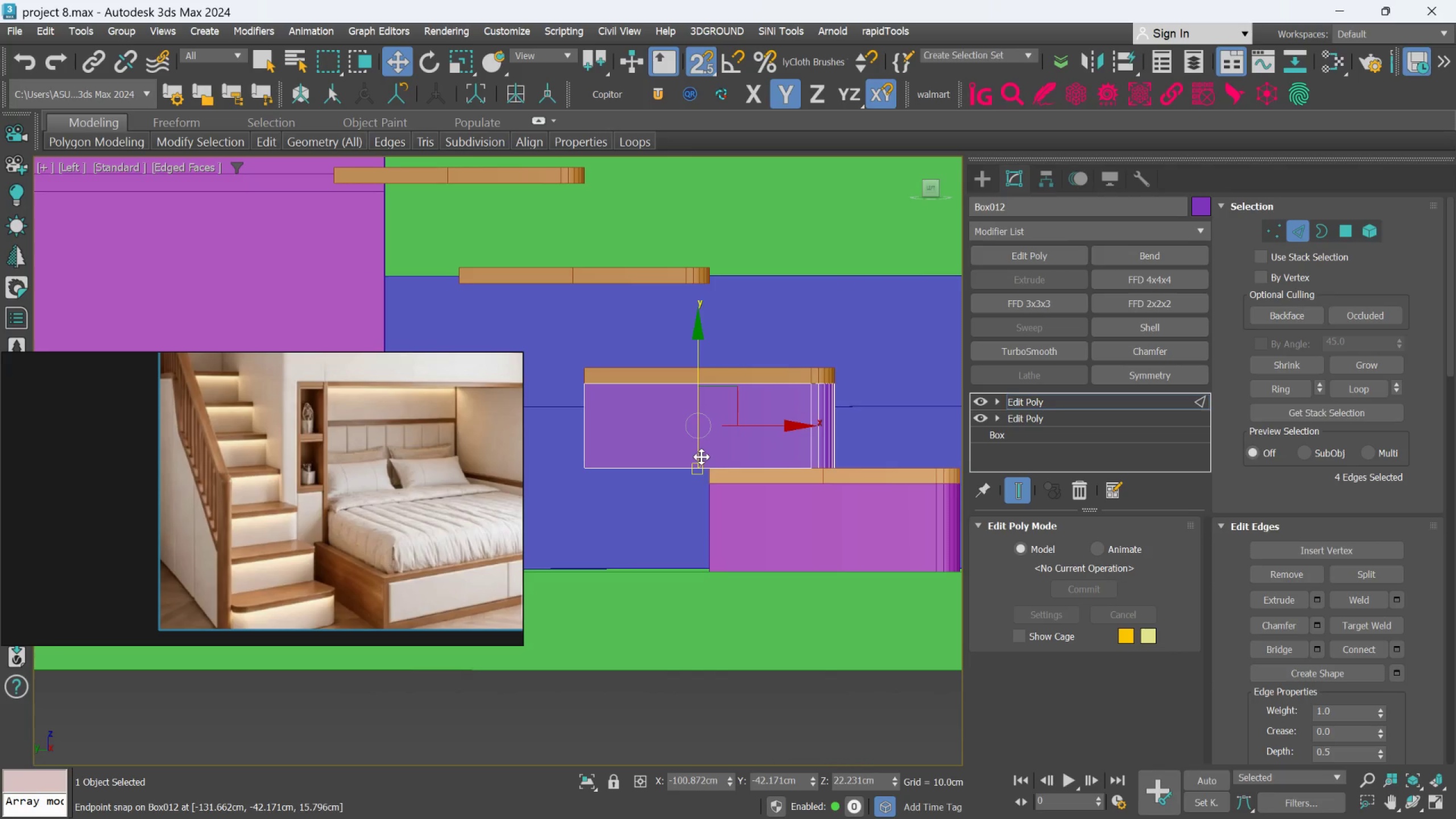 
double_click([701, 457])
 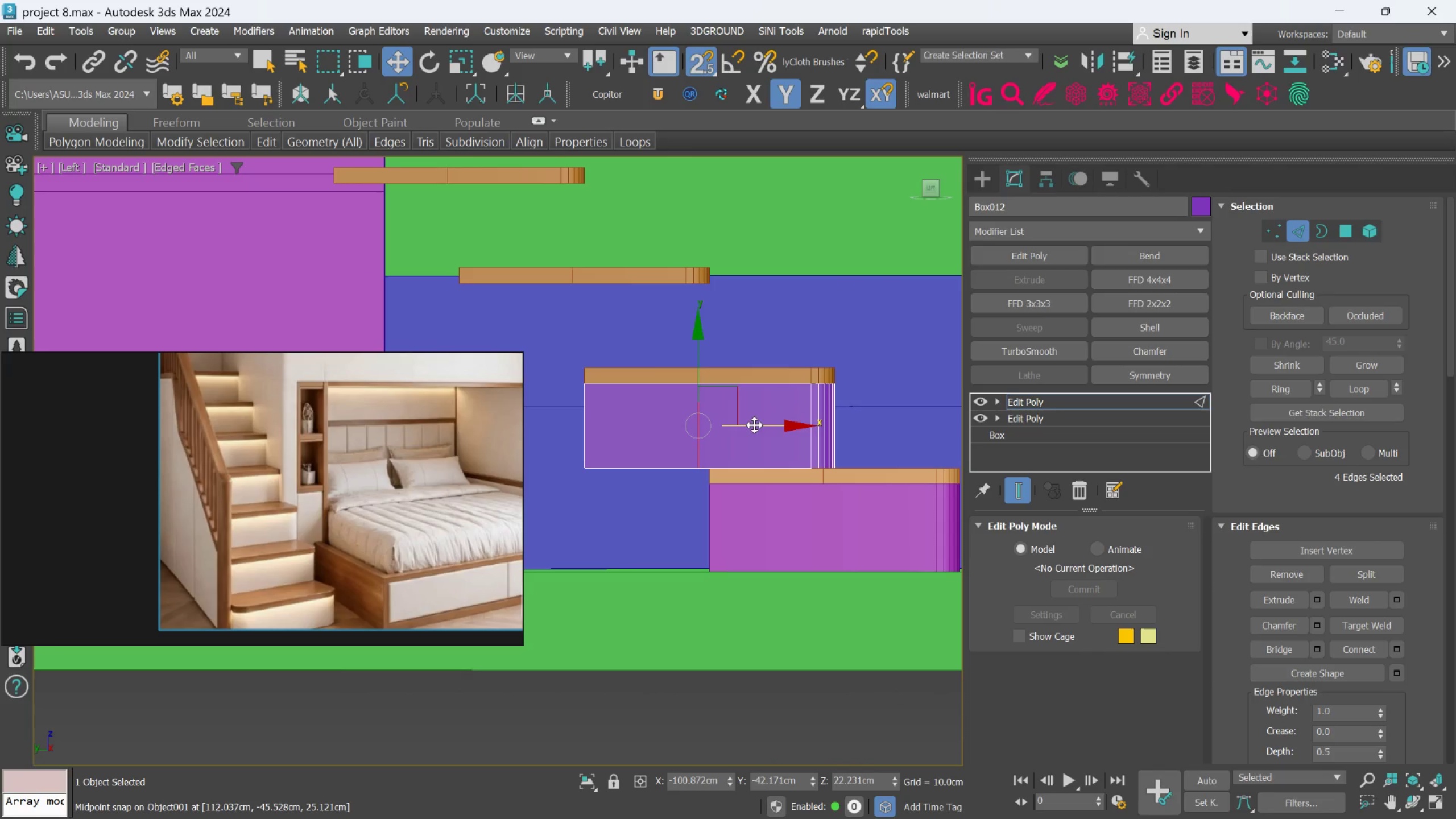 
scroll: coordinate [1379, 640], scroll_direction: down, amount: 46.0
 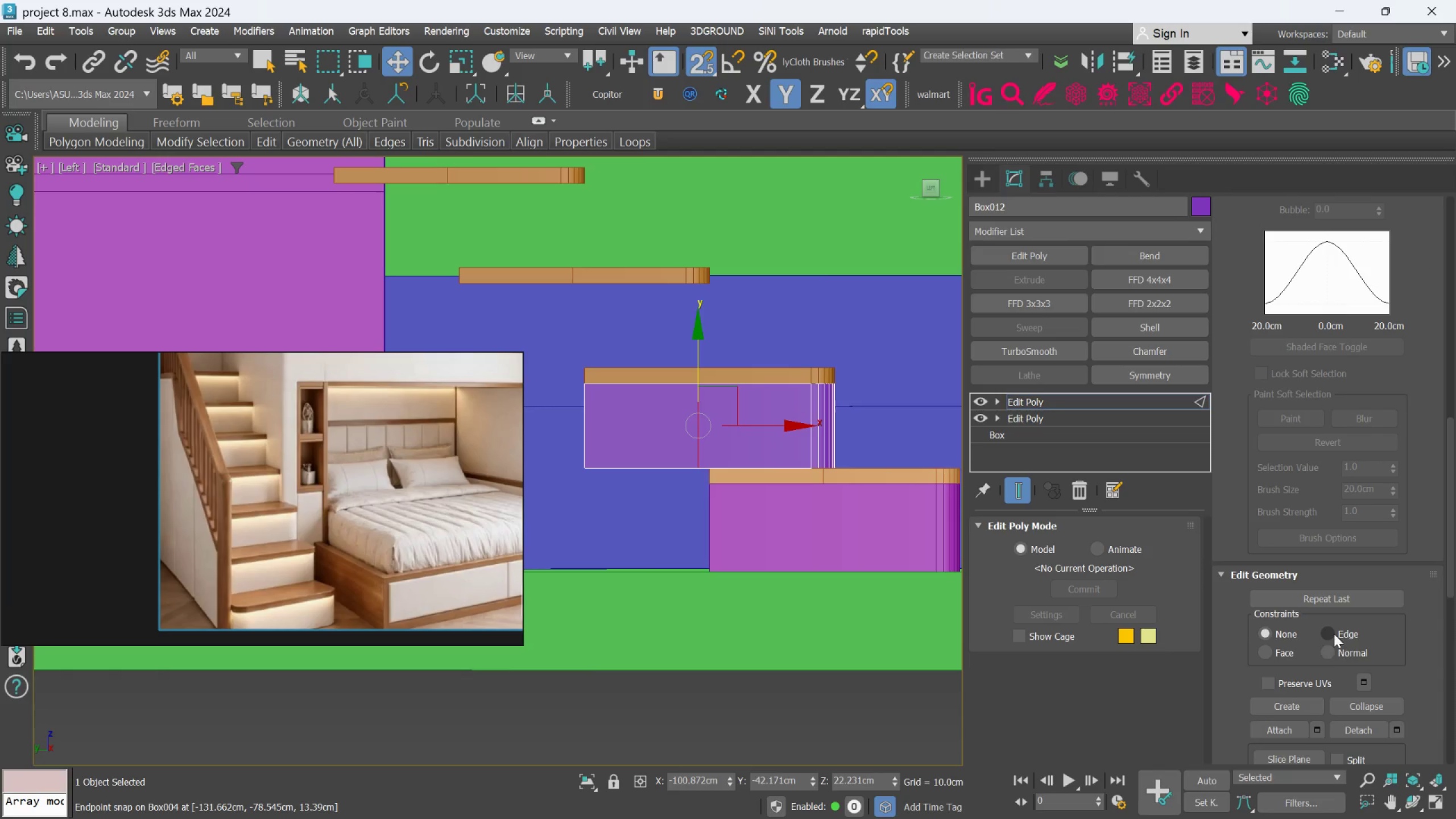 
left_click([1328, 629])
 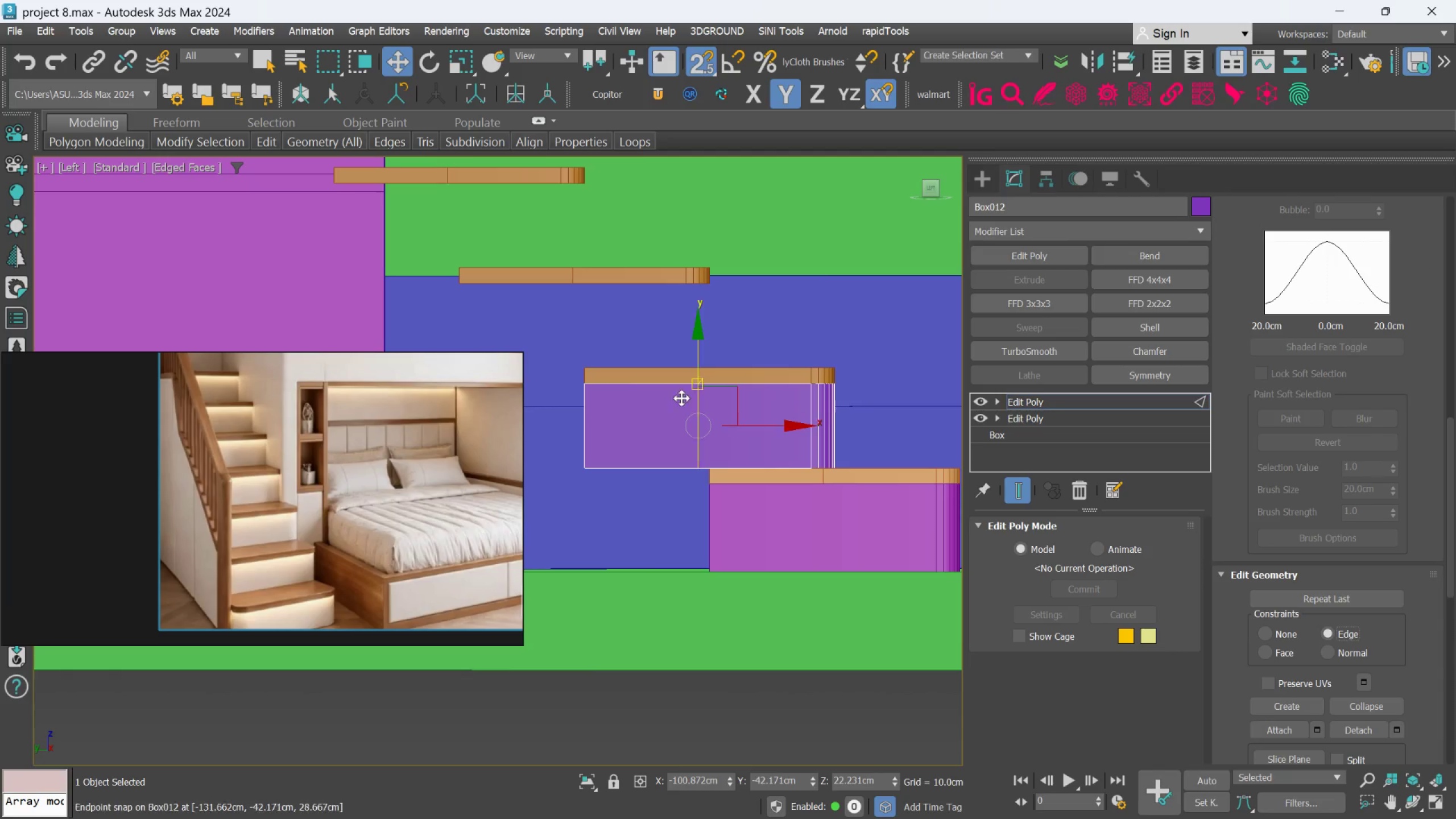 
scroll: coordinate [664, 391], scroll_direction: up, amount: 2.0
 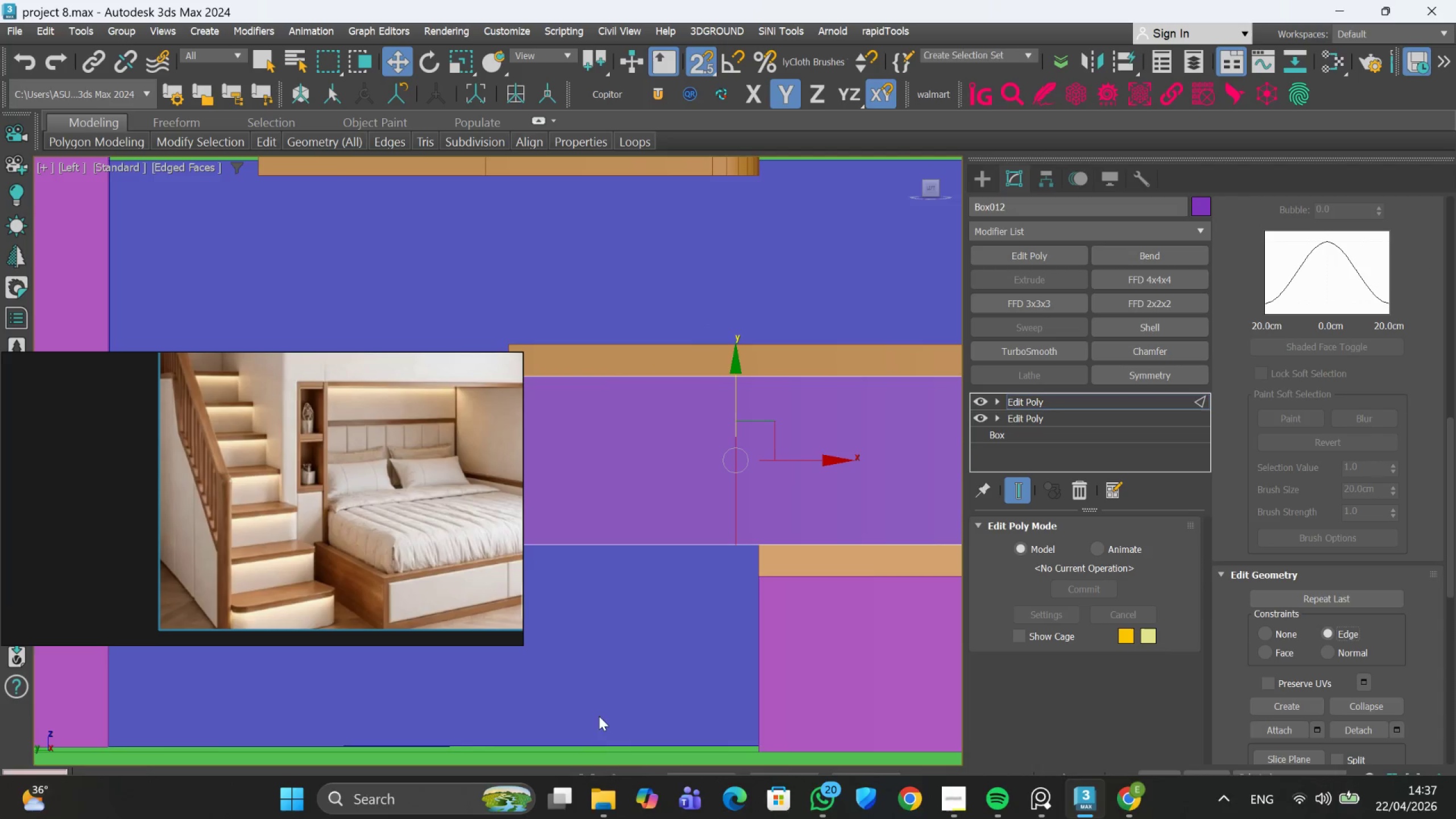 
left_click([591, 779])
 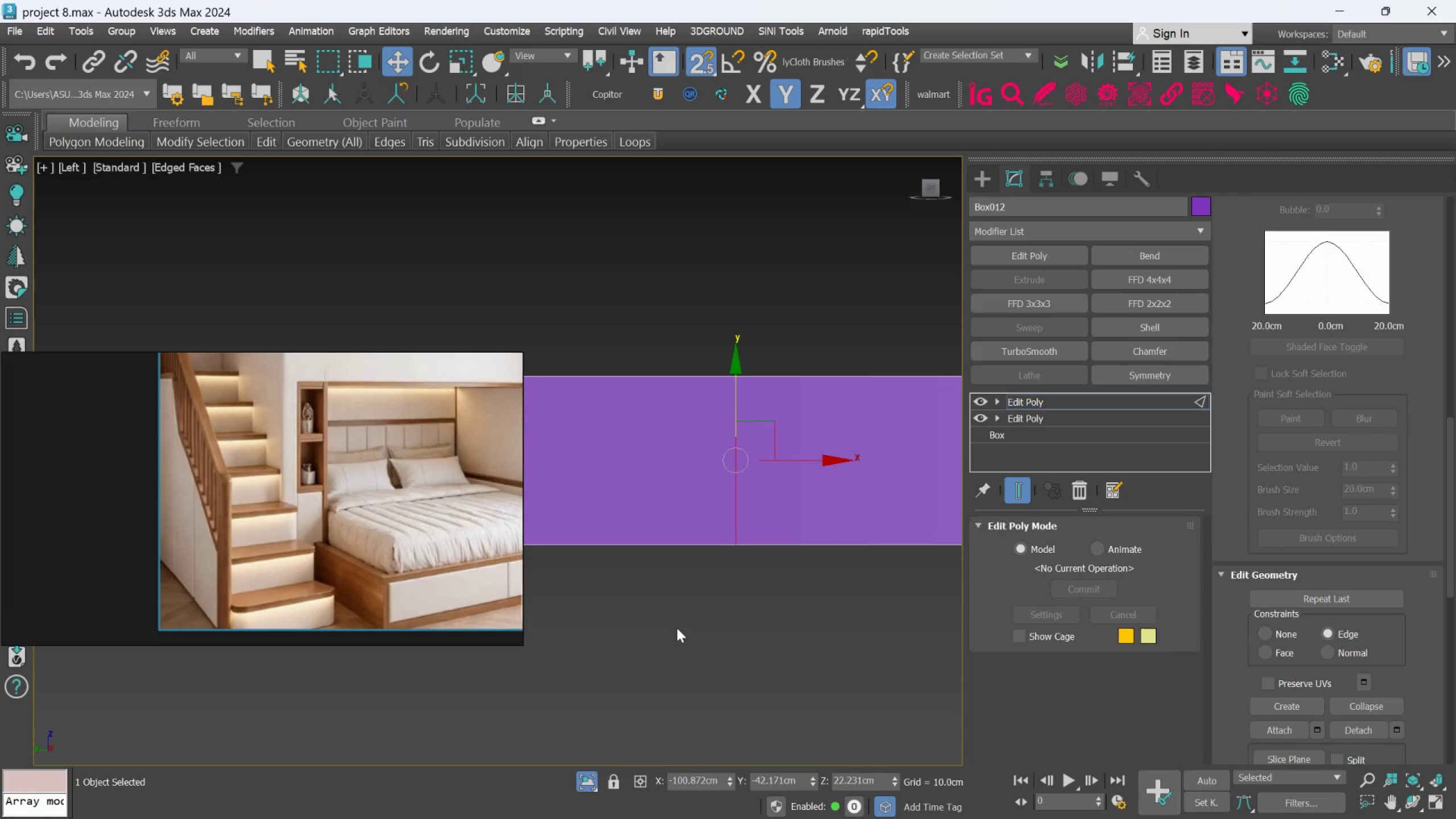 
hold_key(key=AltLeft, duration=1.54)
 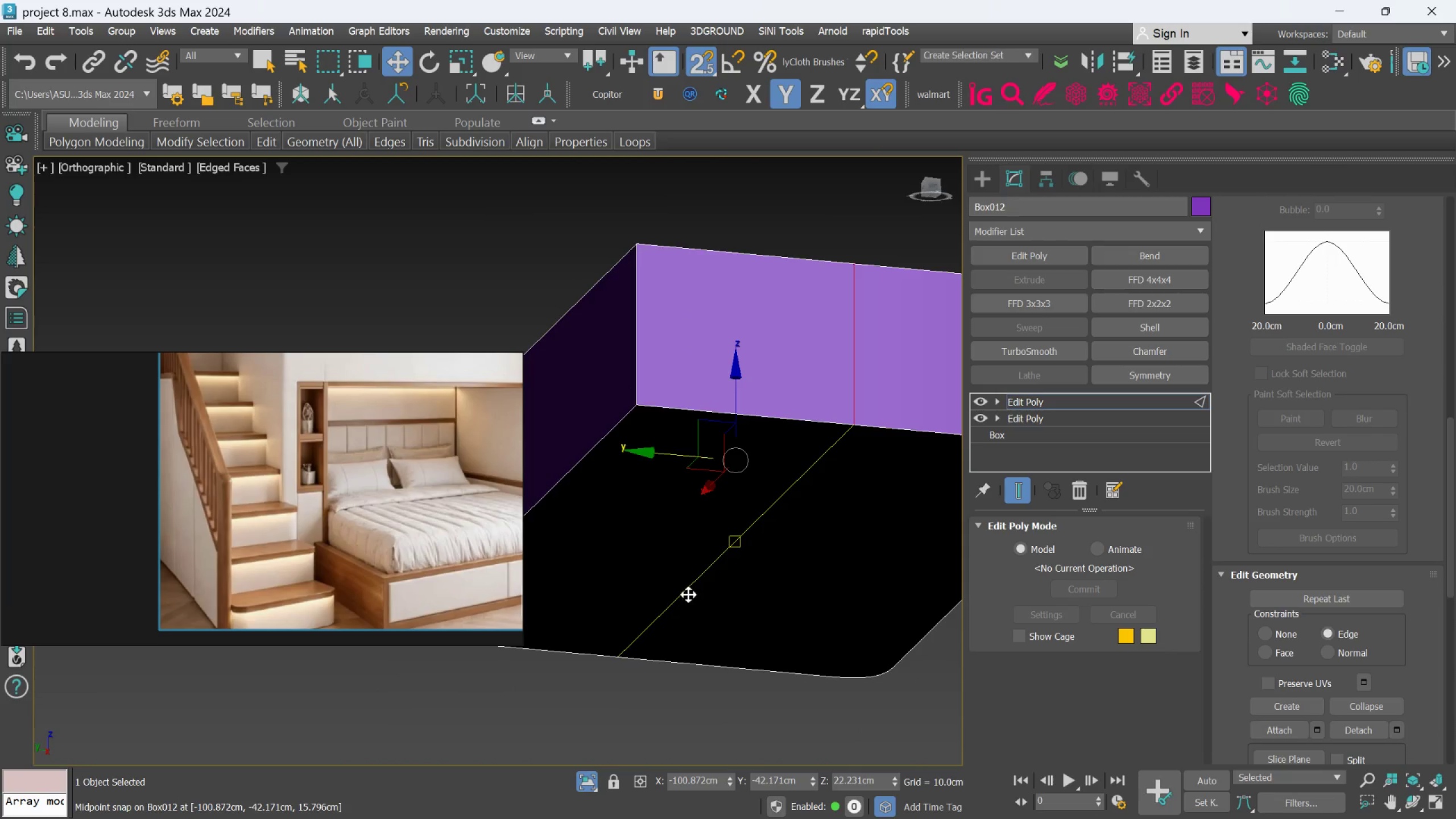 
key(L)
 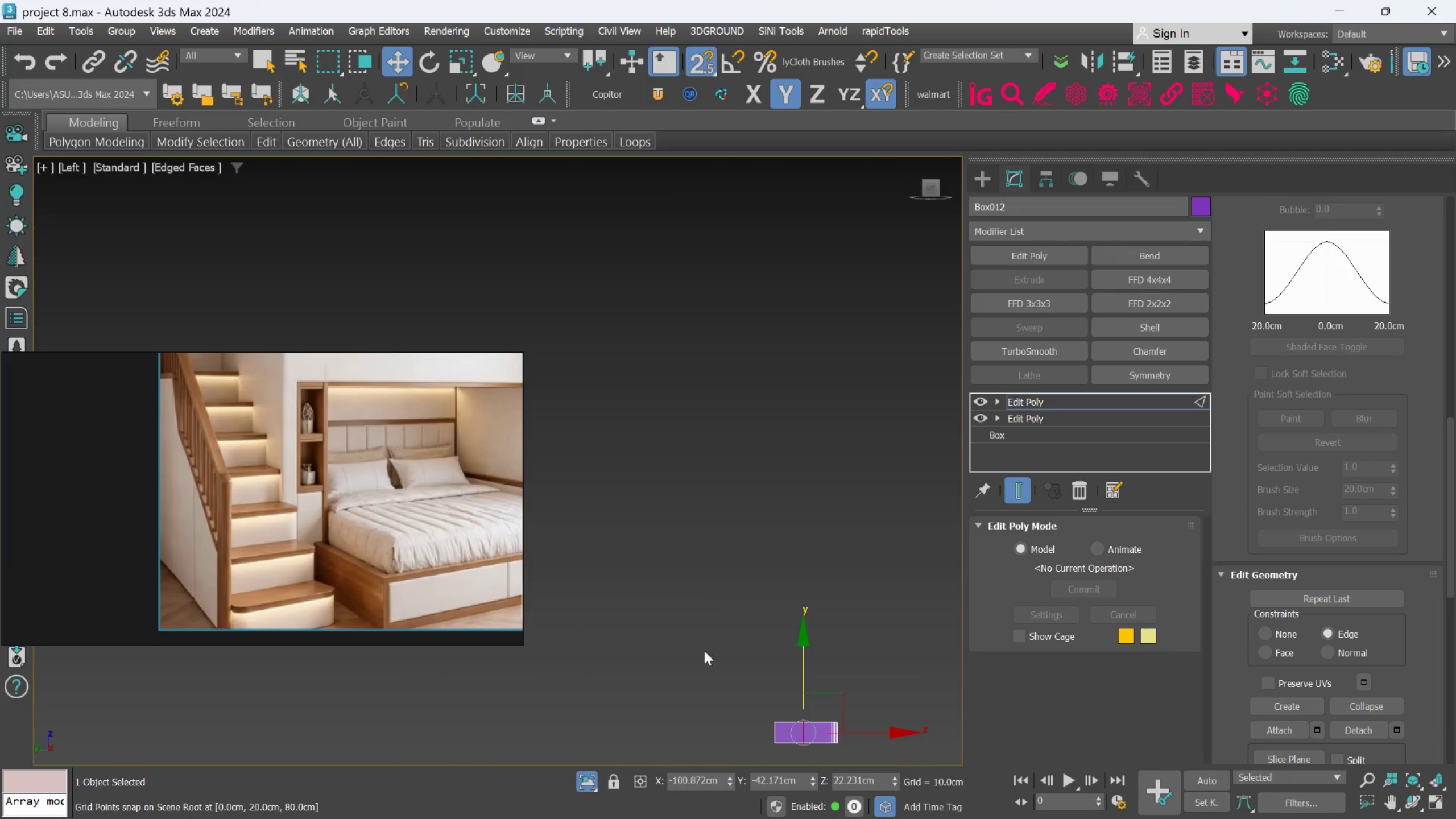 
scroll: coordinate [710, 658], scroll_direction: down, amount: 1.0
 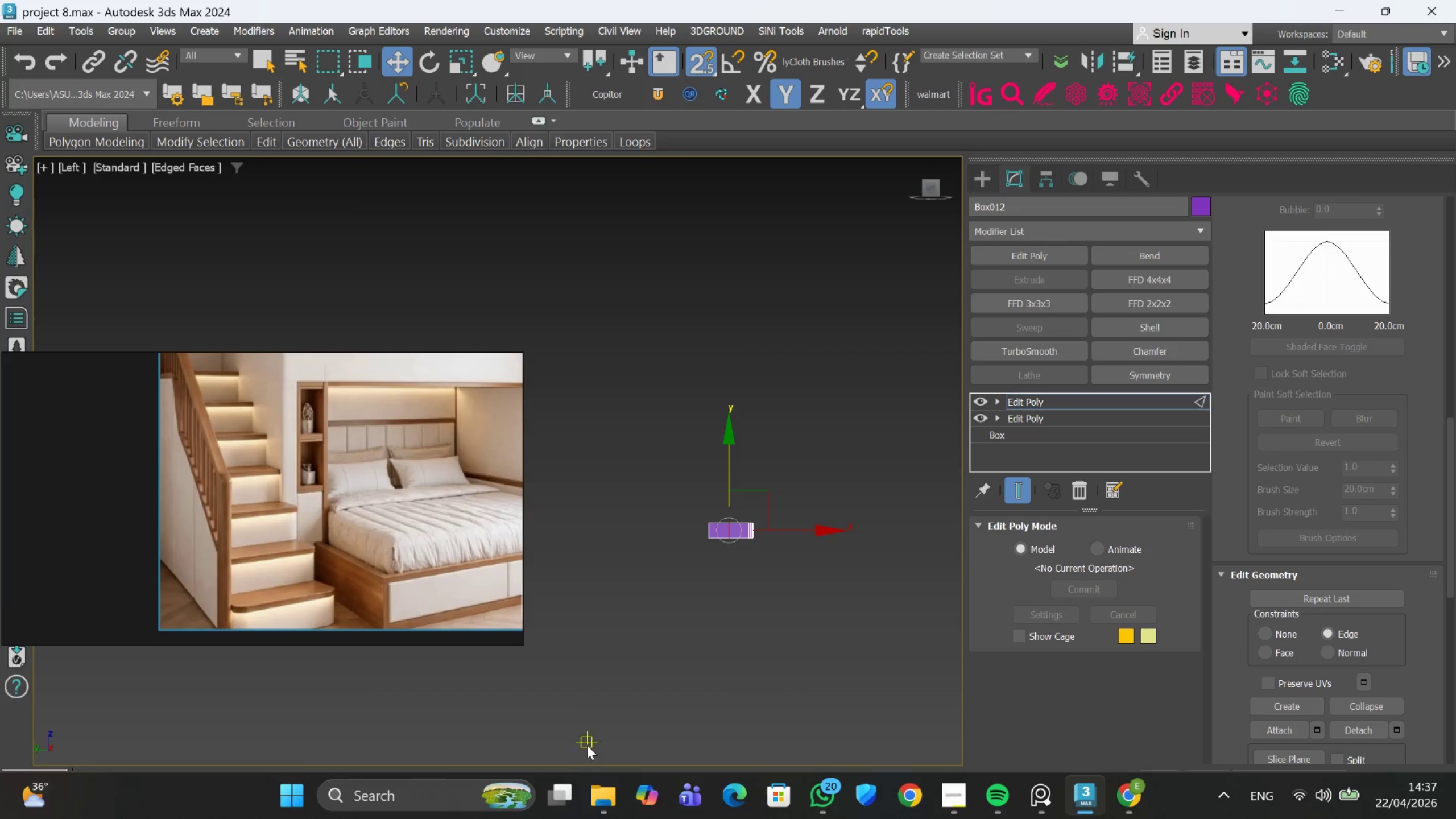 
left_click([586, 779])
 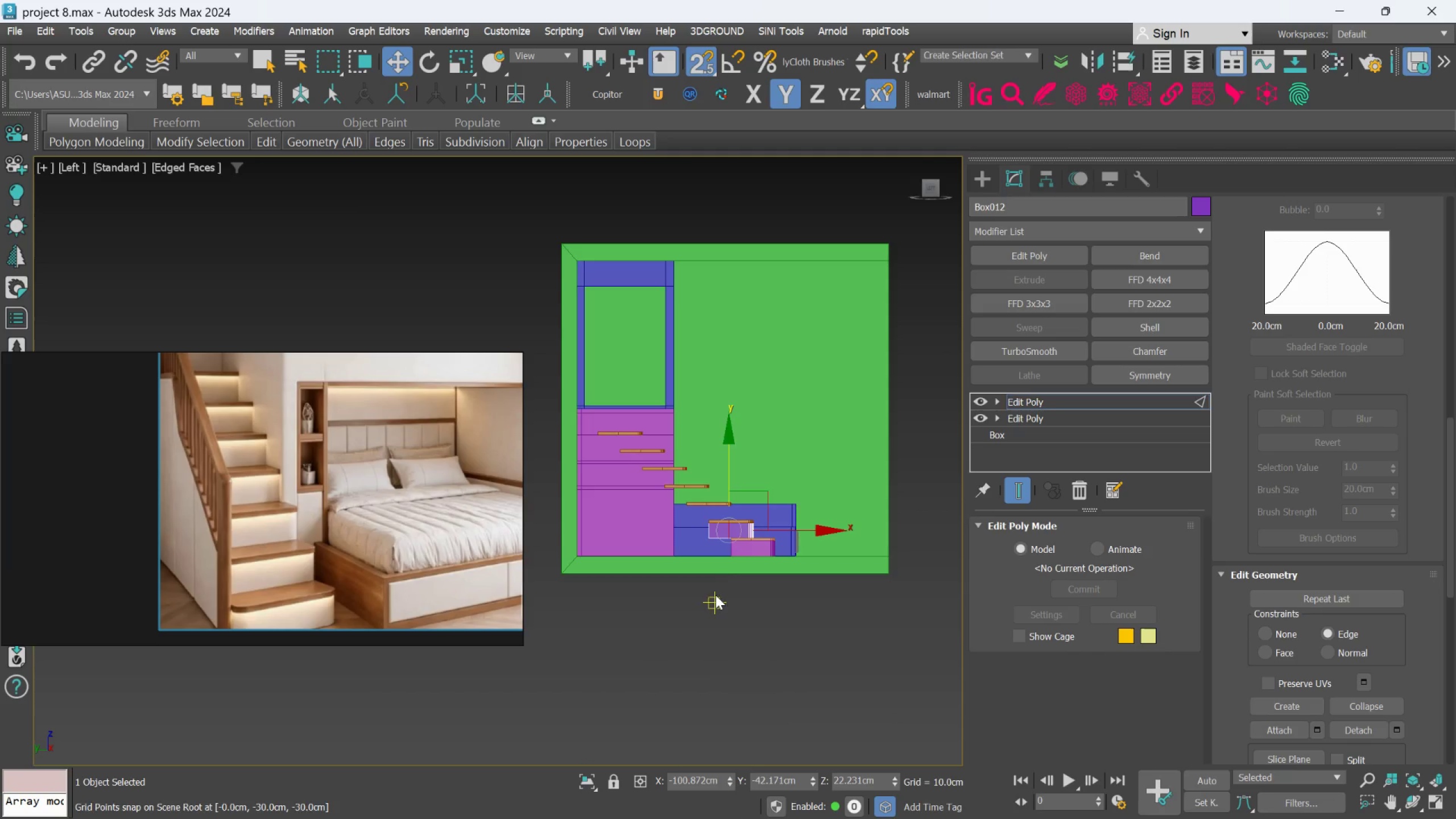 
scroll: coordinate [708, 507], scroll_direction: up, amount: 9.0
 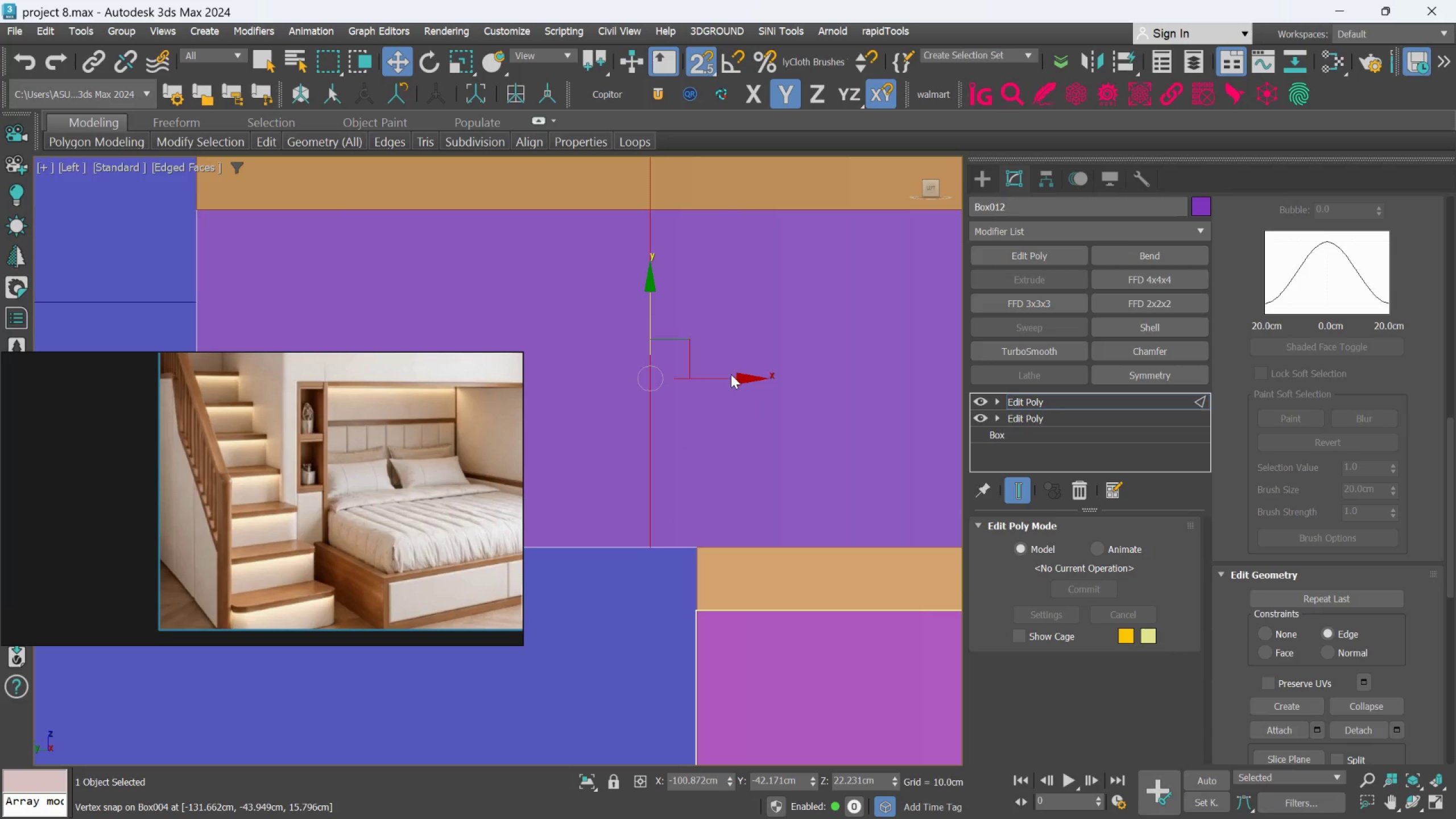 
left_click_drag(start_coordinate=[730, 378], to_coordinate=[691, 551])
 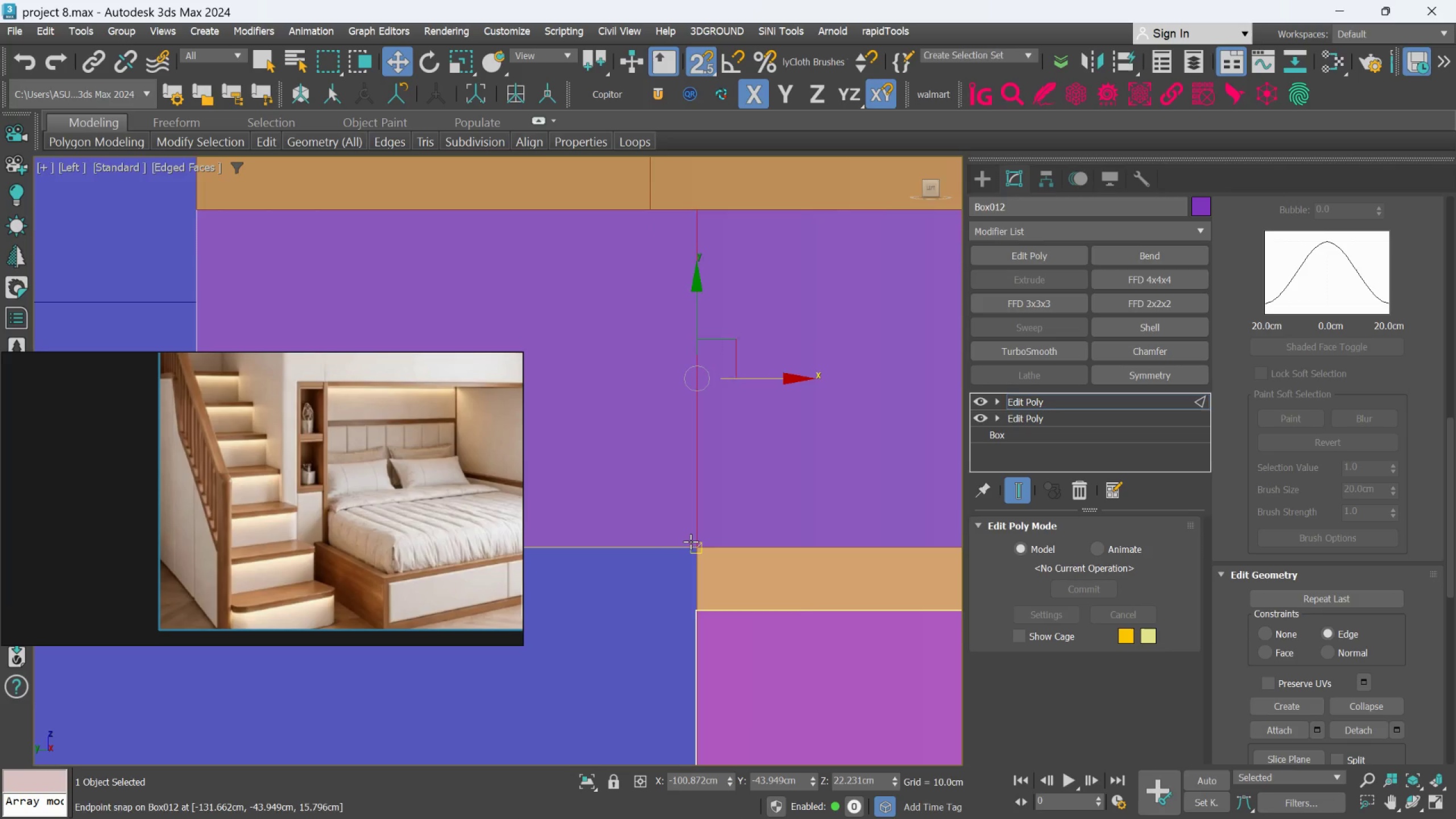 
scroll: coordinate [690, 541], scroll_direction: down, amount: 4.0
 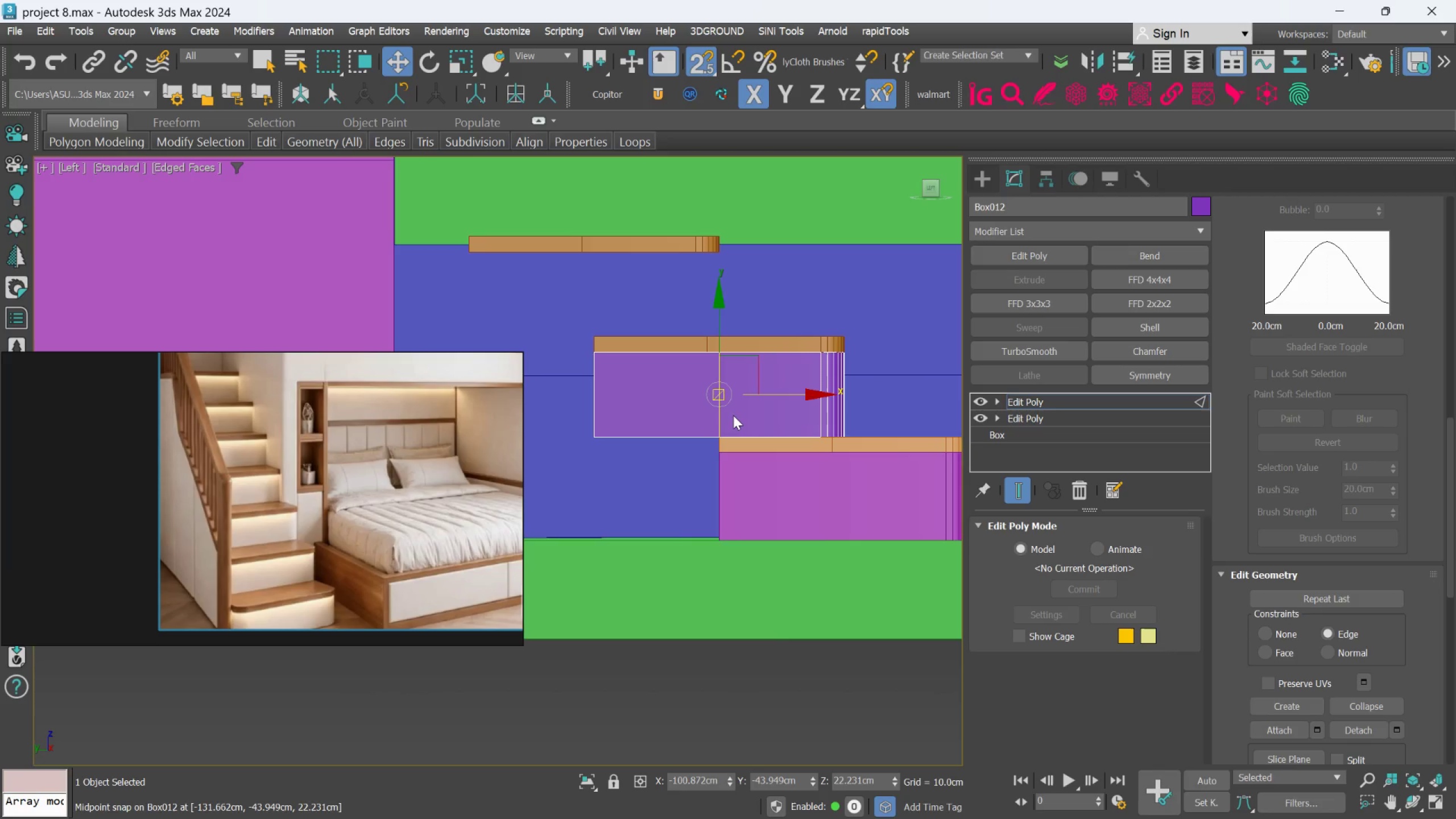 
wait(8.78)
 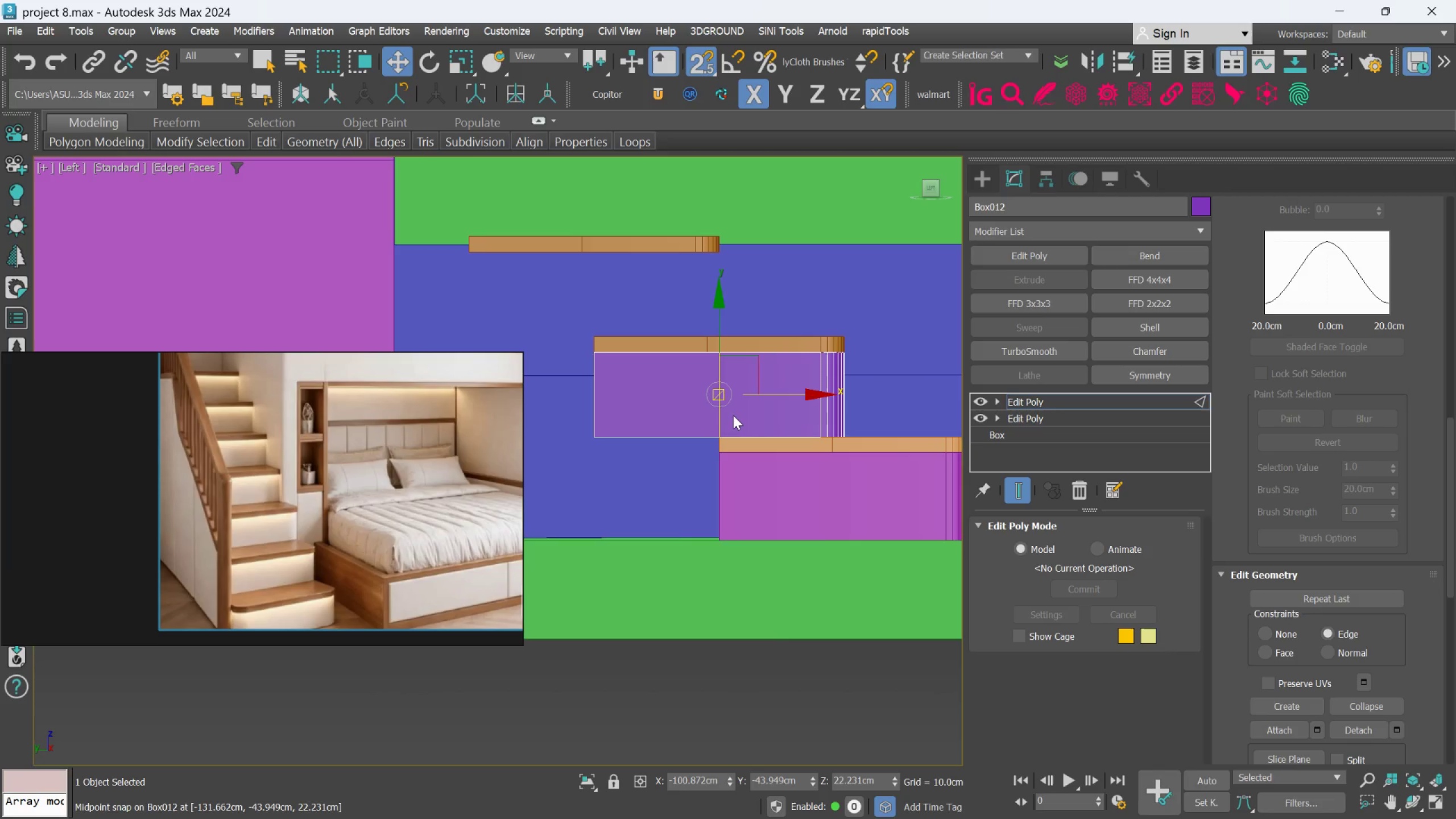 
hold_key(key=AltLeft, duration=0.71)
 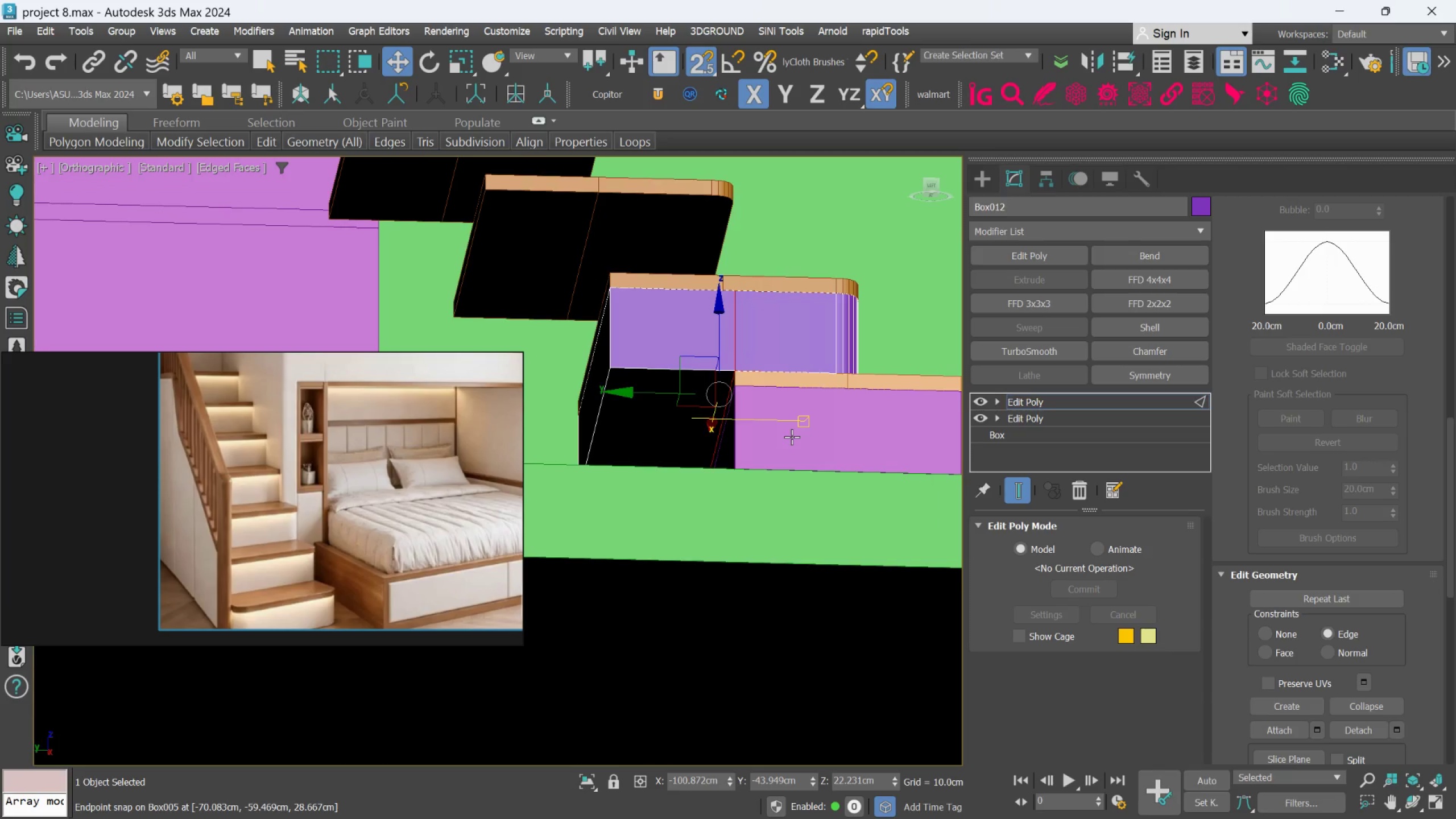 
hold_key(key=AltLeft, duration=1.83)
 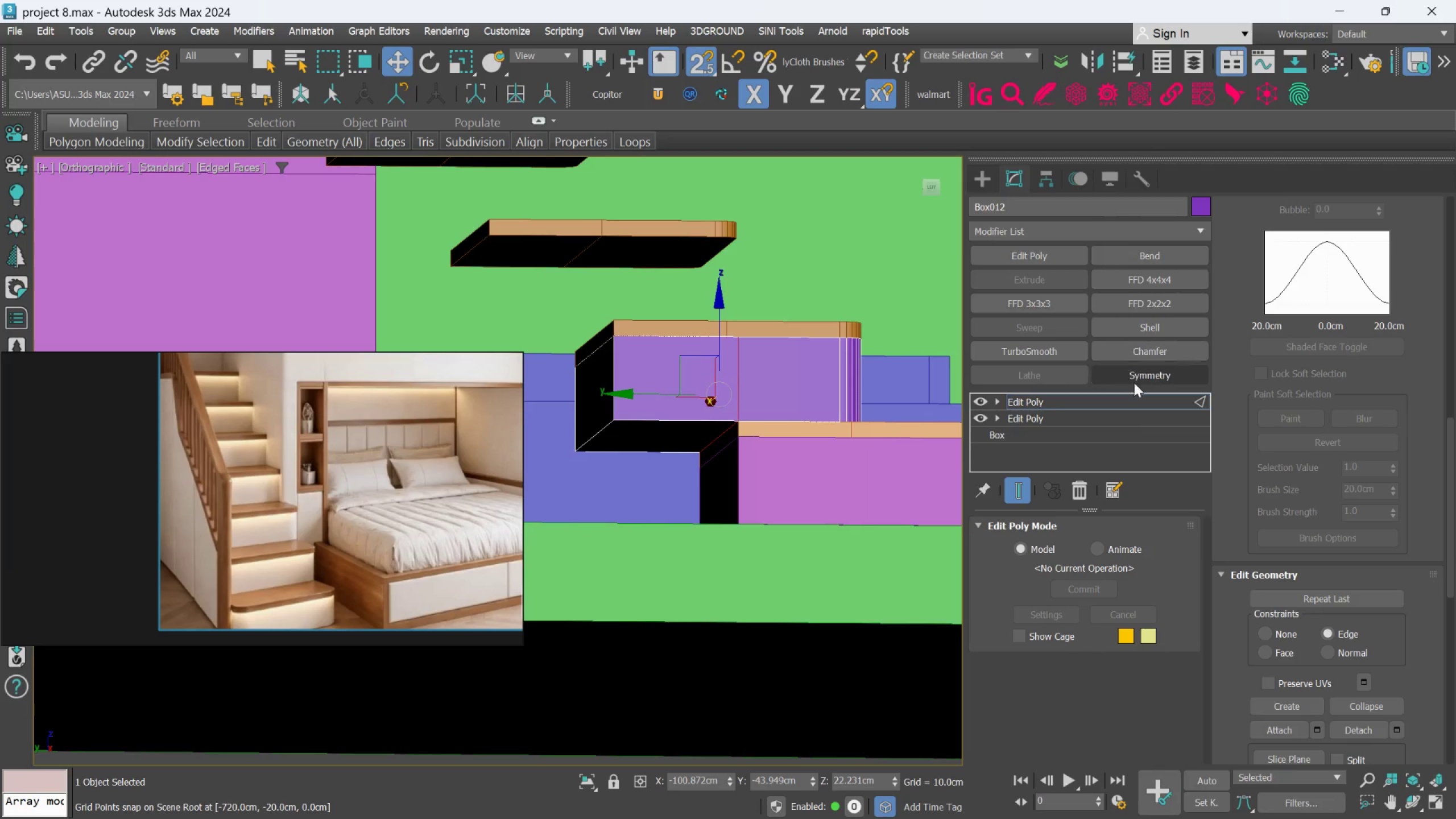 
scroll: coordinate [1271, 378], scroll_direction: up, amount: 49.0
 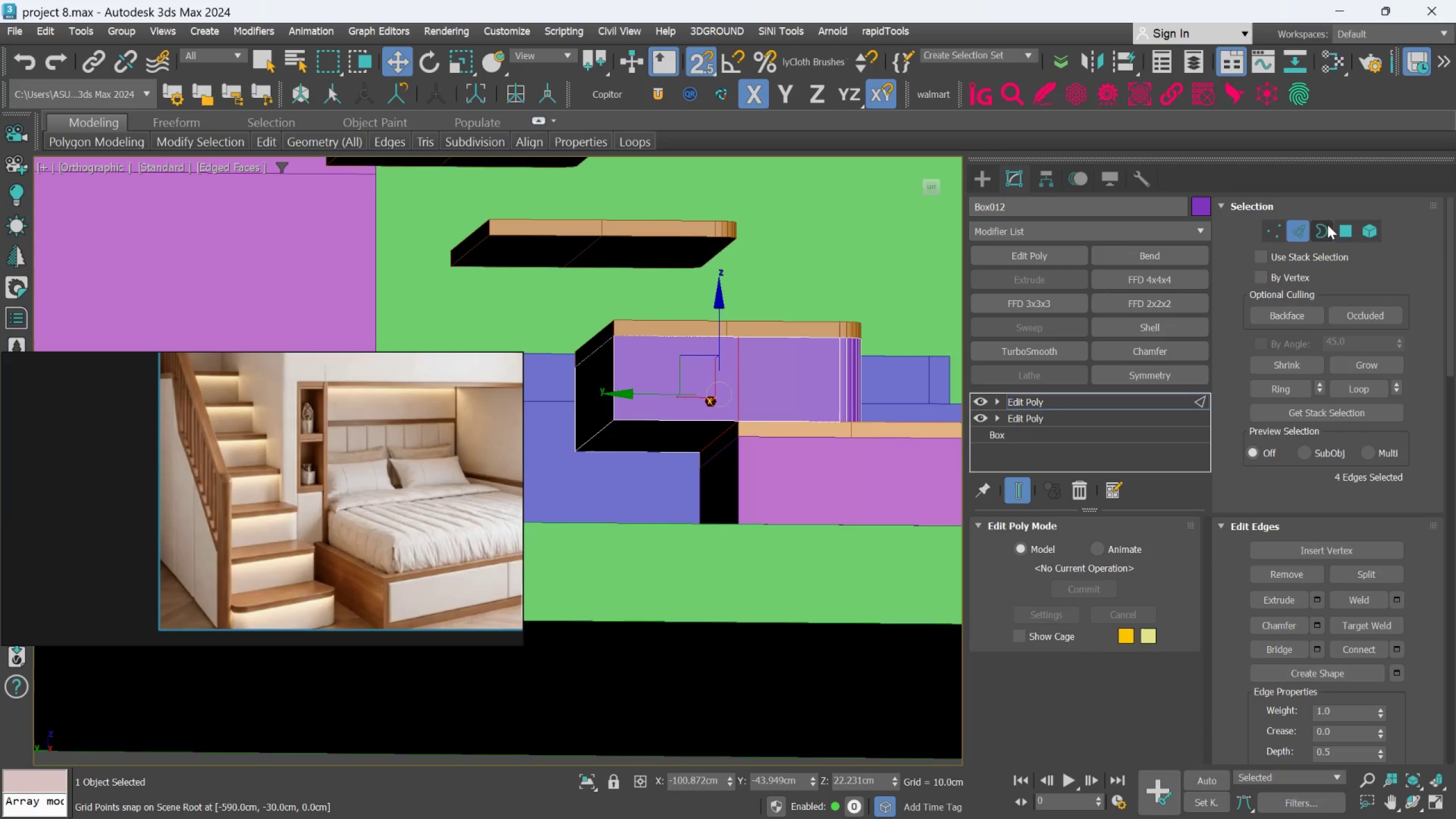 
left_click([1337, 228])
 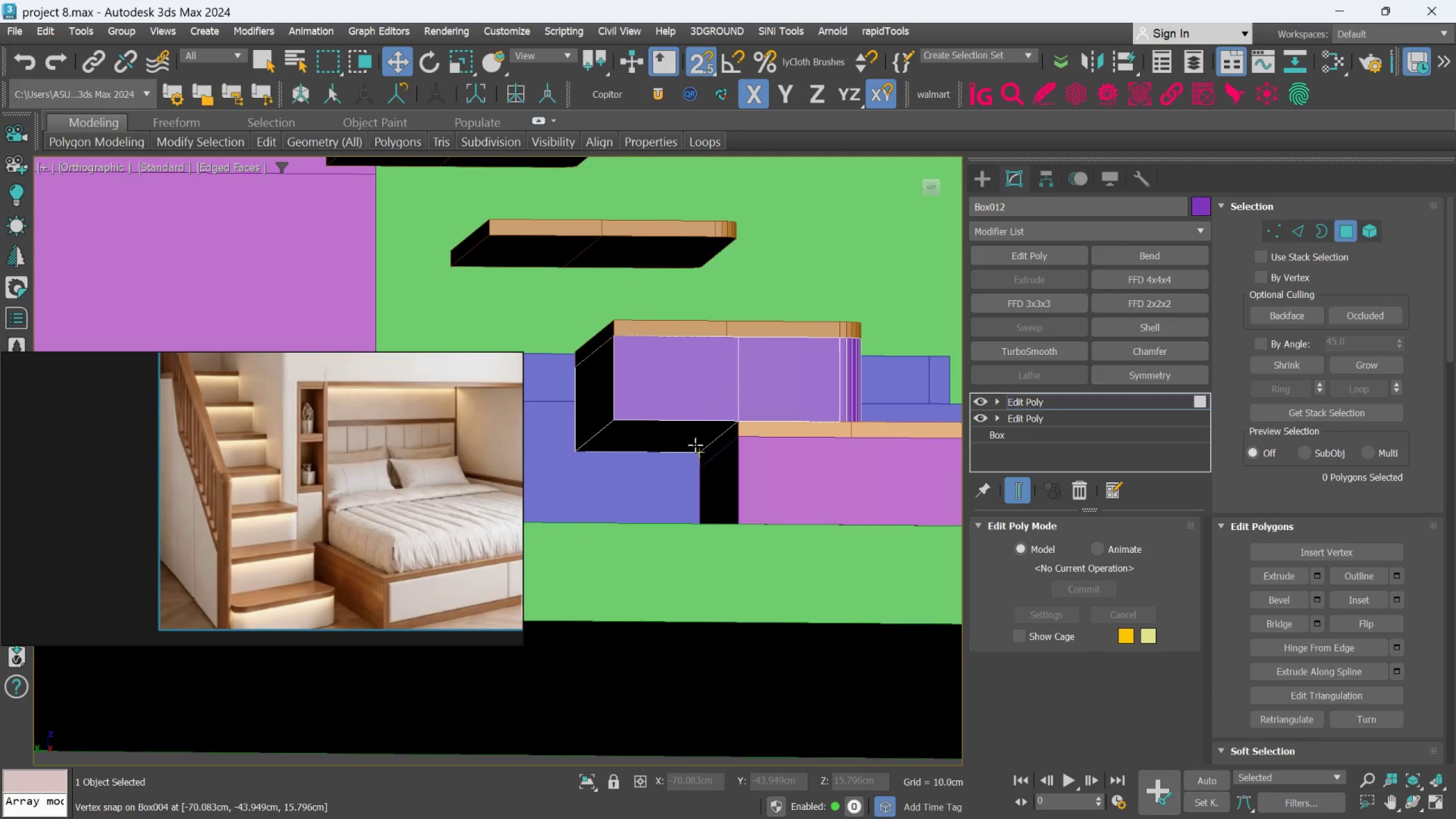 
left_click([695, 440])
 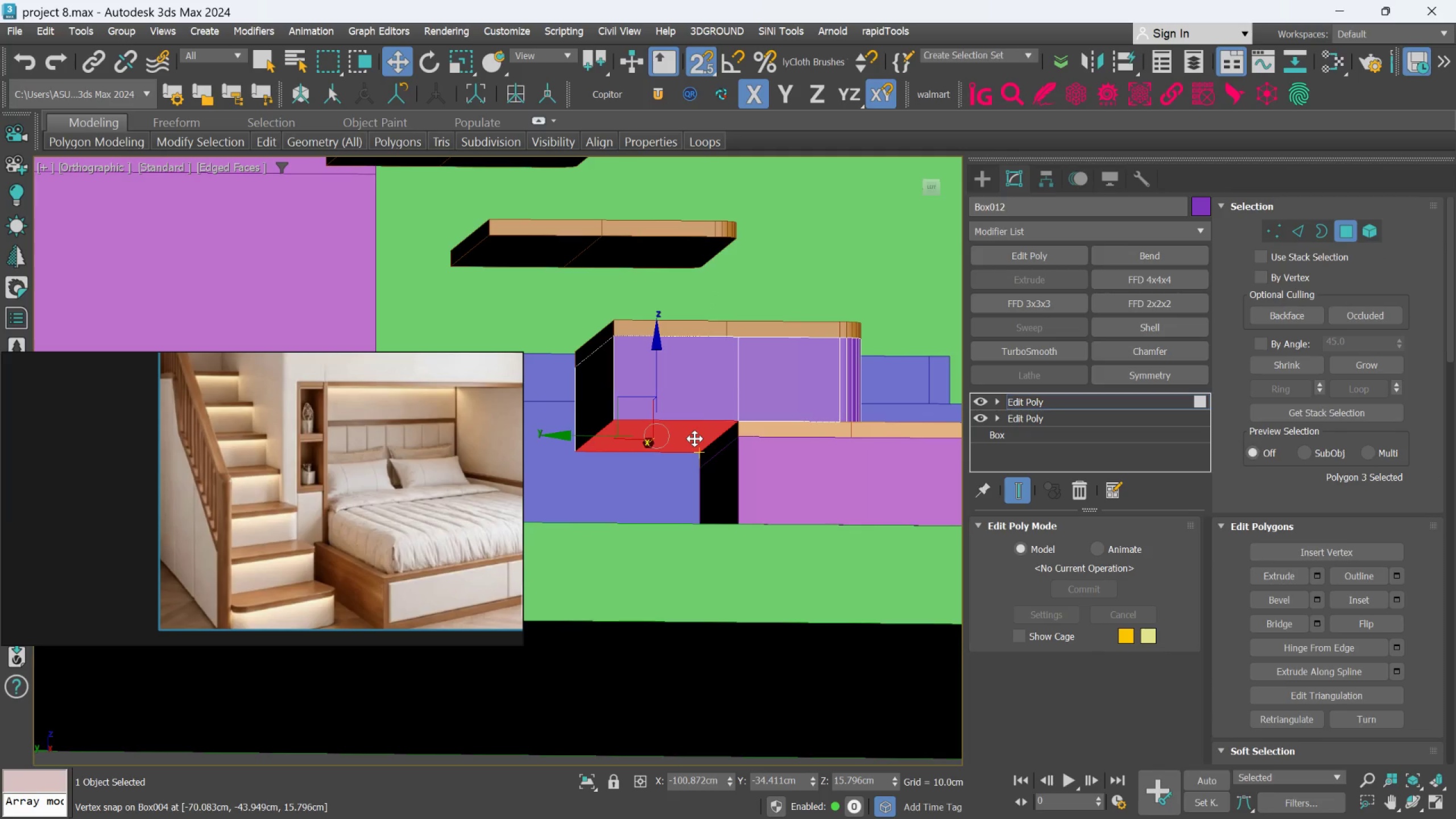 
key(L)
 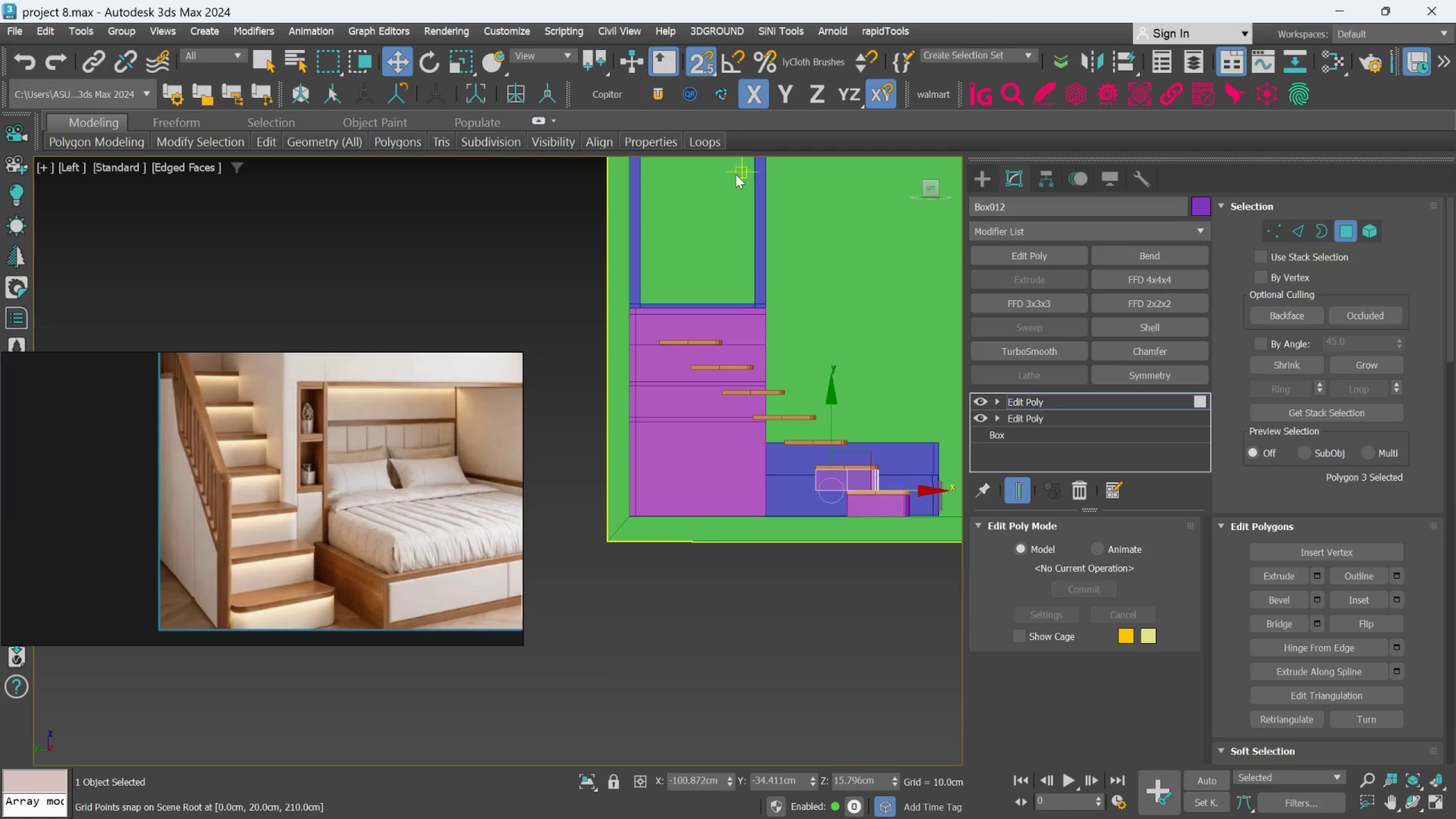 
scroll: coordinate [784, 399], scroll_direction: up, amount: 4.0
 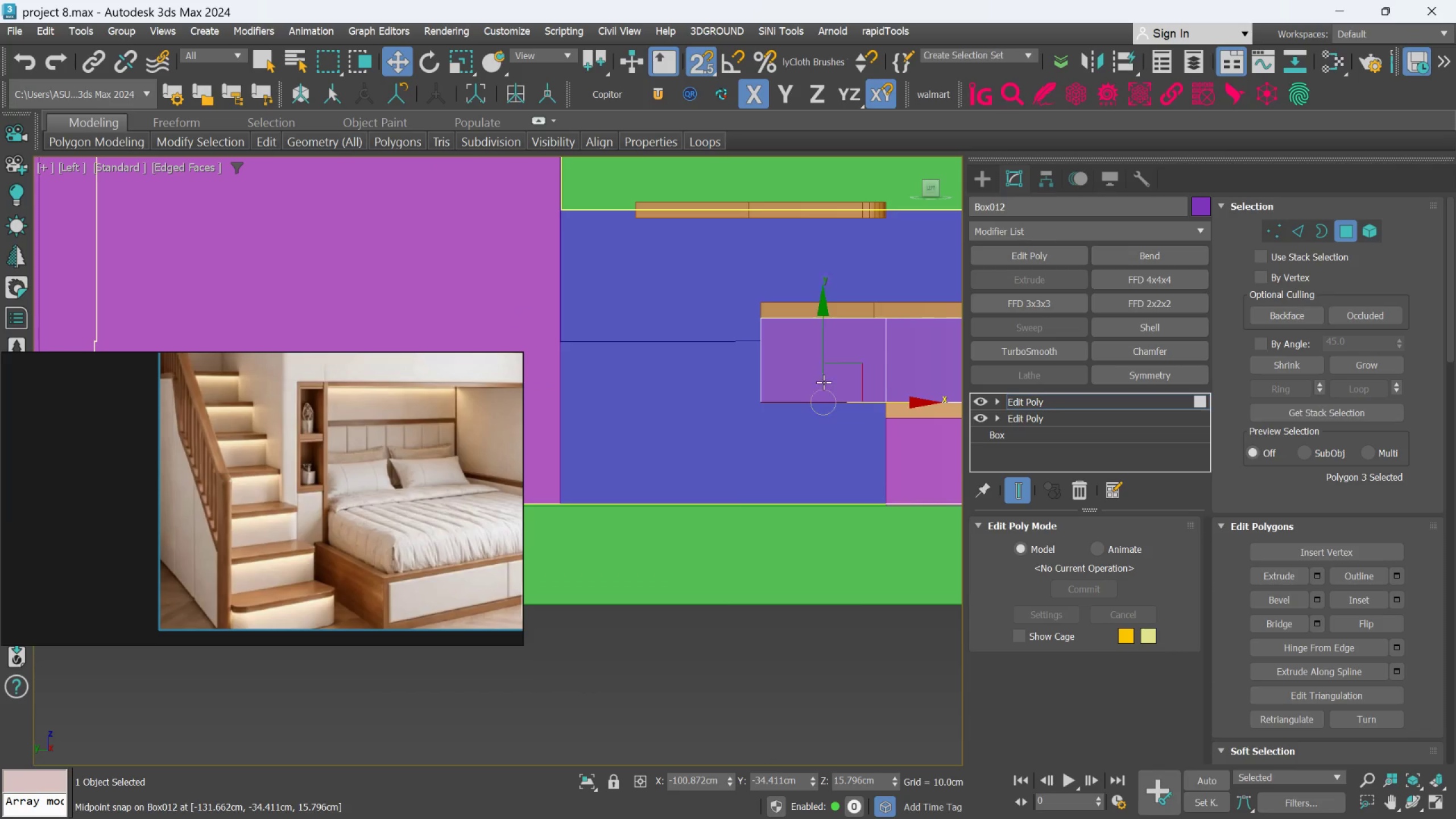 
hold_key(key=ShiftLeft, duration=1.66)
left_click_drag(start_coordinate=[822, 354], to_coordinate=[812, 460])
 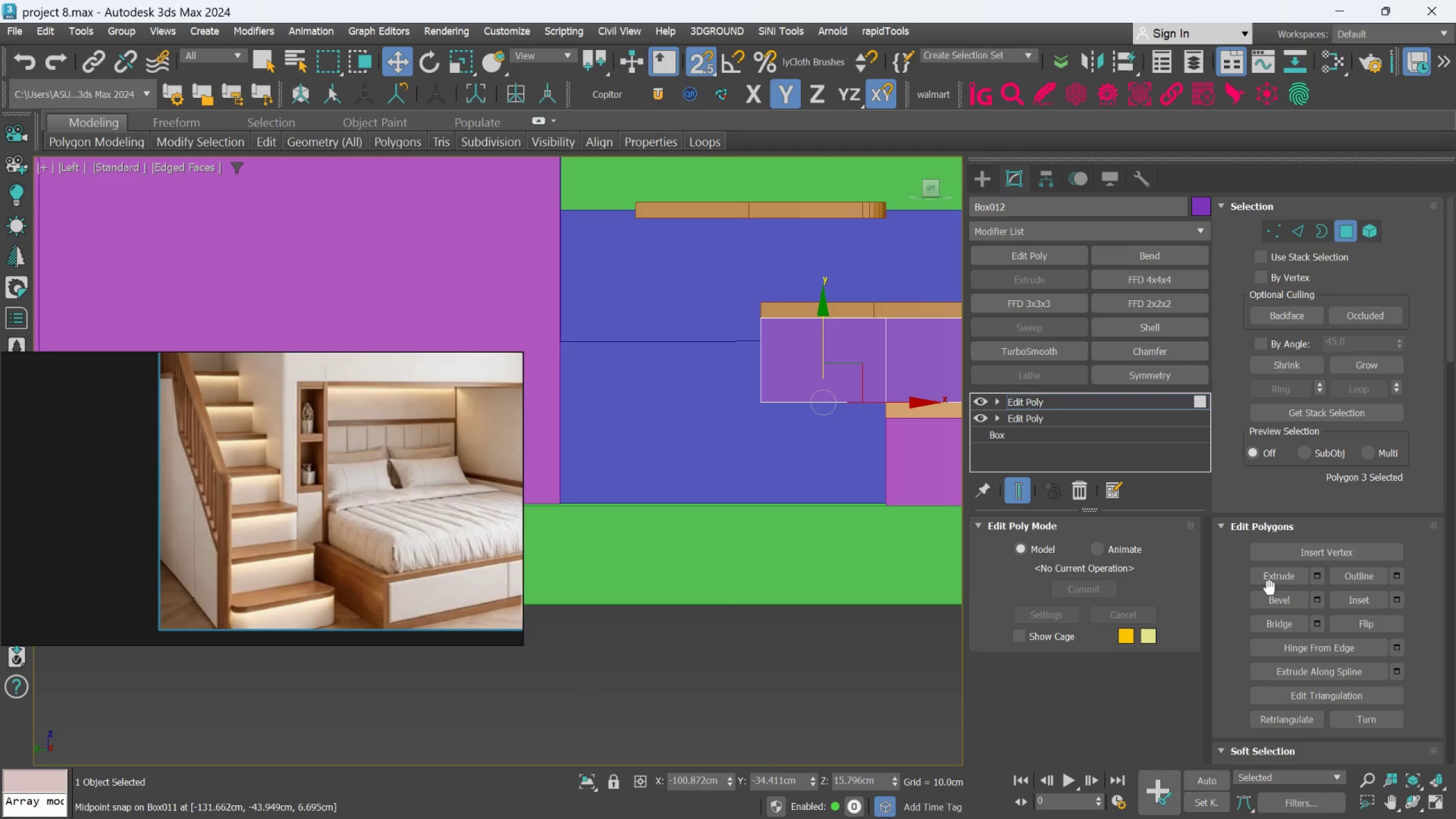 
scroll: coordinate [1366, 737], scroll_direction: down, amount: 39.0
 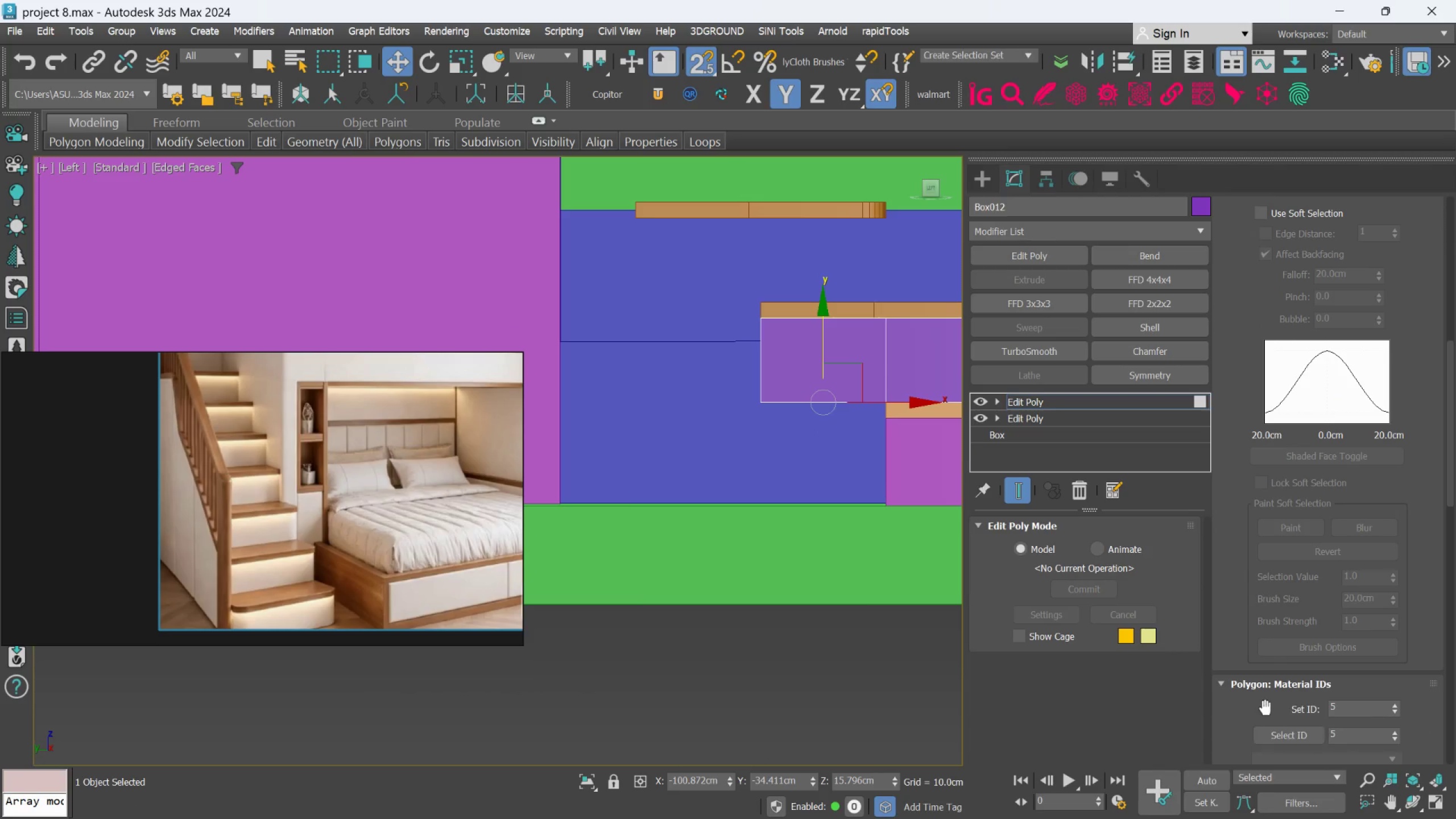 
hold_key(key=ControlLeft, duration=0.37)
 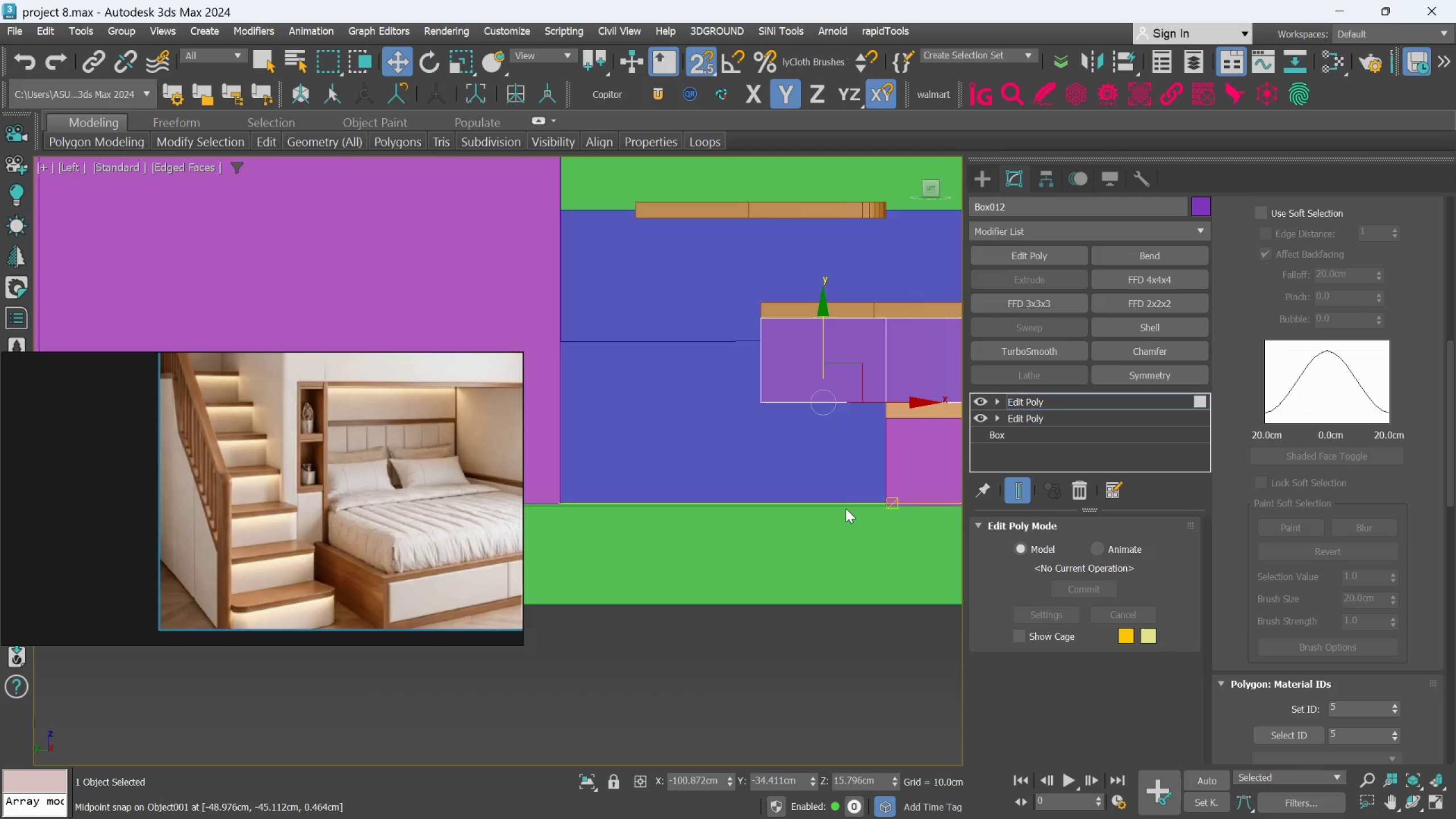 
hold_key(key=AltLeft, duration=0.48)
 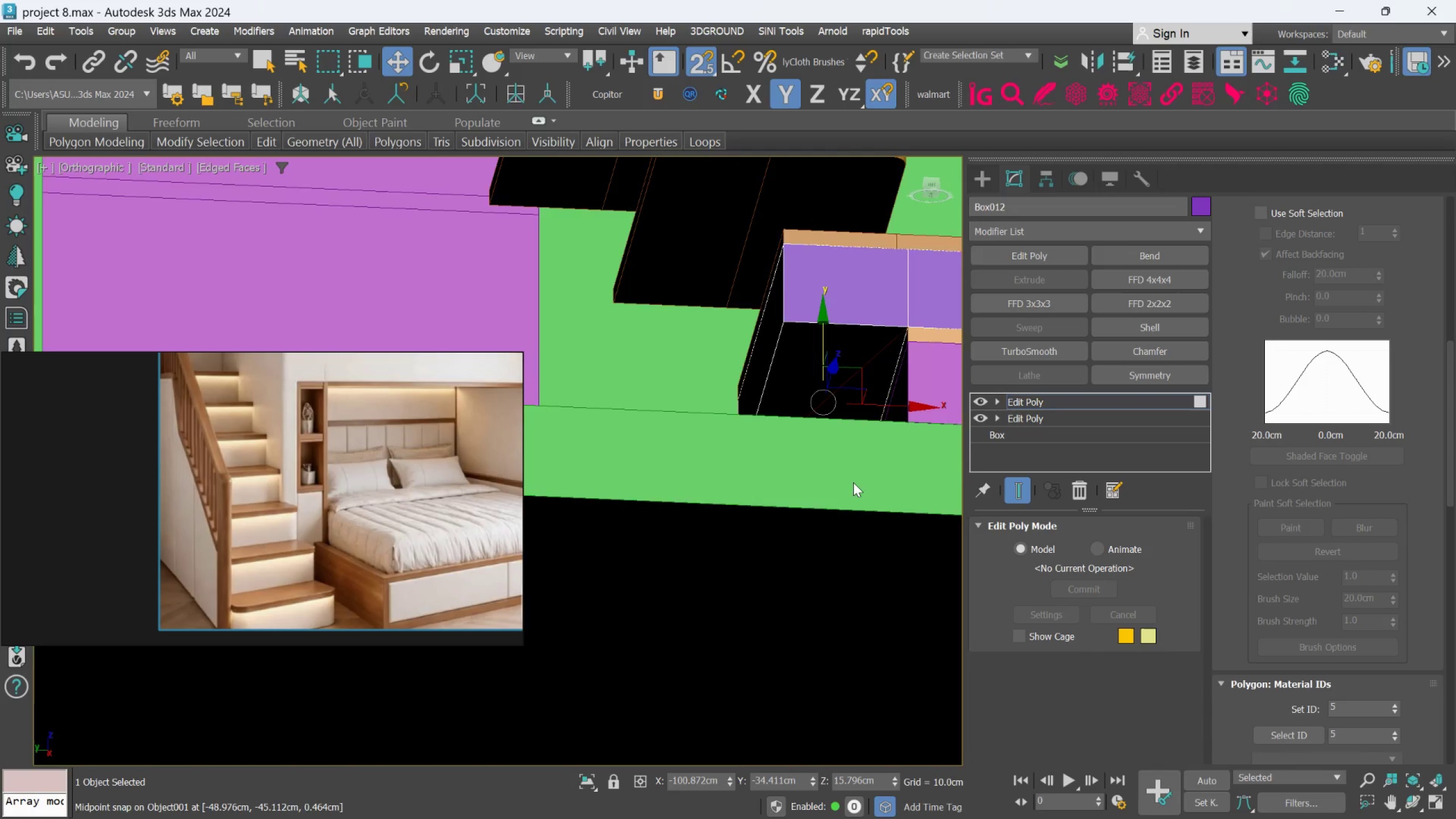 
hold_key(key=AltLeft, duration=0.37)
 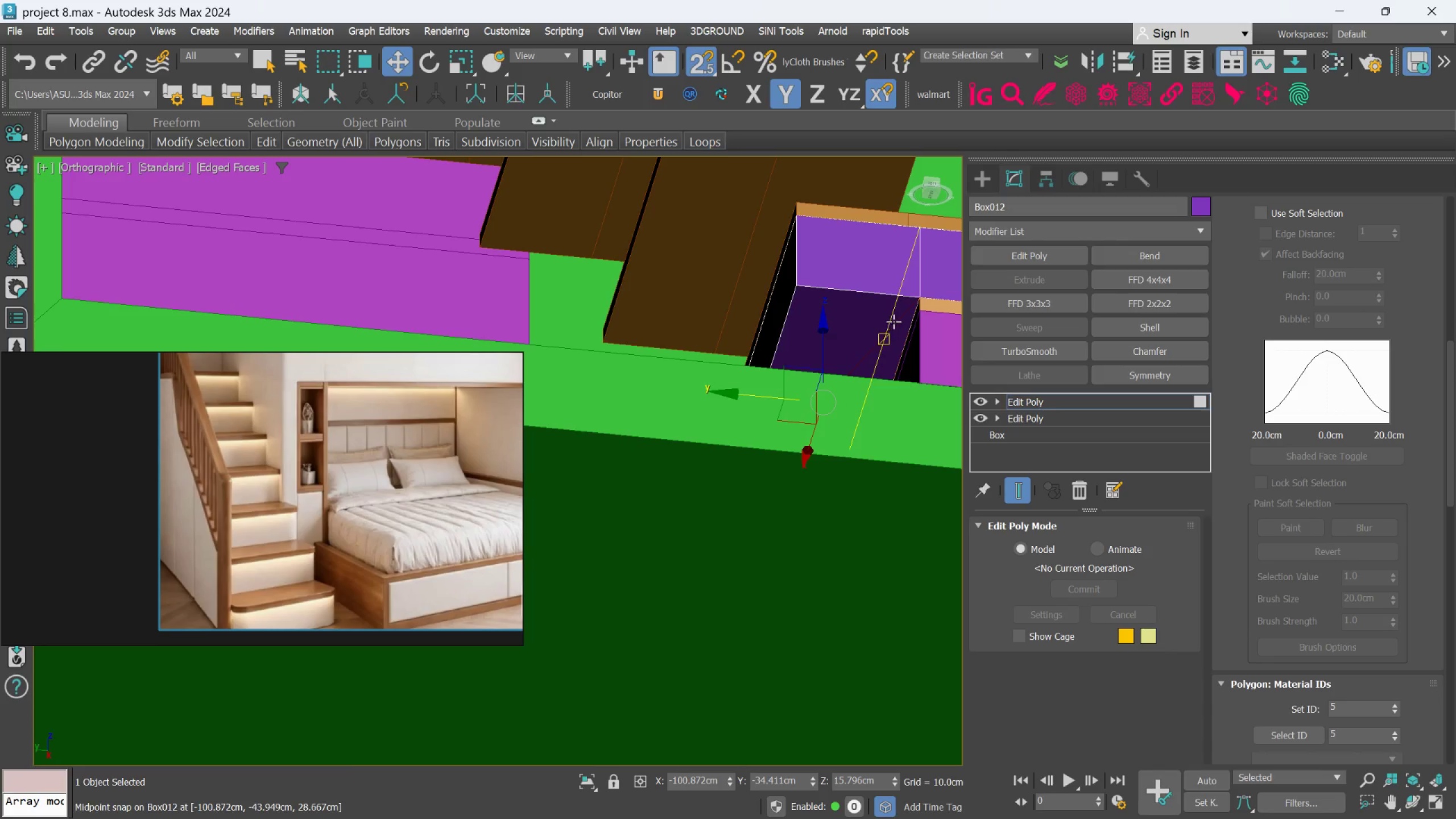 
key(Control+Z)
 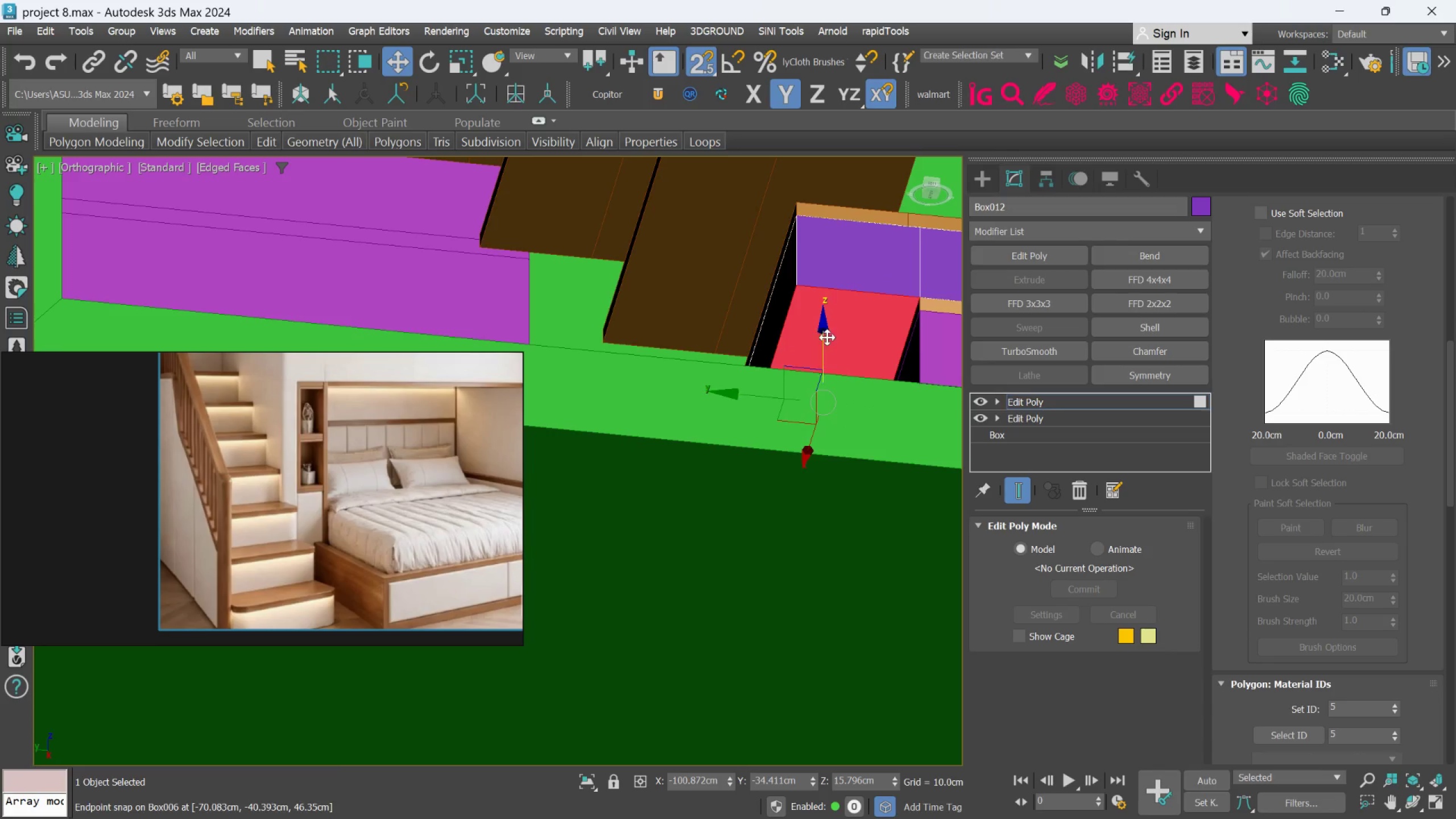 
key(Control+Z)
 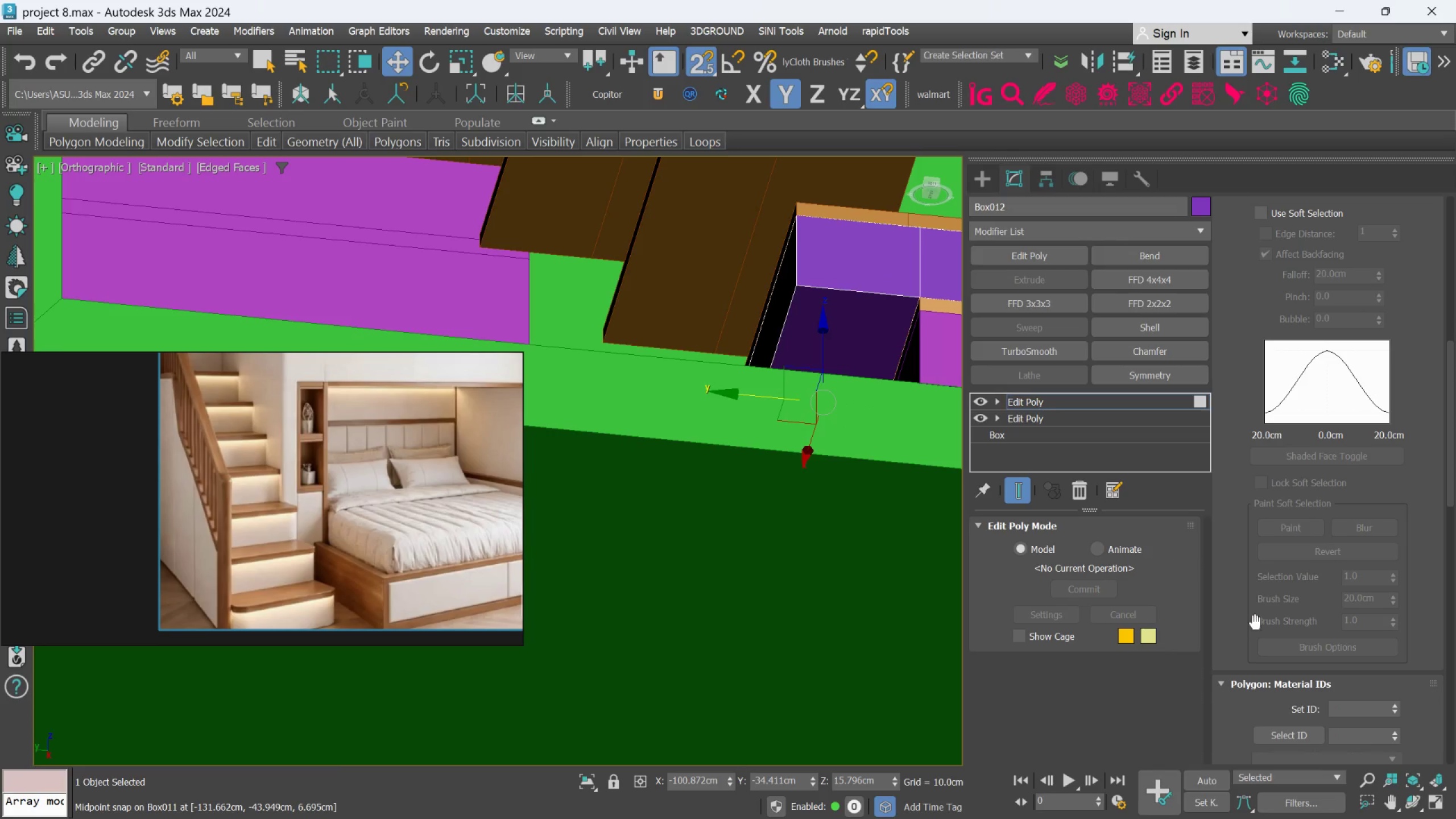 
scroll: coordinate [1268, 653], scroll_direction: down, amount: 13.0
 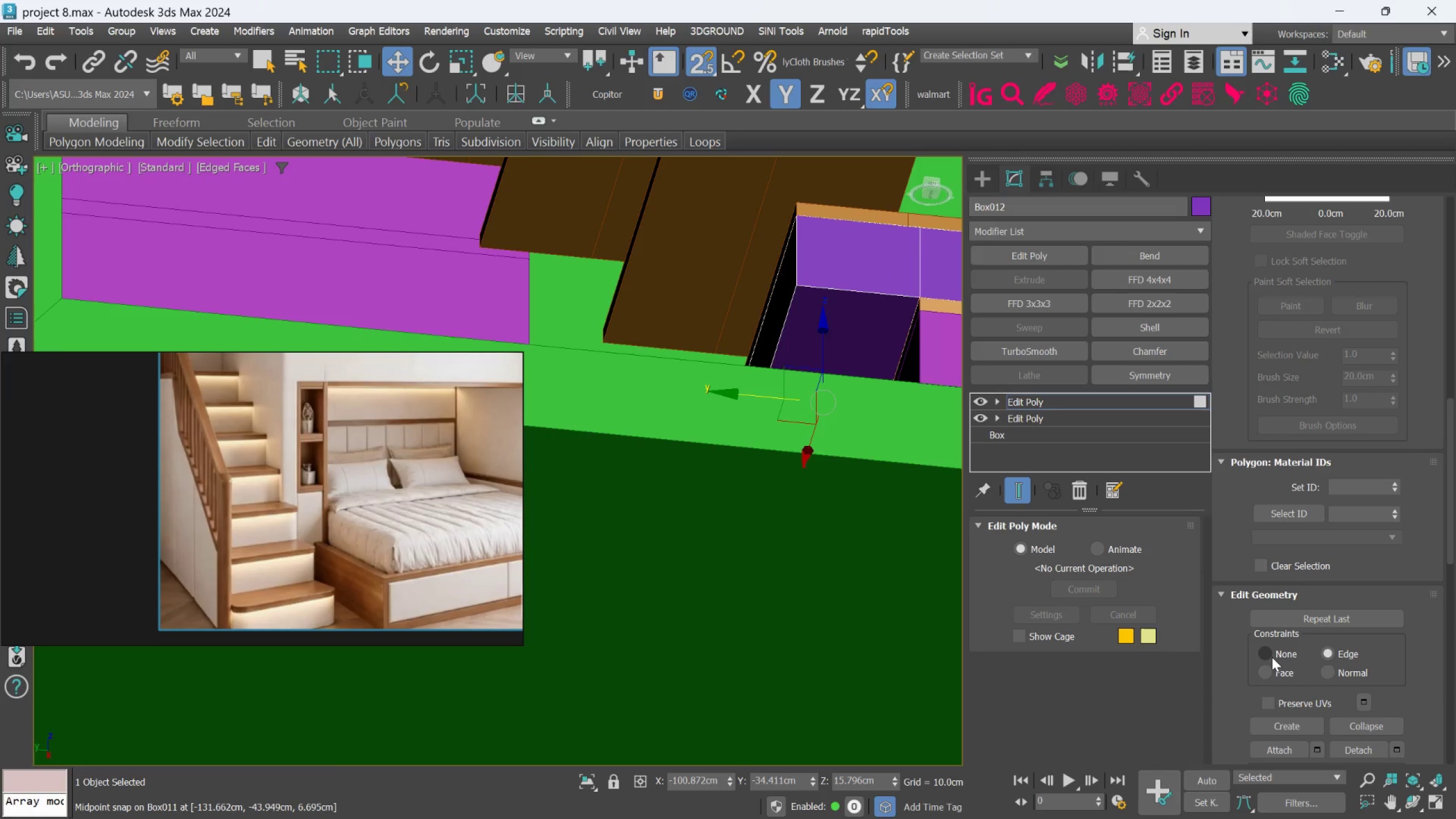 
left_click([1268, 657])
 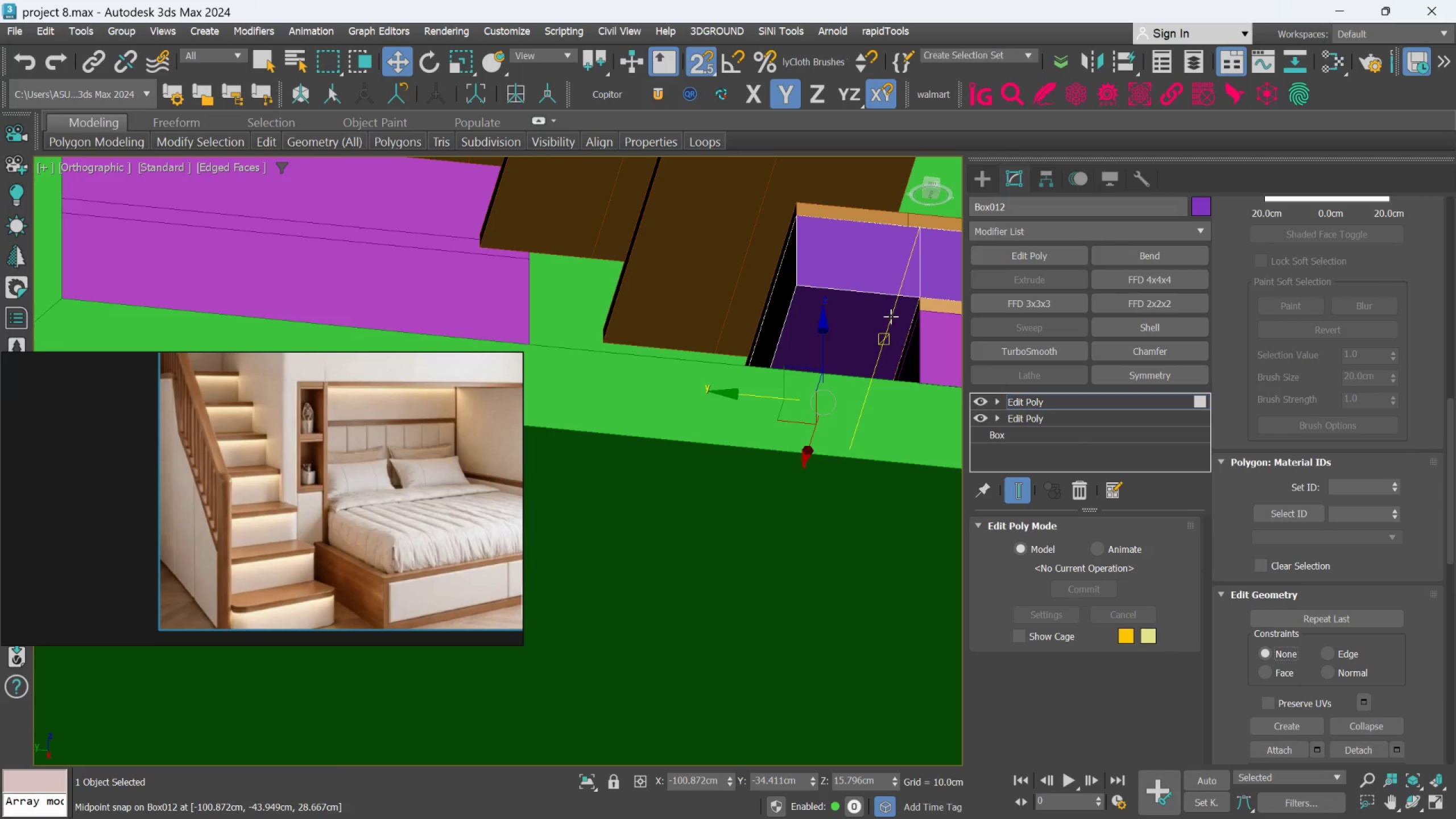 
left_click([874, 326])
 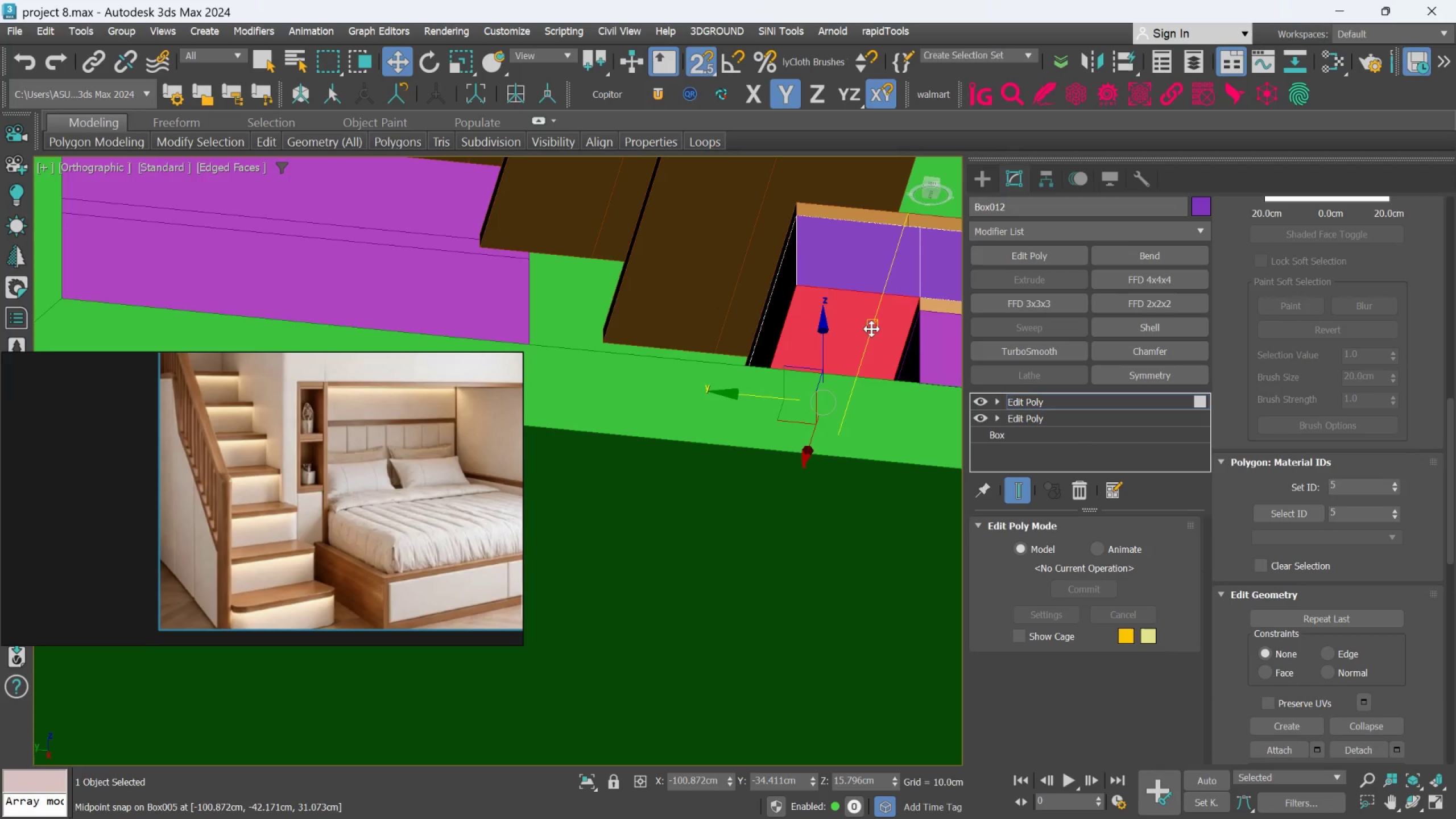 
hold_key(key=AltLeft, duration=0.69)
 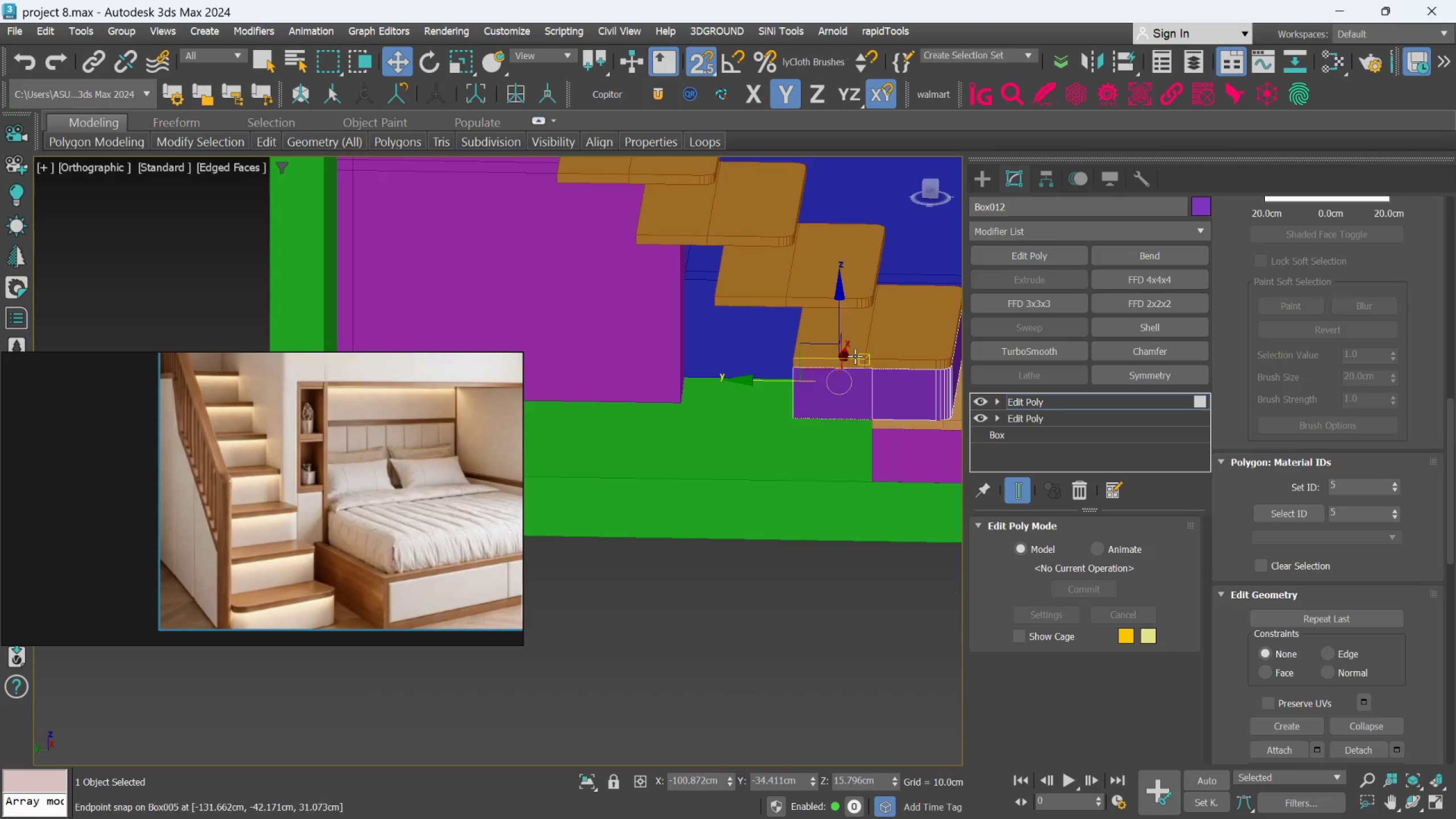 
scroll: coordinate [857, 387], scroll_direction: down, amount: 2.0
 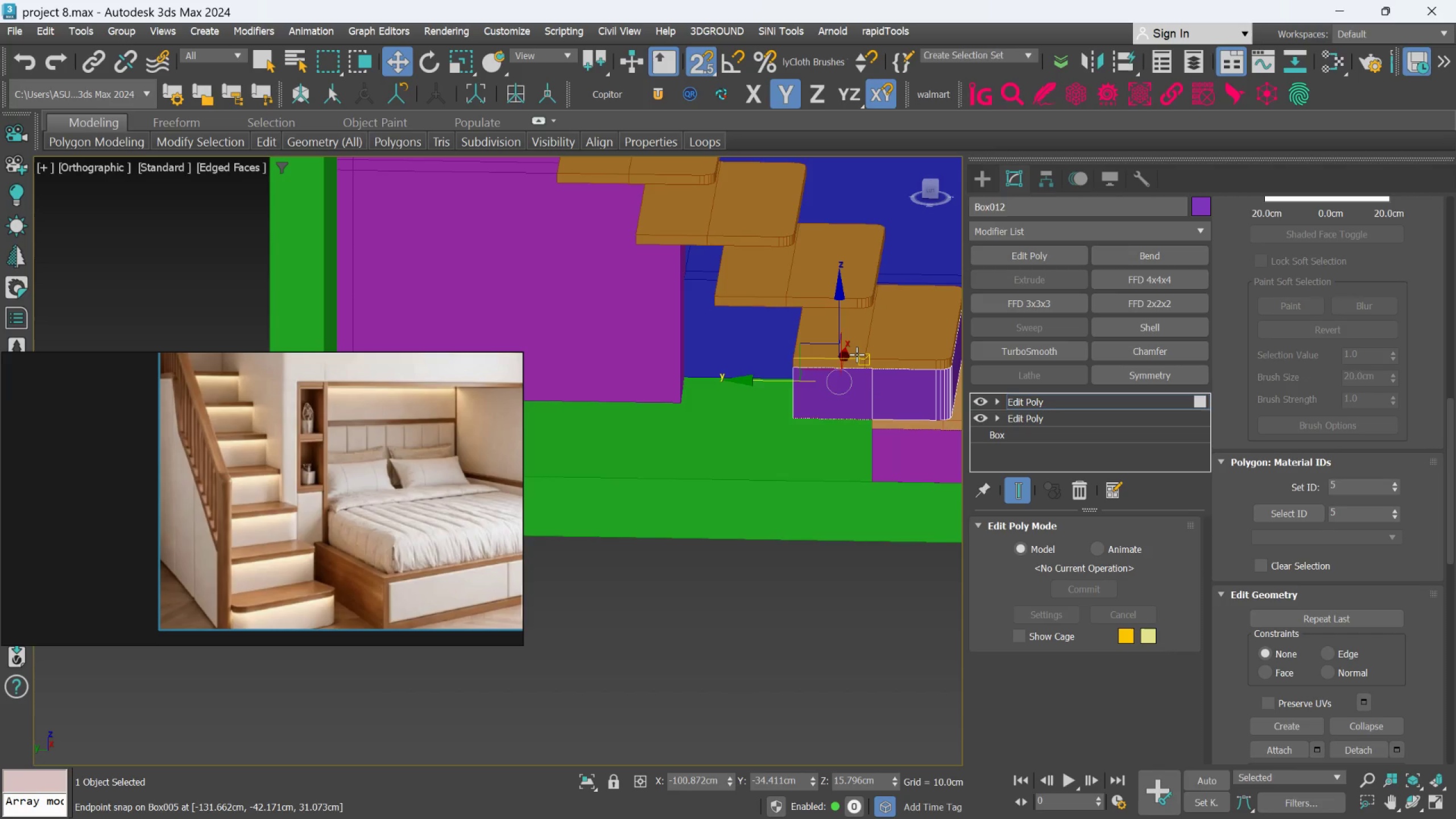 
key(L)
 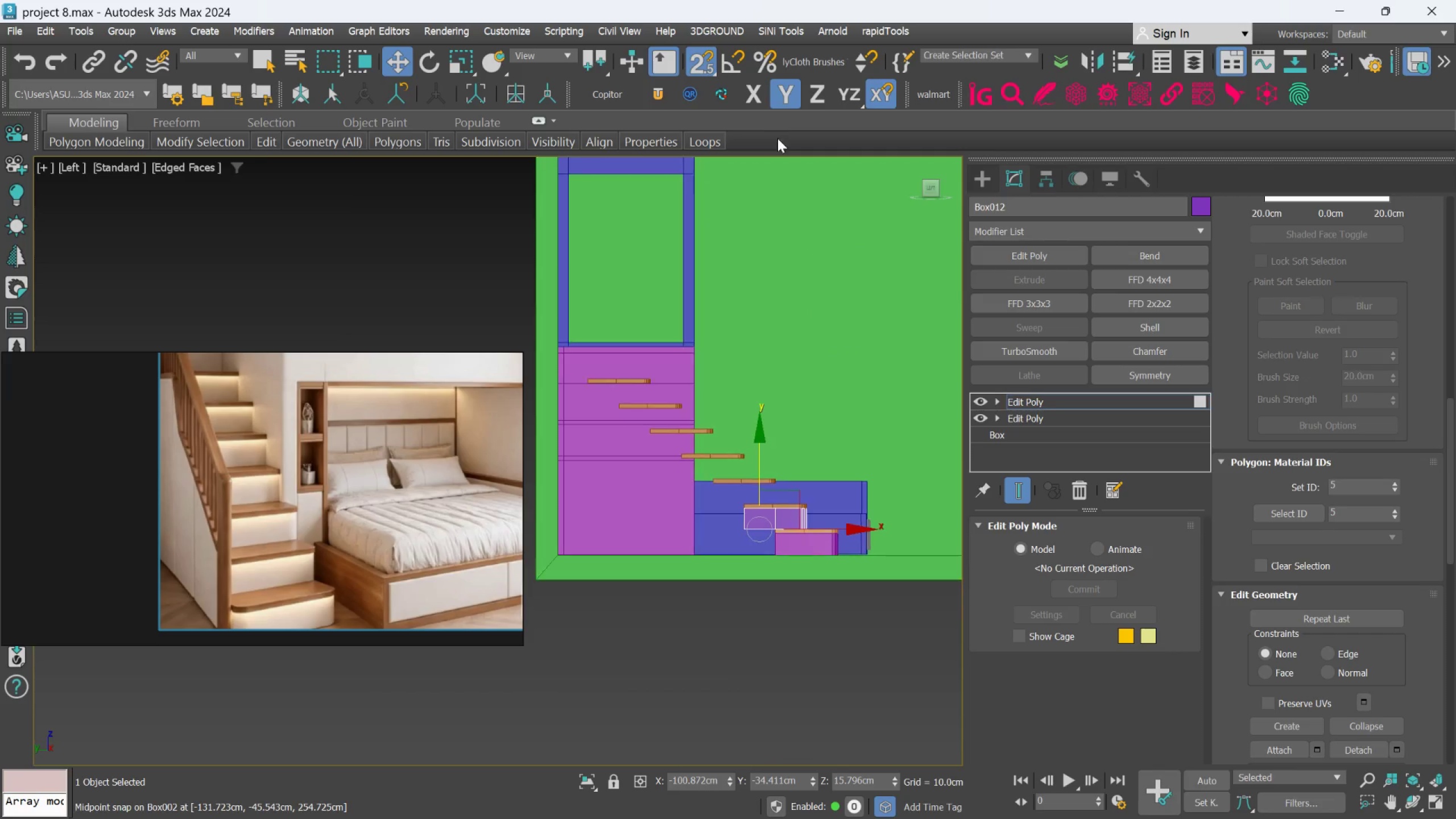 
scroll: coordinate [750, 450], scroll_direction: up, amount: 4.0
 